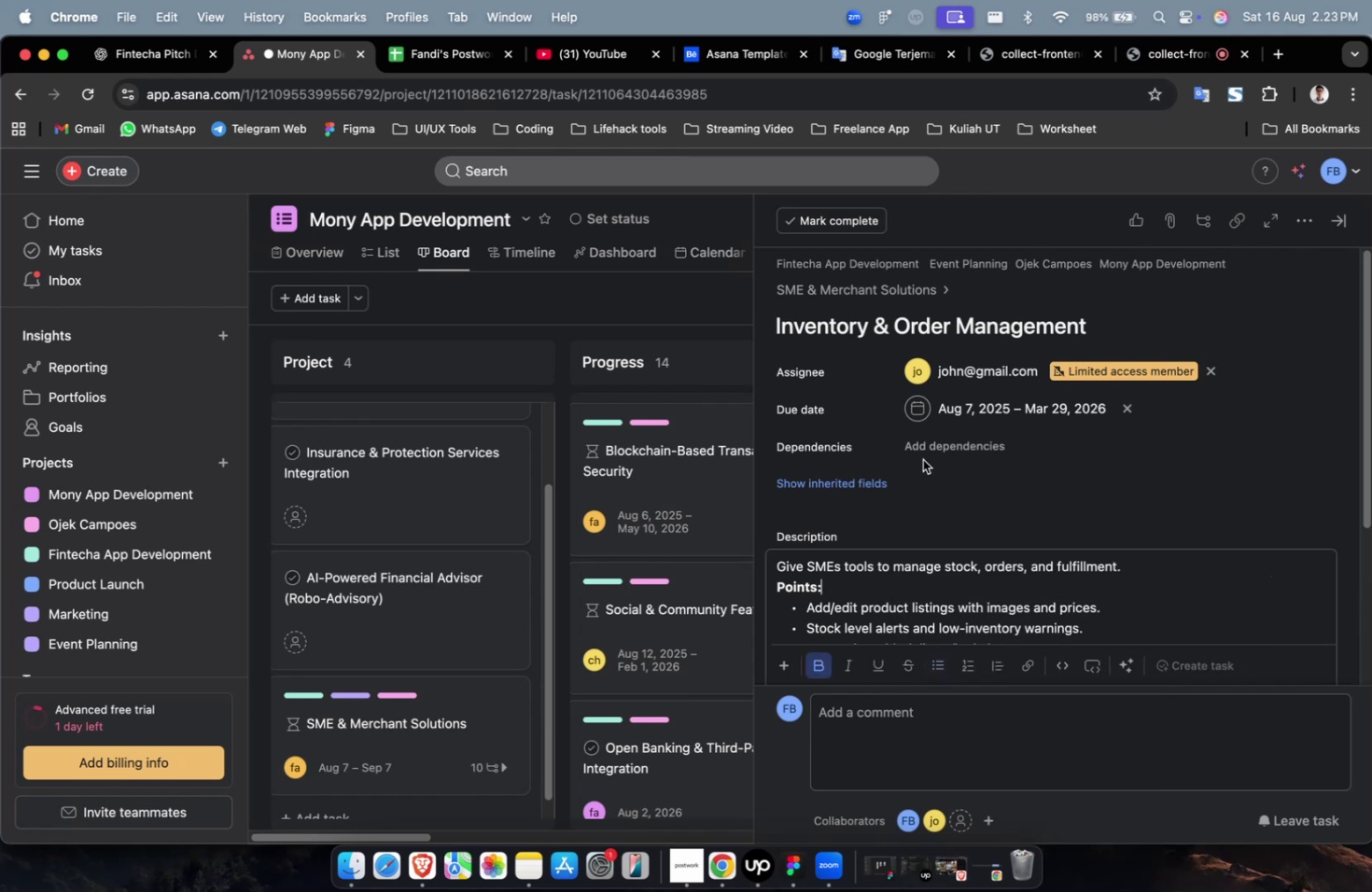 
triple_click([920, 453])
 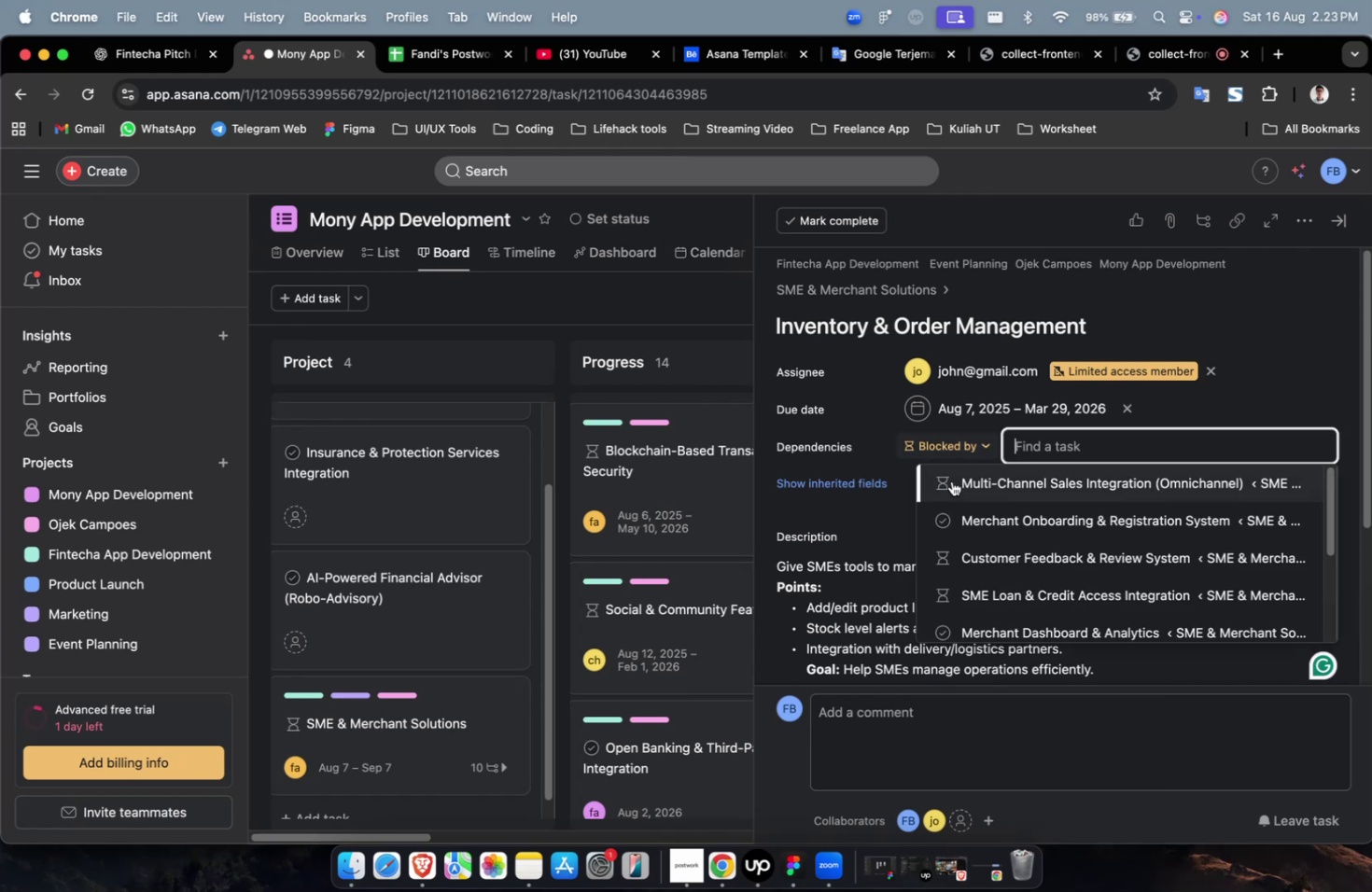 
triple_click([955, 484])
 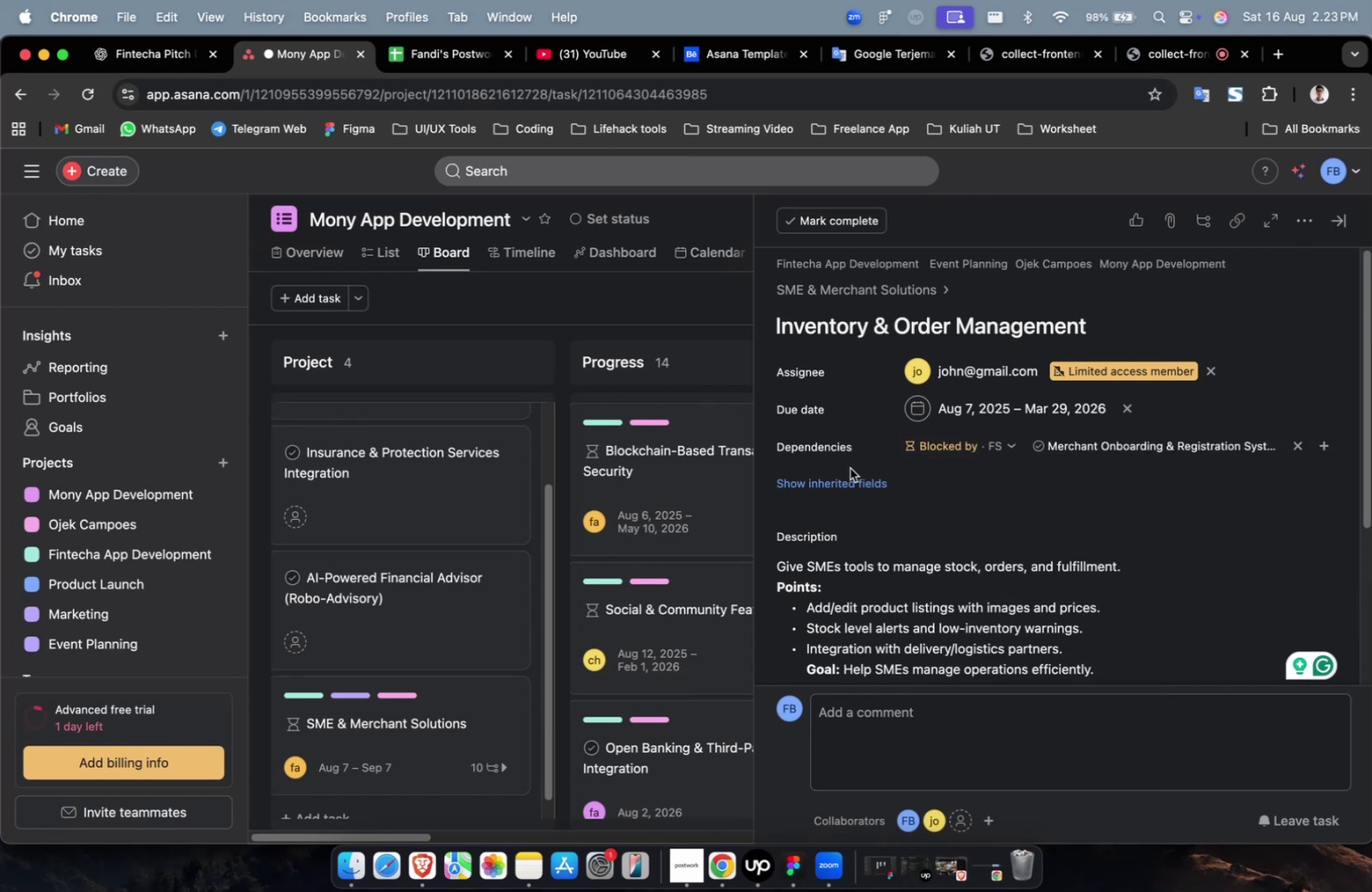 
triple_click([849, 467])
 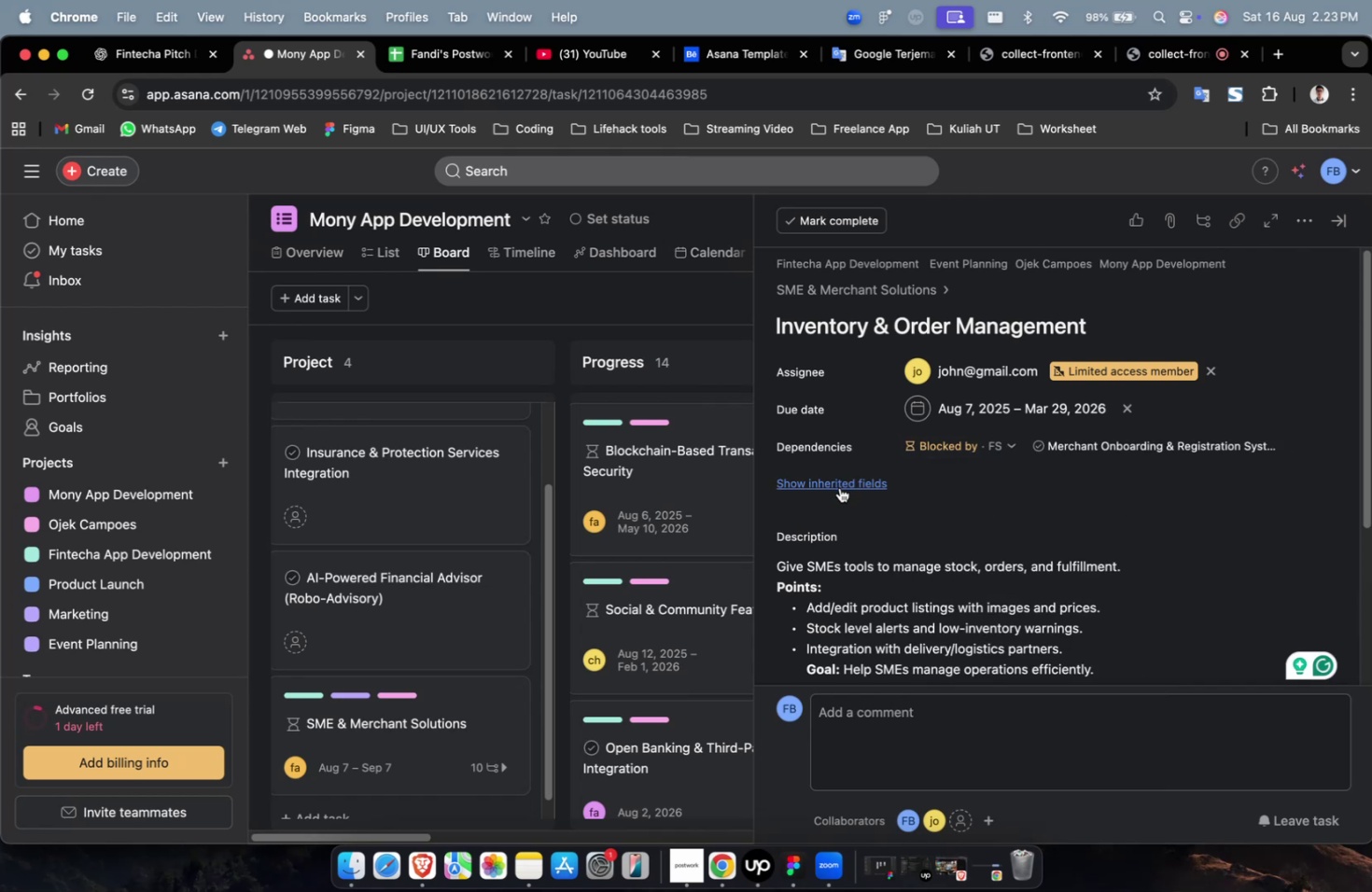 
triple_click([839, 487])
 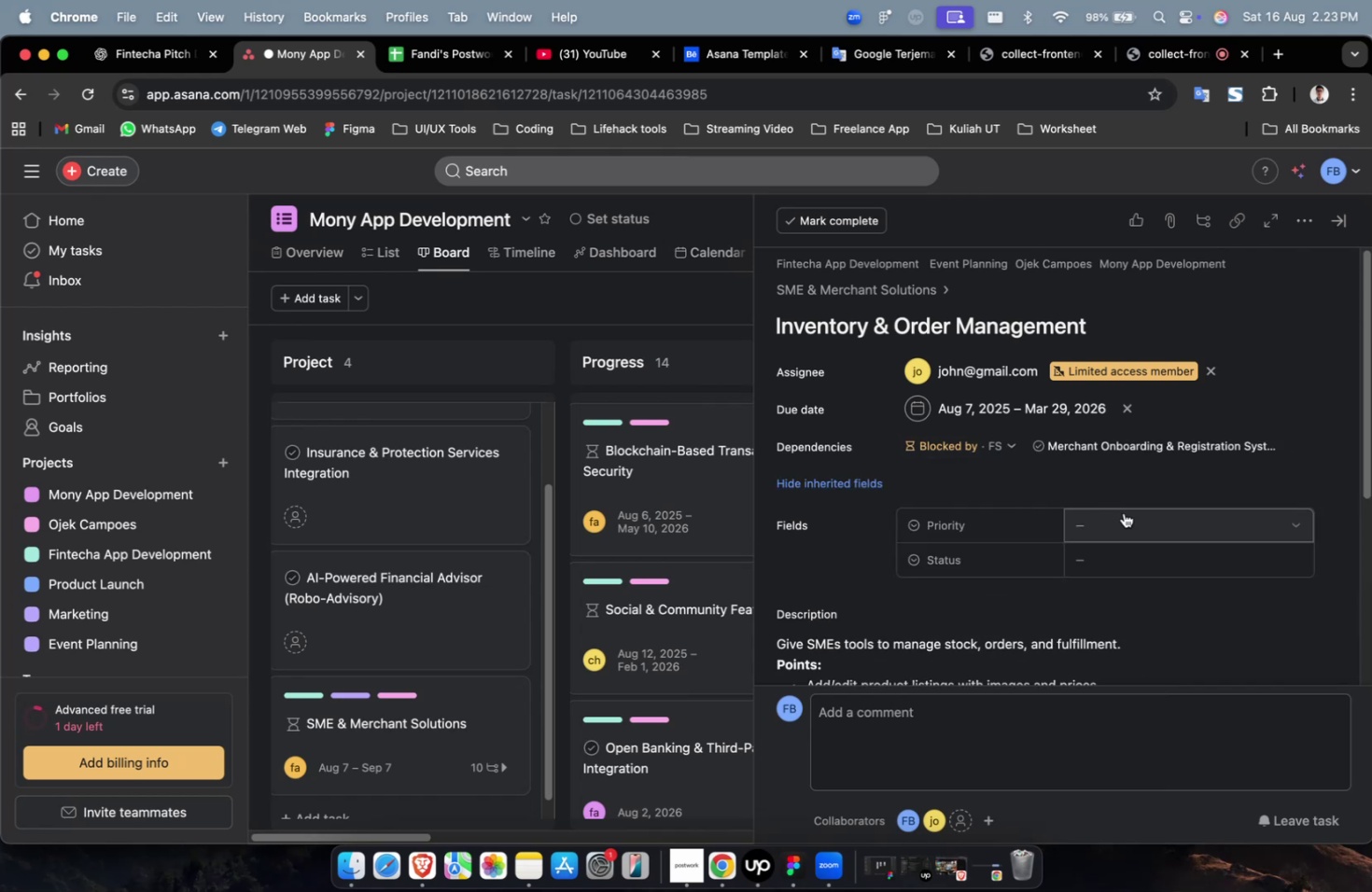 
triple_click([1127, 517])
 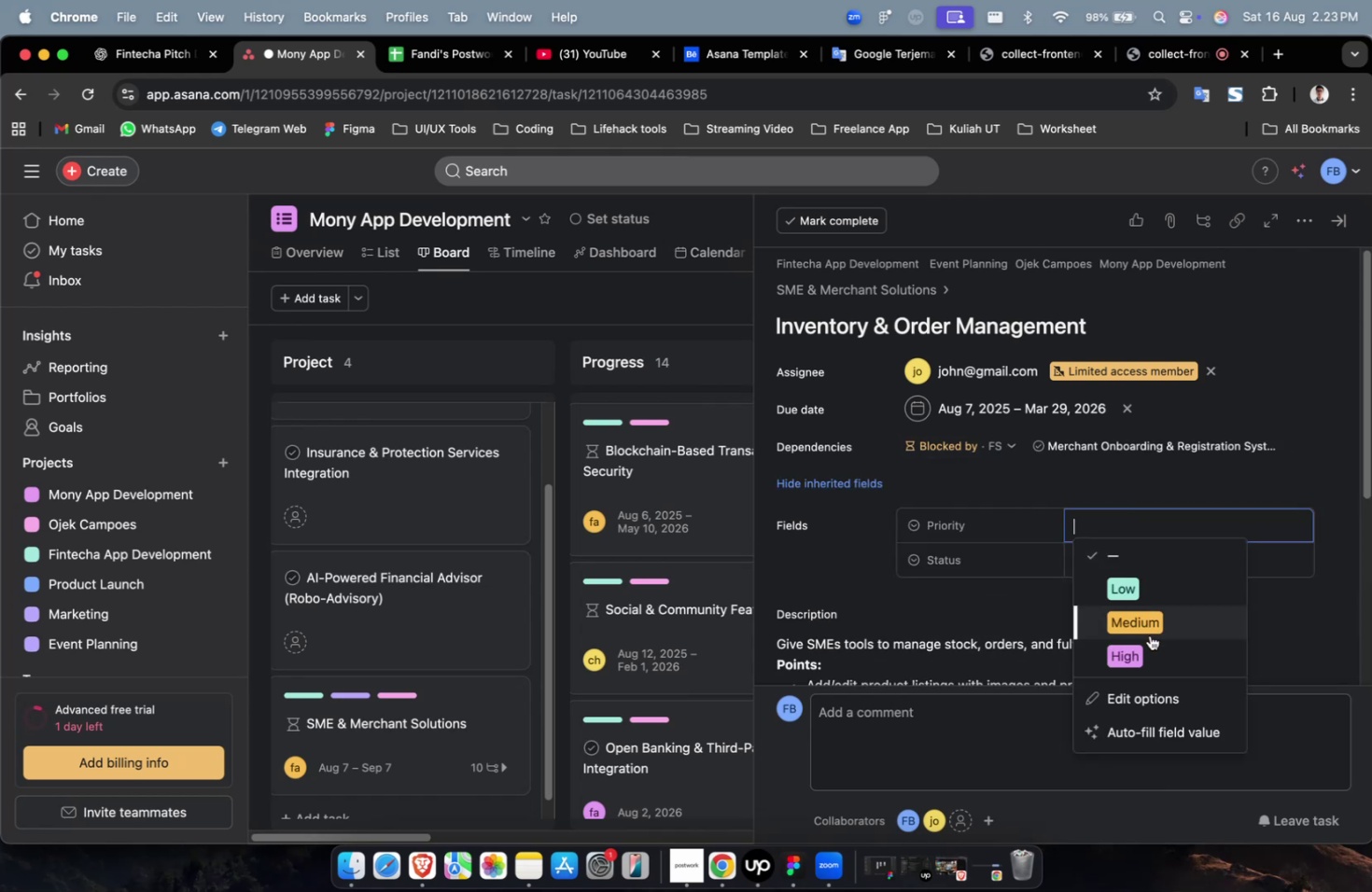 
triple_click([1152, 648])
 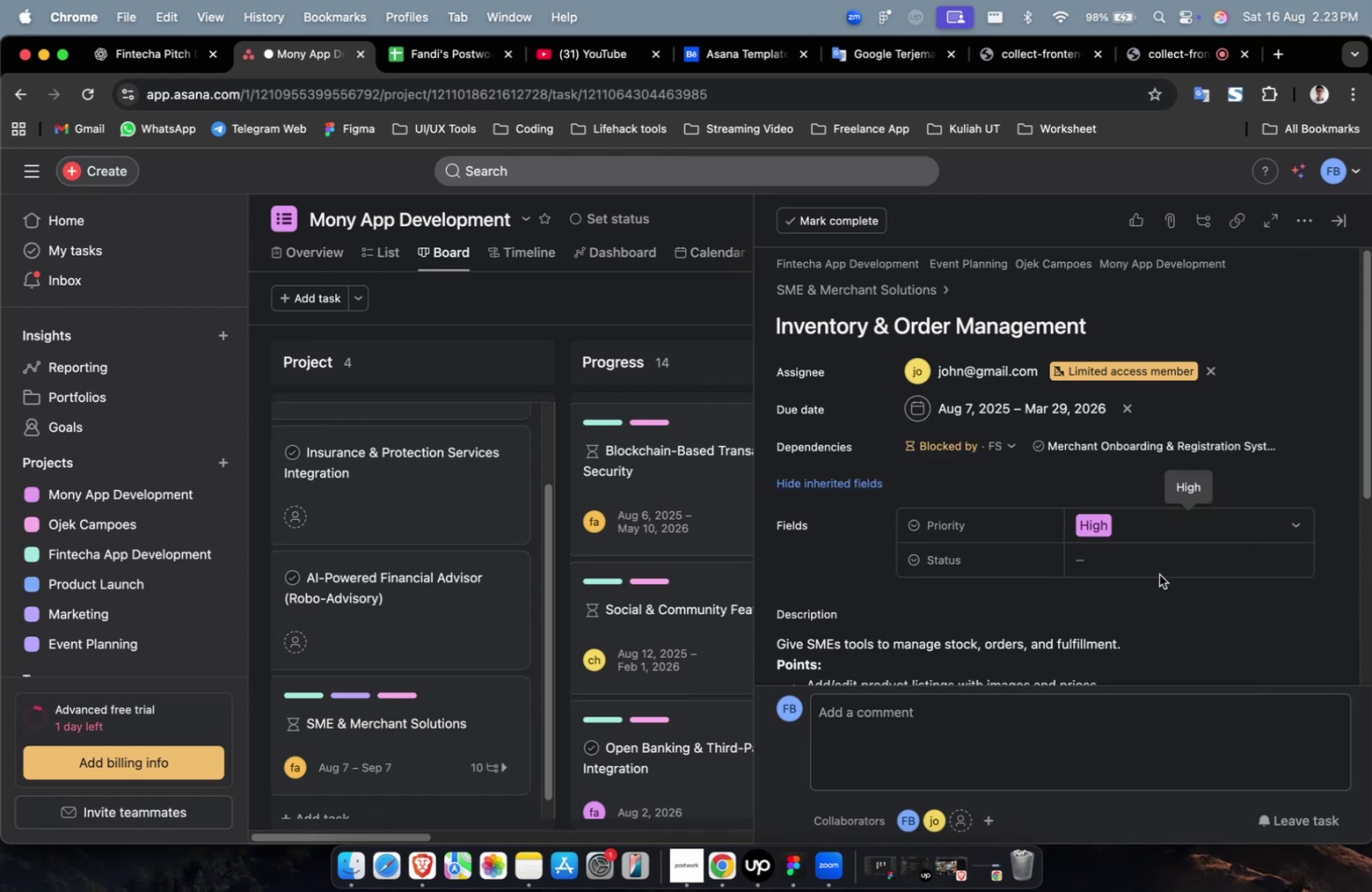 
triple_click([1158, 570])
 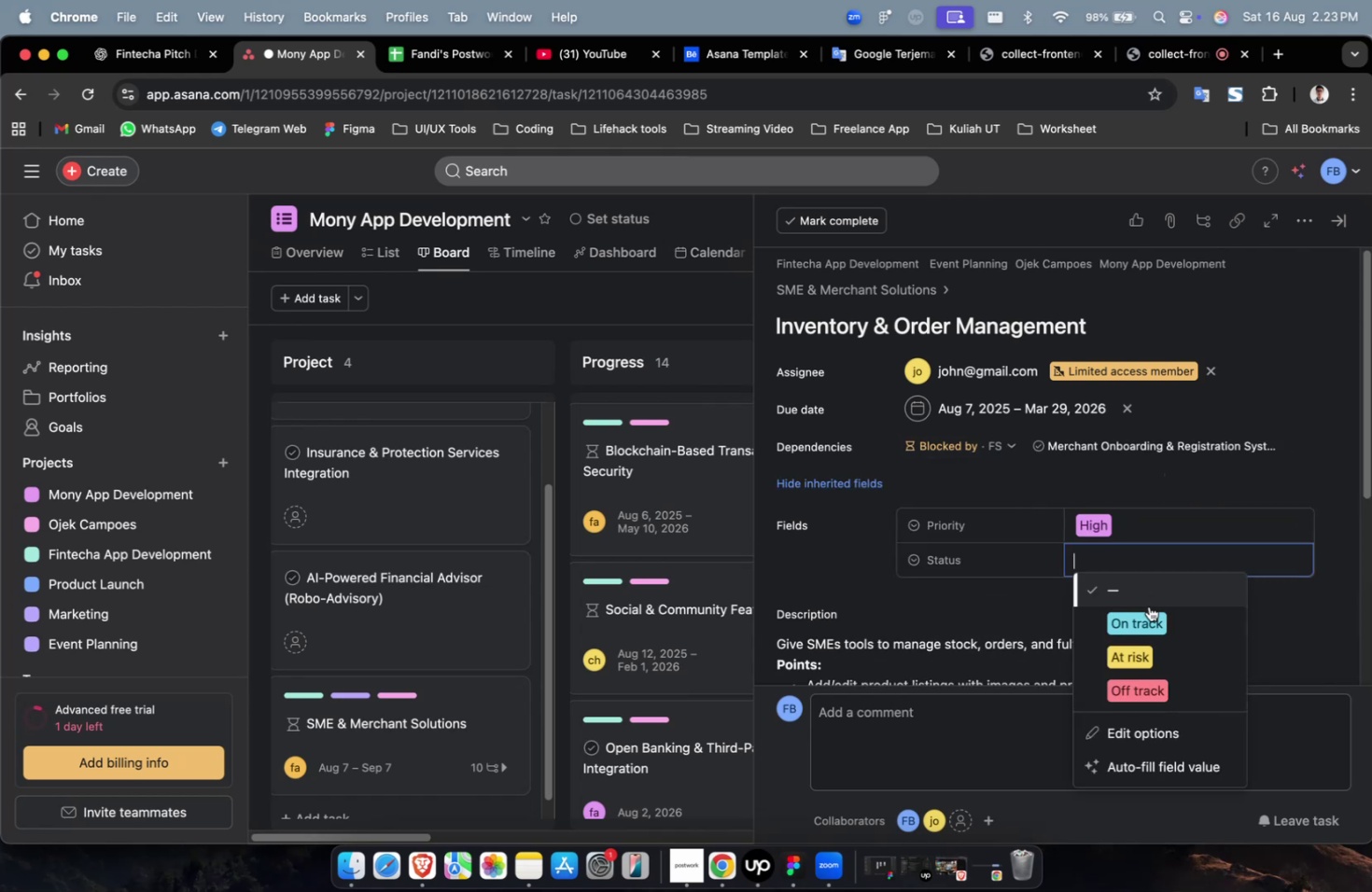 
triple_click([1146, 607])
 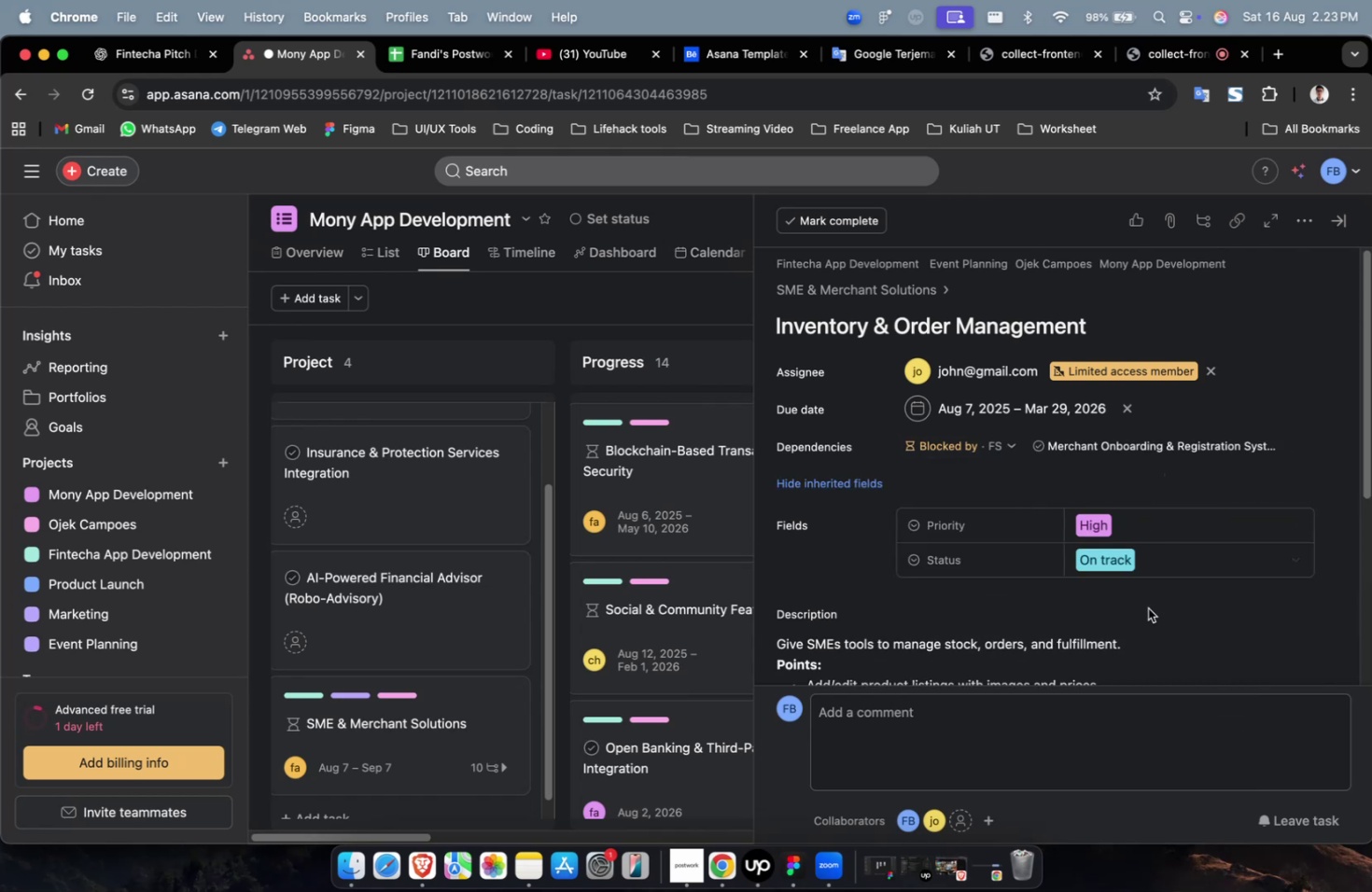 
scroll: coordinate [1249, 530], scroll_direction: down, amount: 65.0
 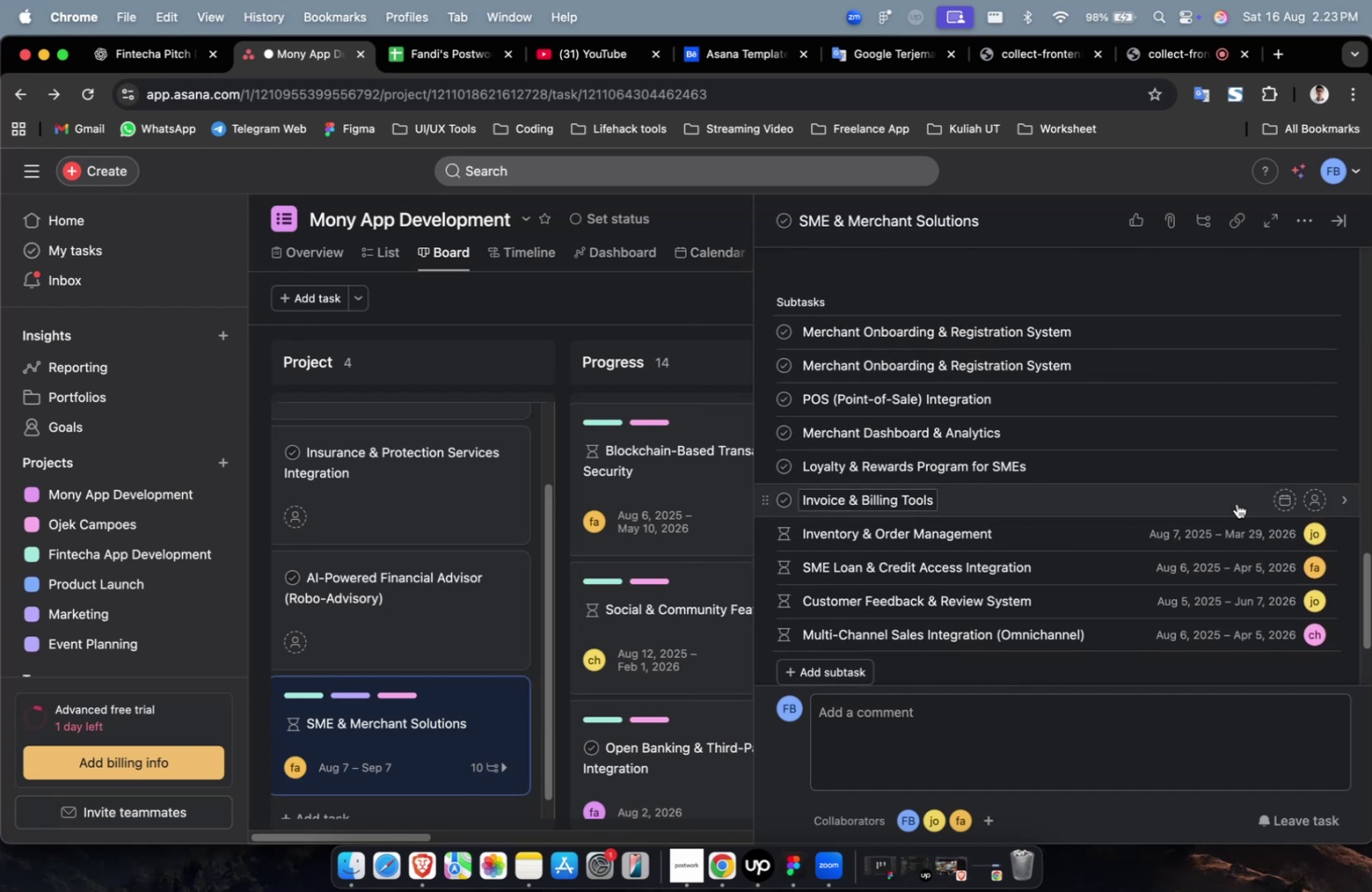 
left_click([1233, 498])
 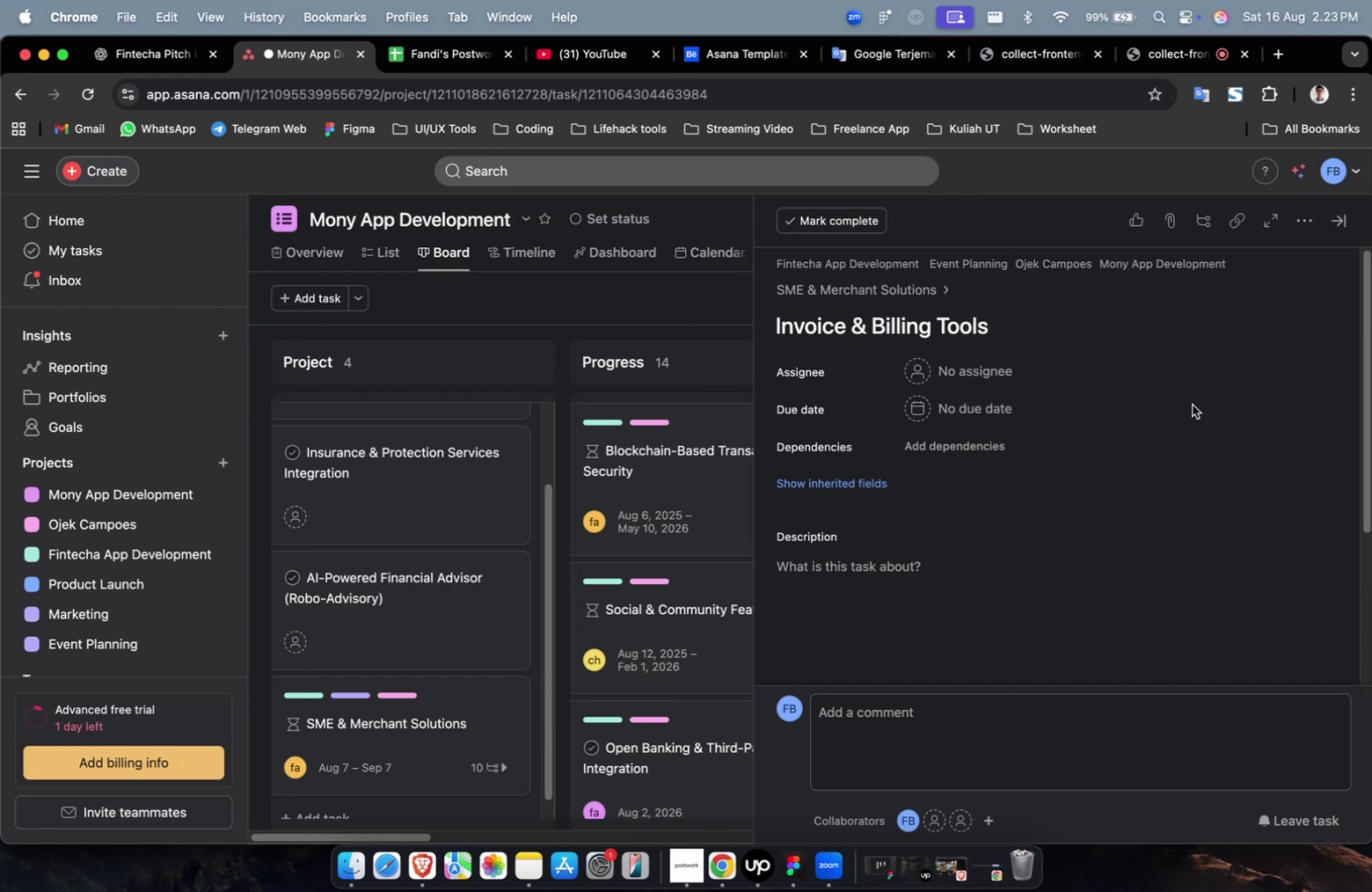 
wait(16.86)
 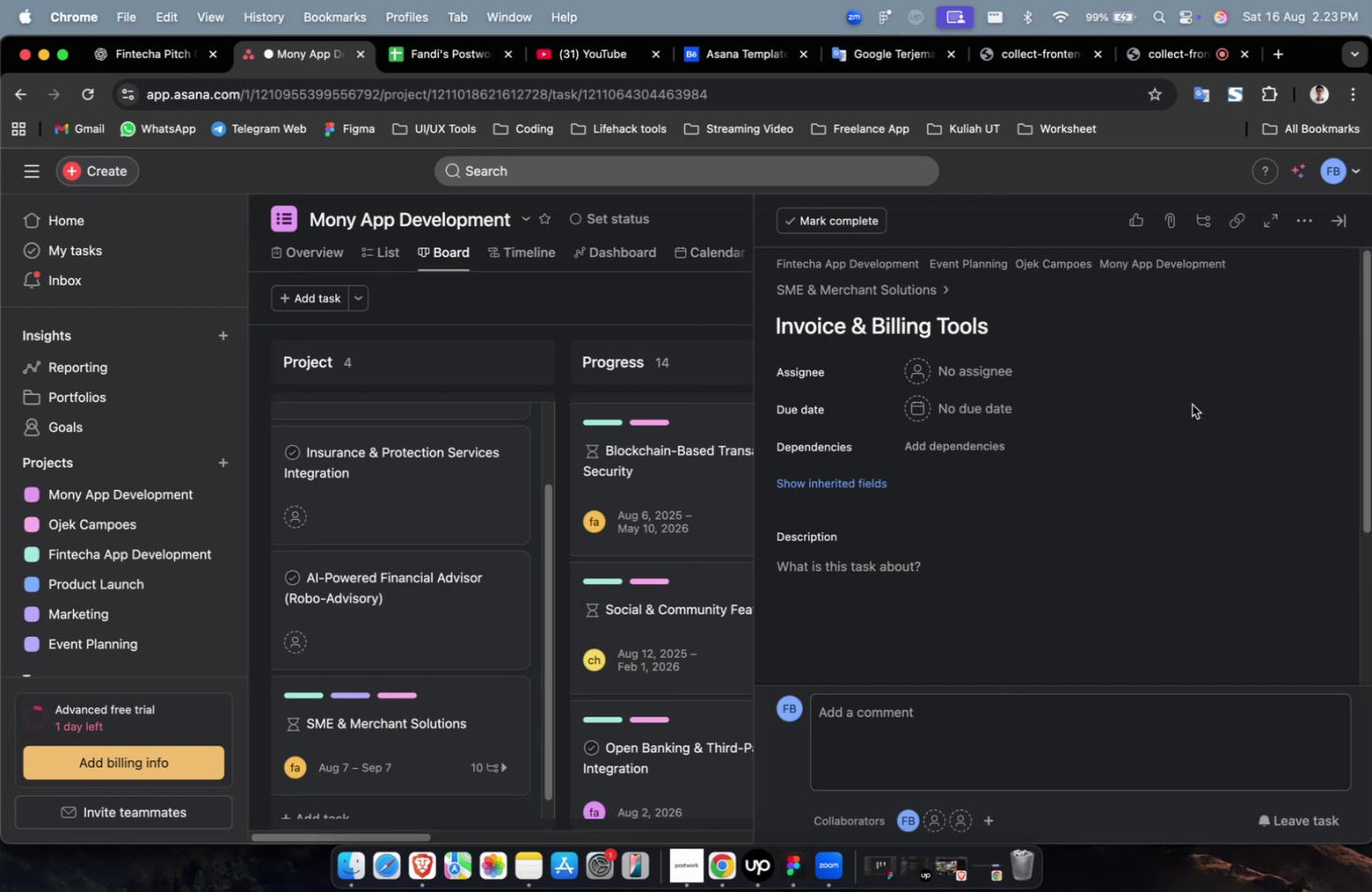 
scroll: coordinate [1183, 412], scroll_direction: down, amount: 3.0
 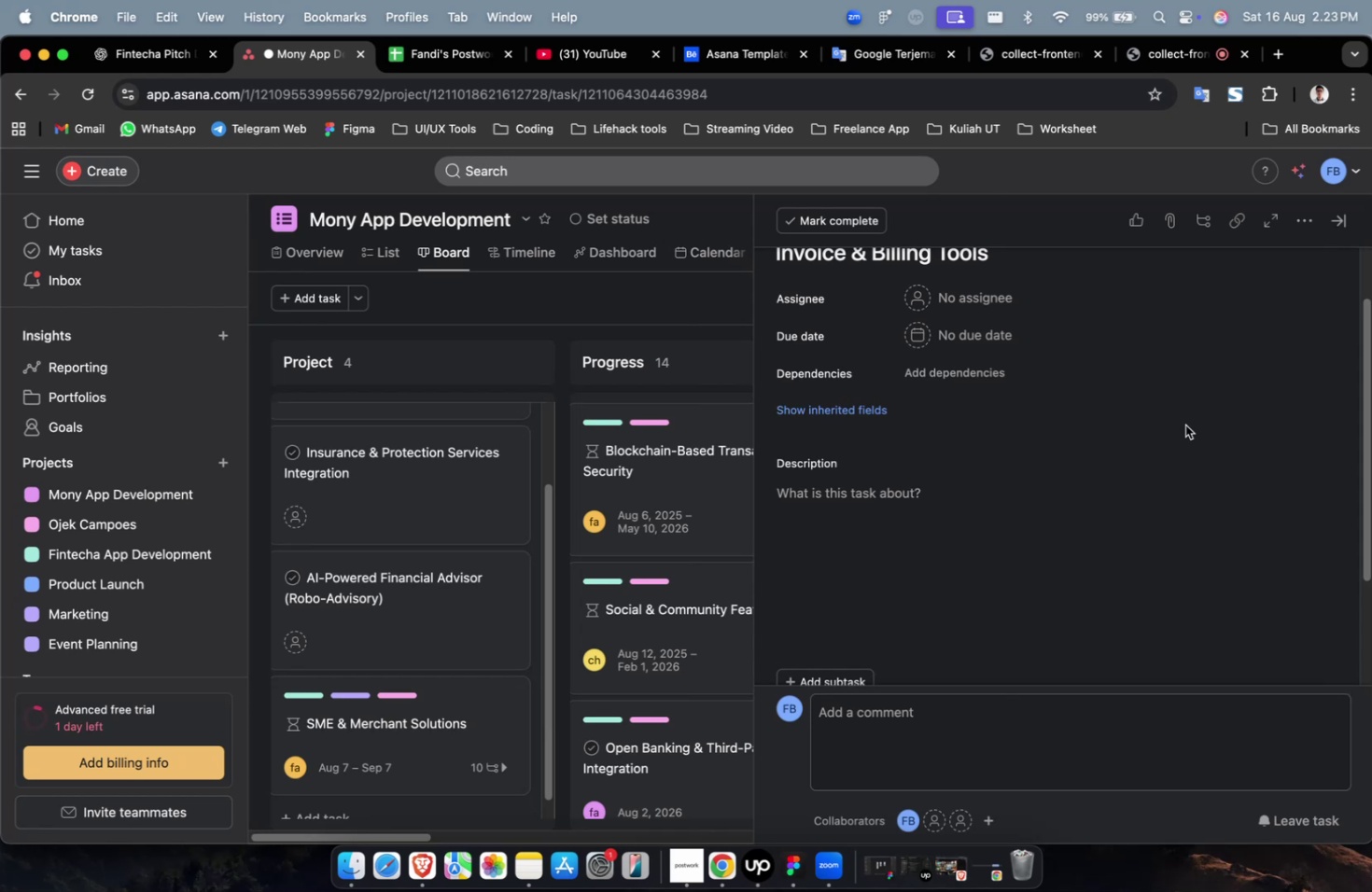 
wait(5.18)
 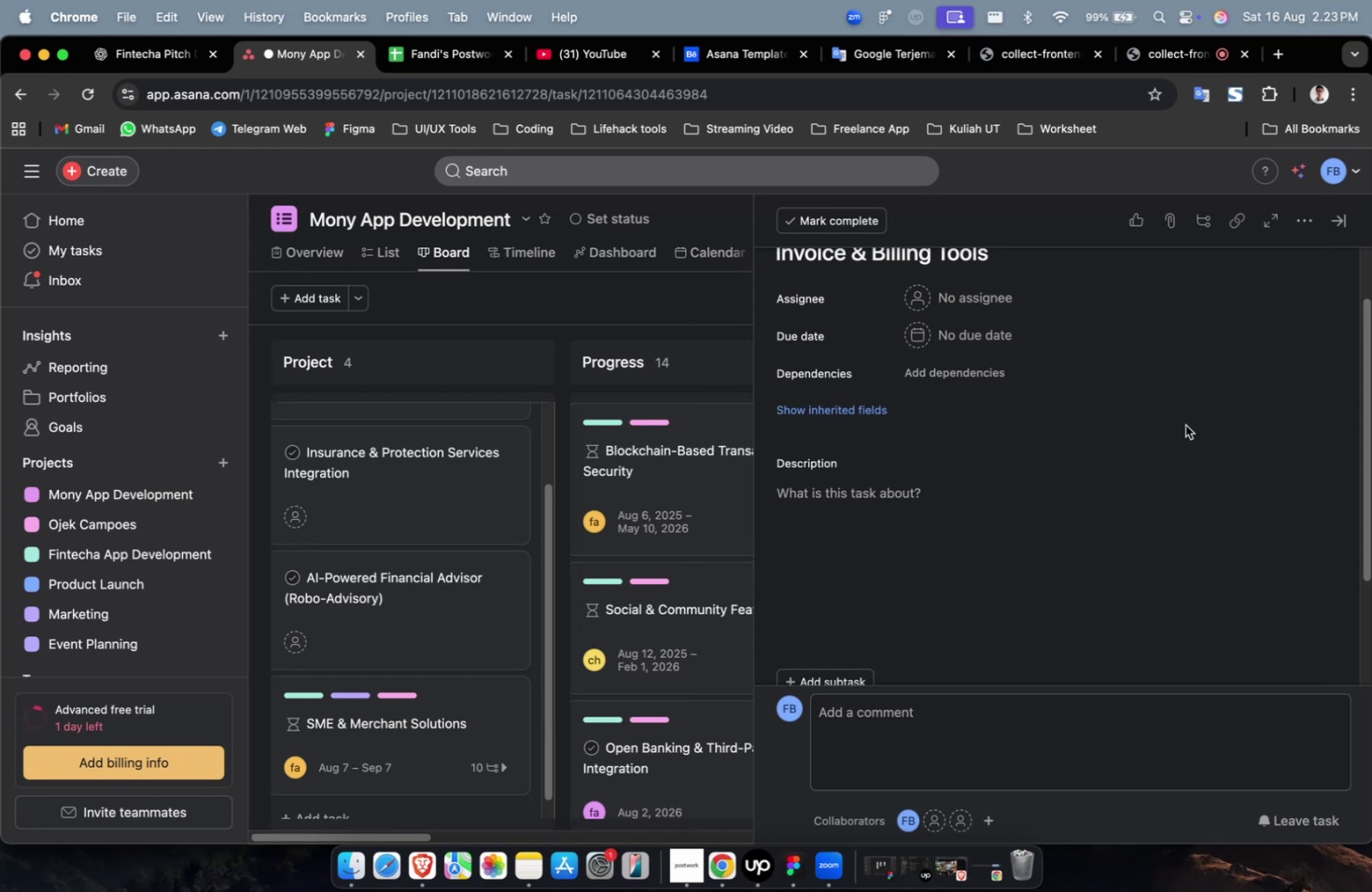 
scroll: coordinate [1184, 428], scroll_direction: down, amount: 4.0
 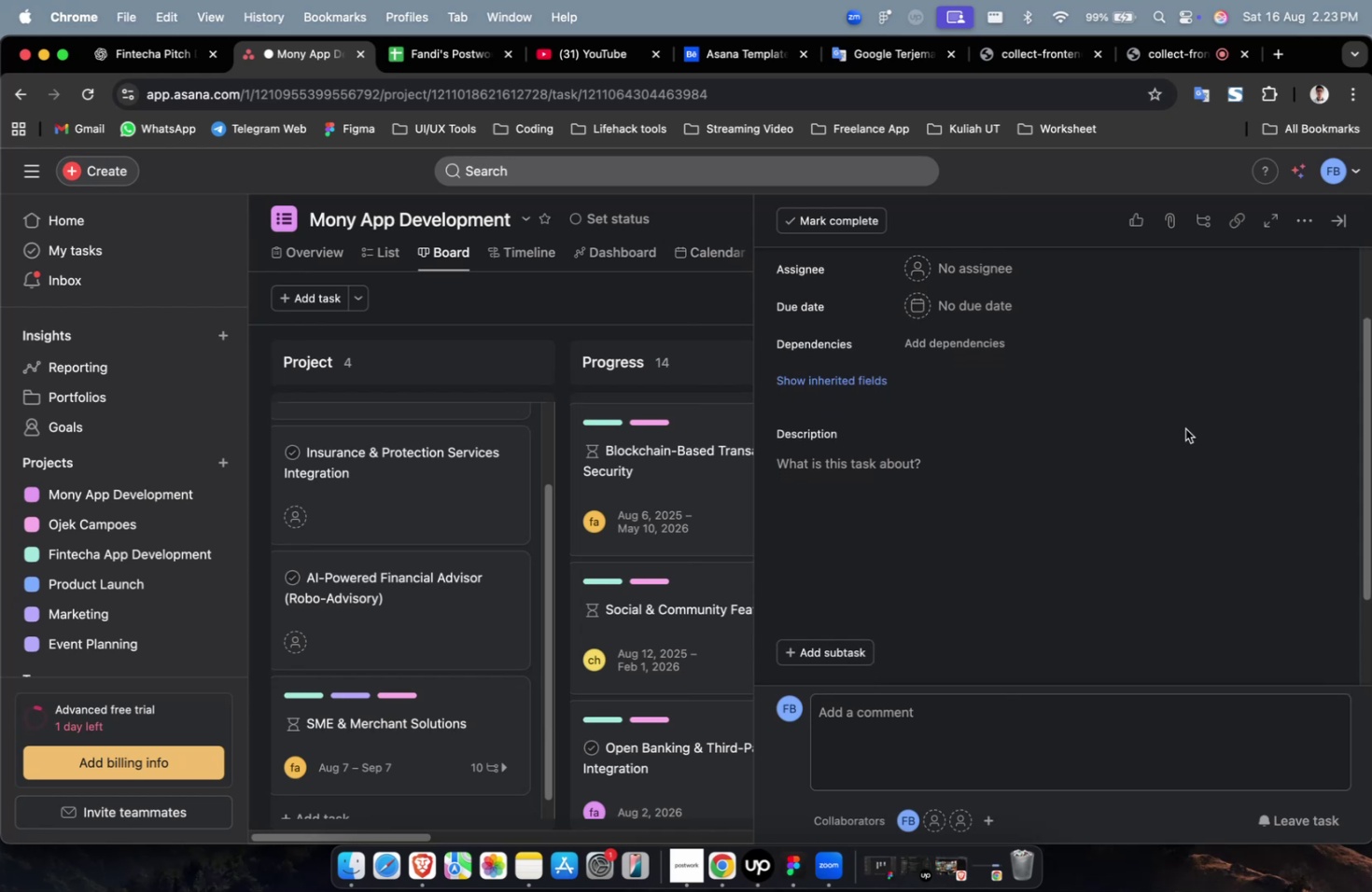 
wait(5.66)
 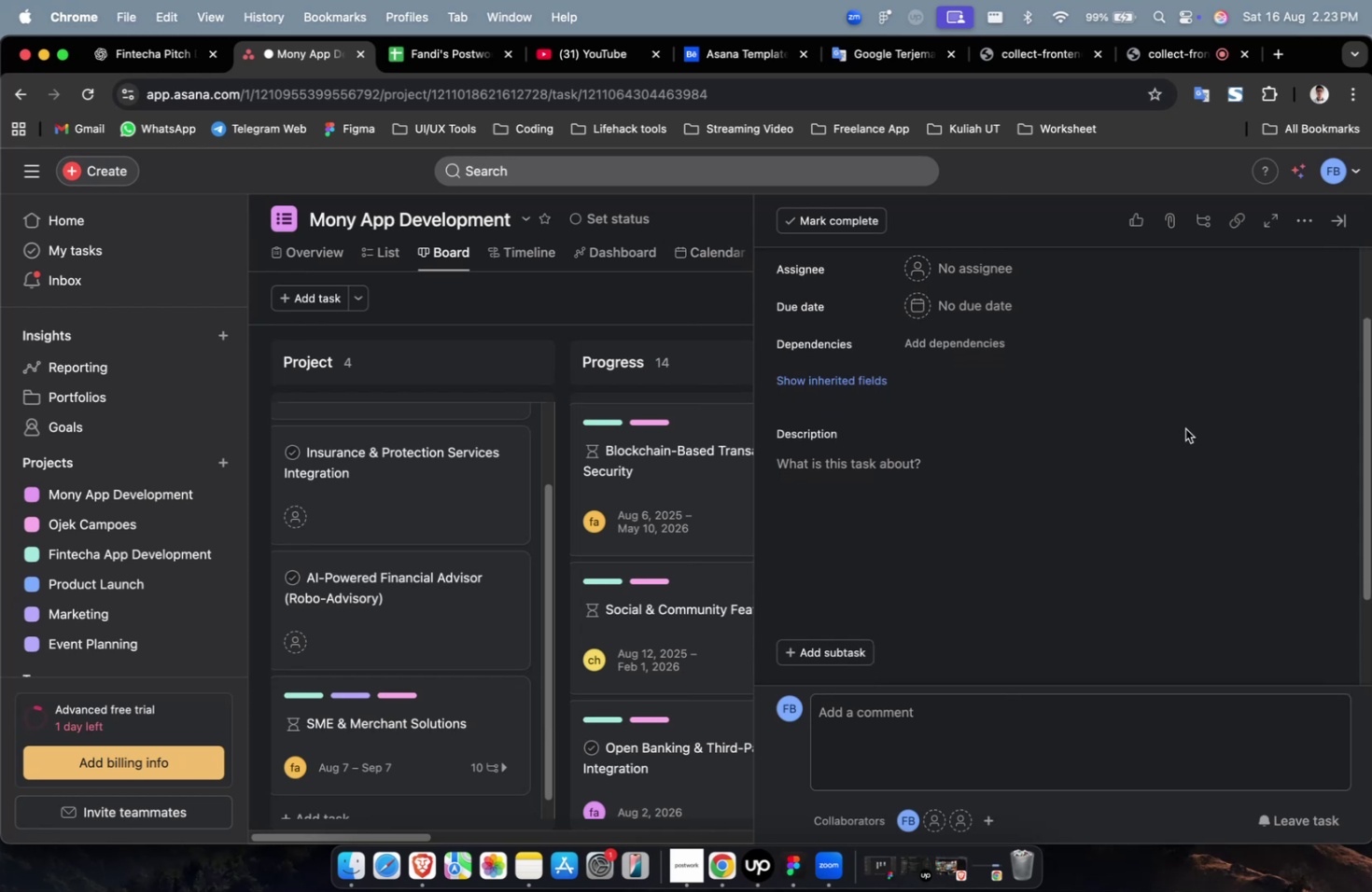 
scroll: coordinate [1184, 428], scroll_direction: down, amount: 2.0
 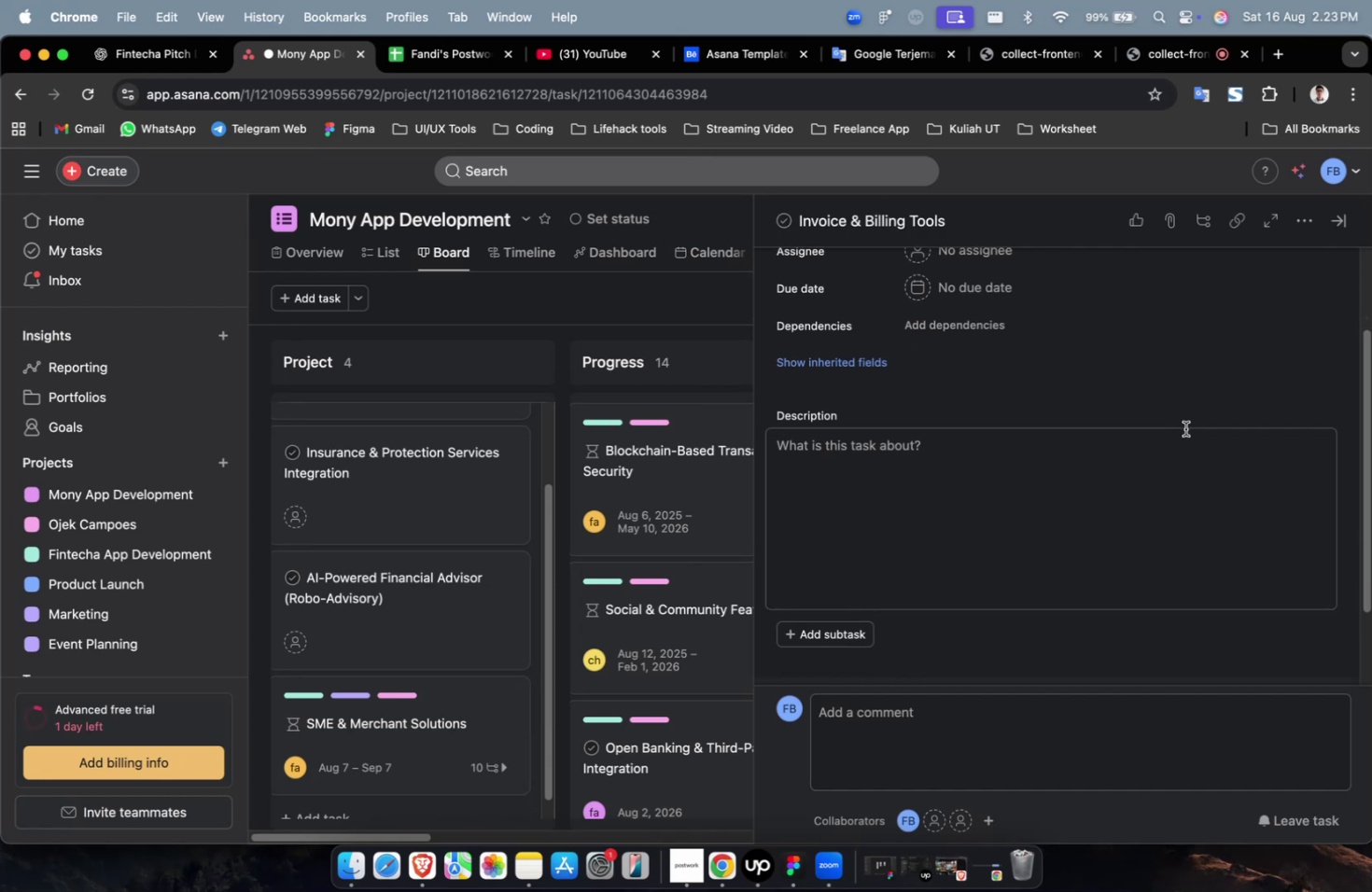 
left_click([1069, 467])
 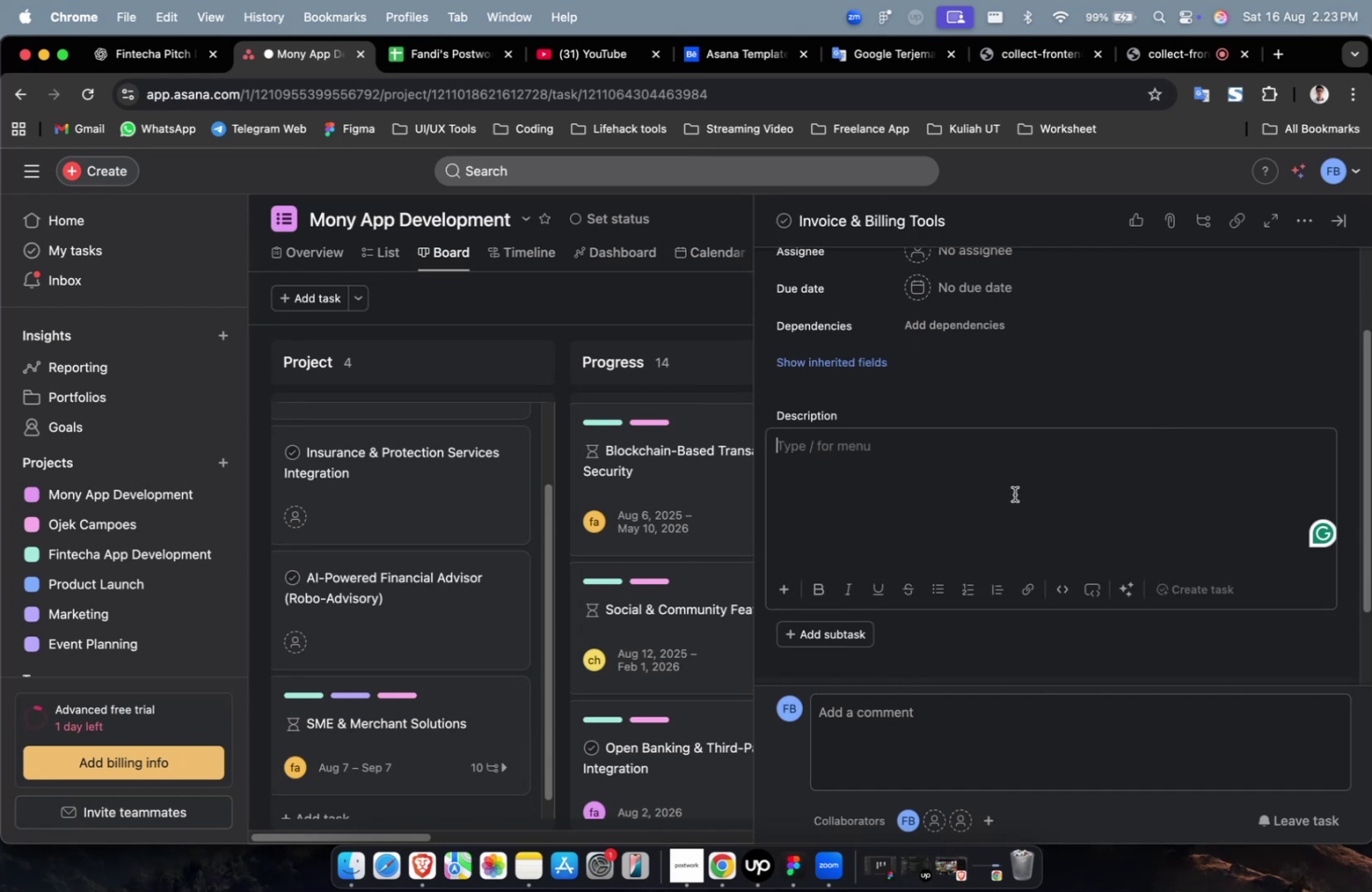 
scroll: coordinate [771, 459], scroll_direction: up, amount: 17.0
 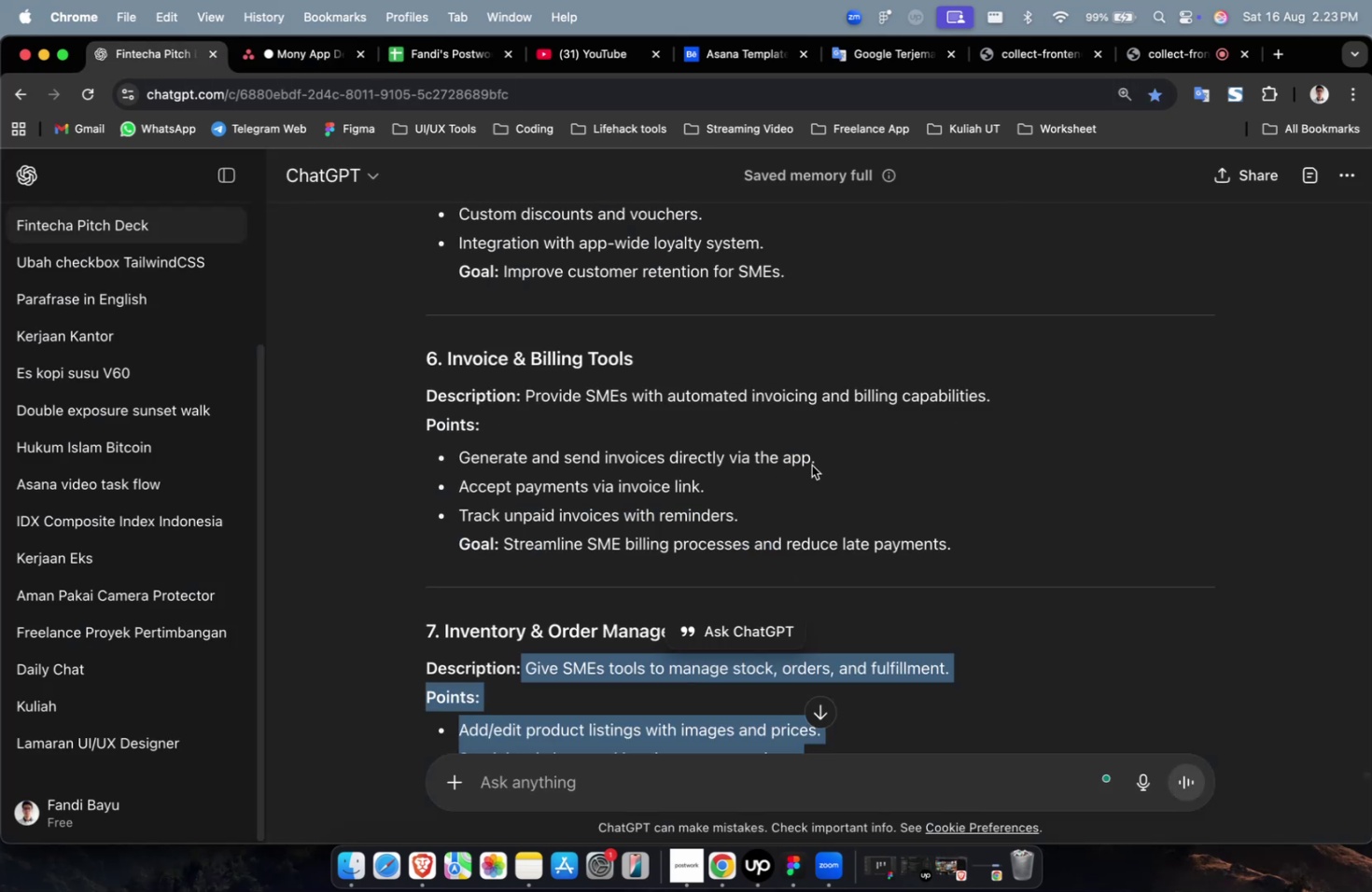 
left_click_drag(start_coordinate=[971, 539], to_coordinate=[528, 402])
 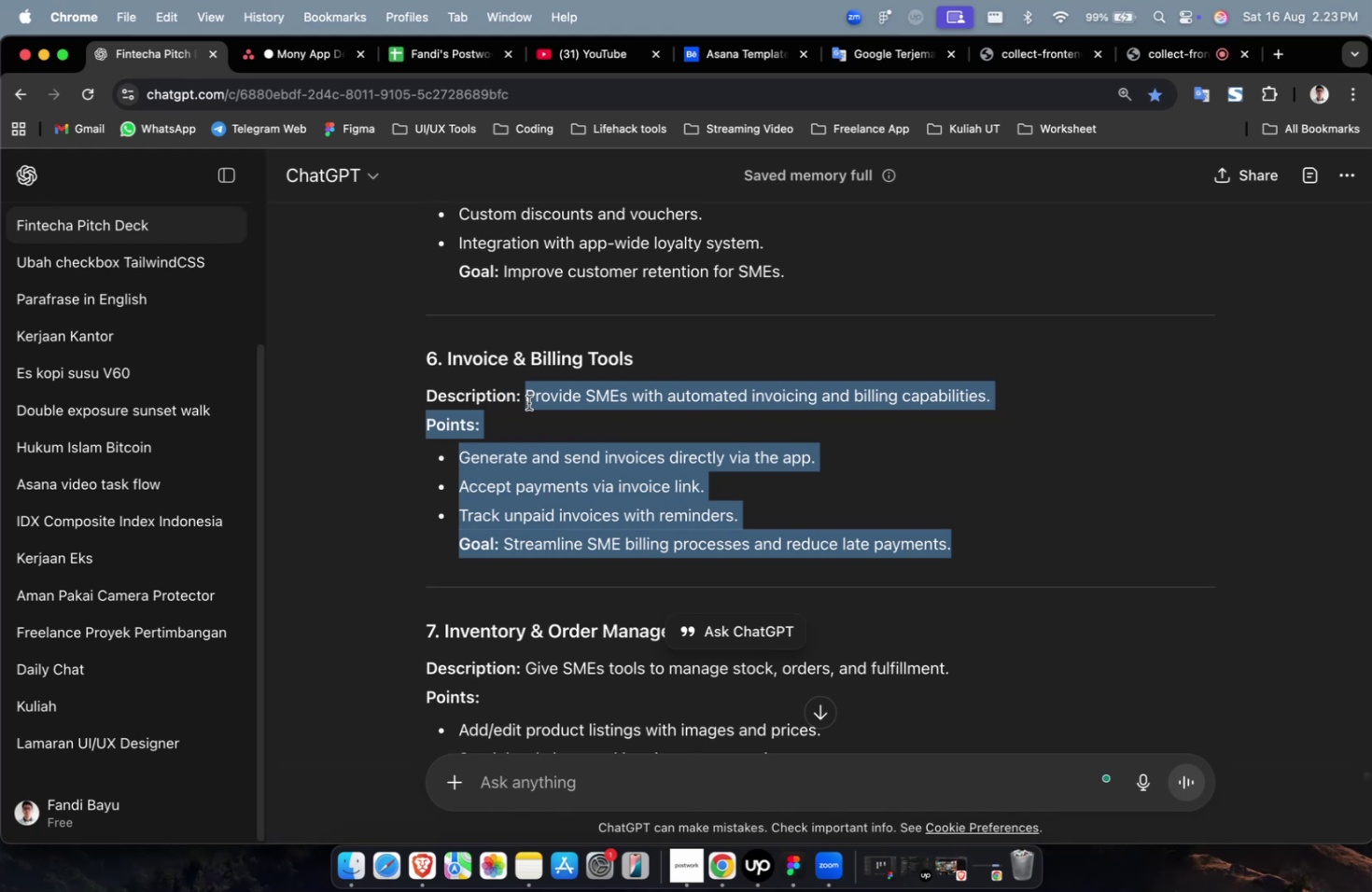 
key(Meta+C)
 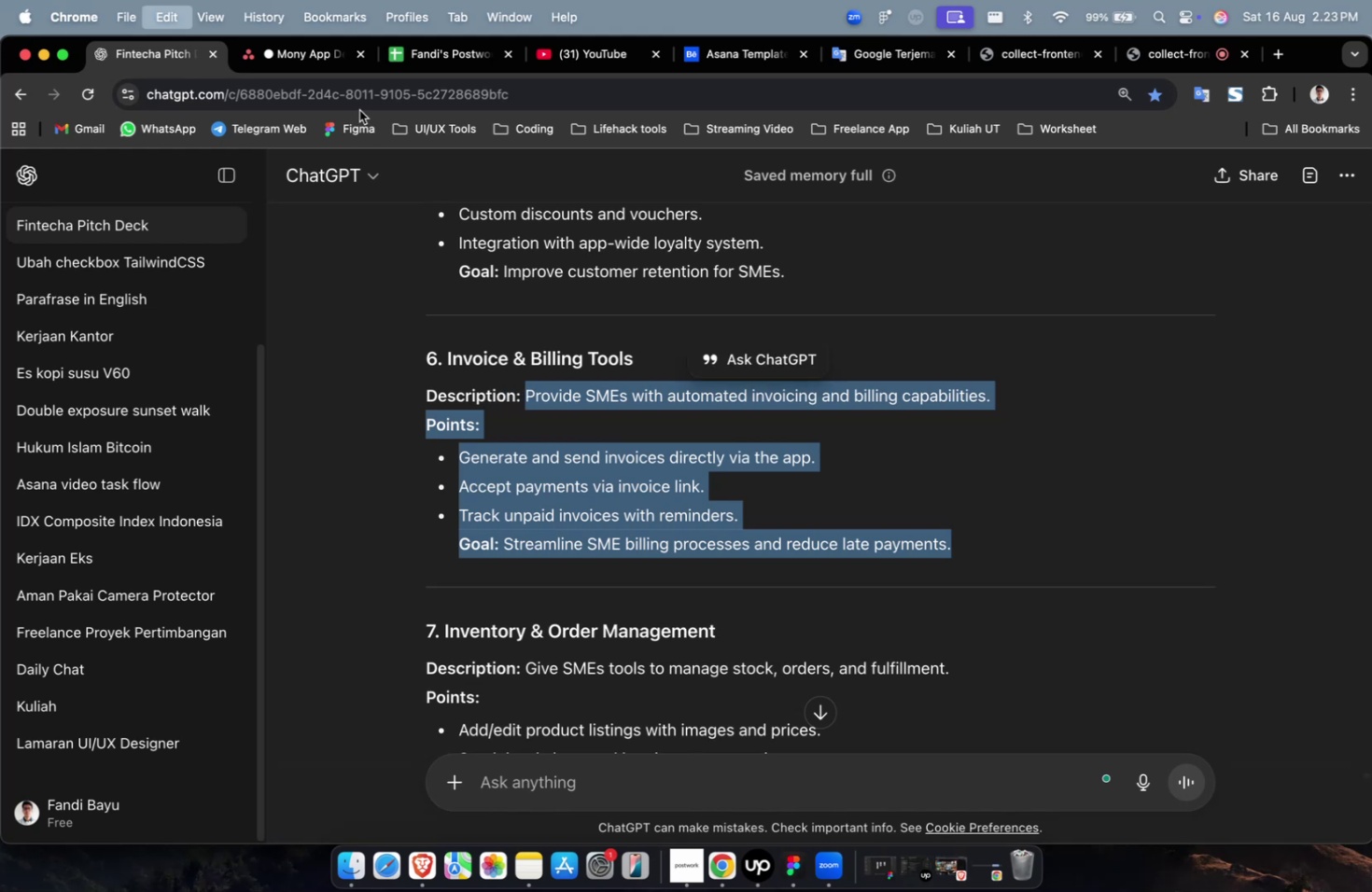 
key(Meta+C)
 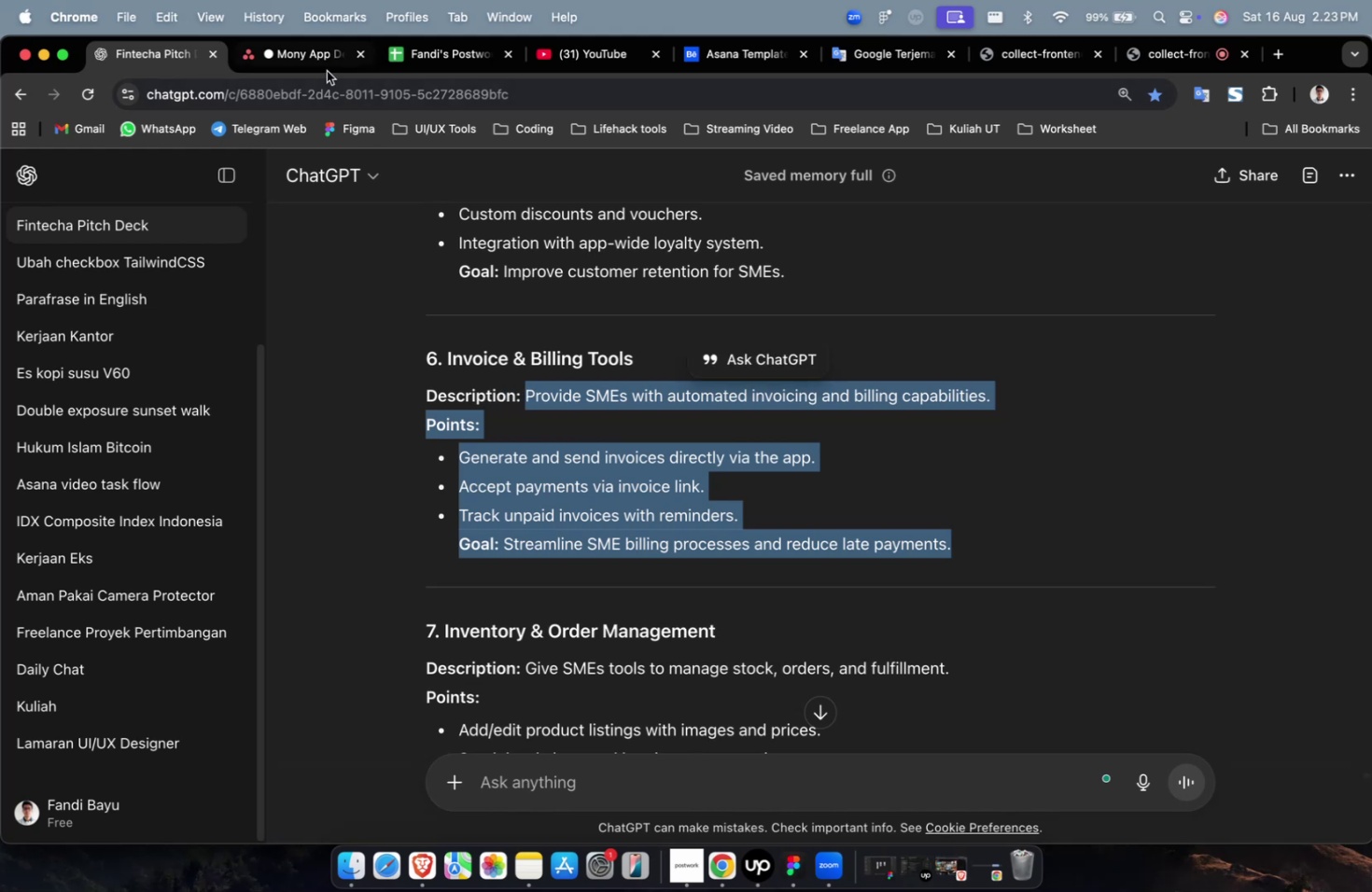 
left_click([327, 71])
 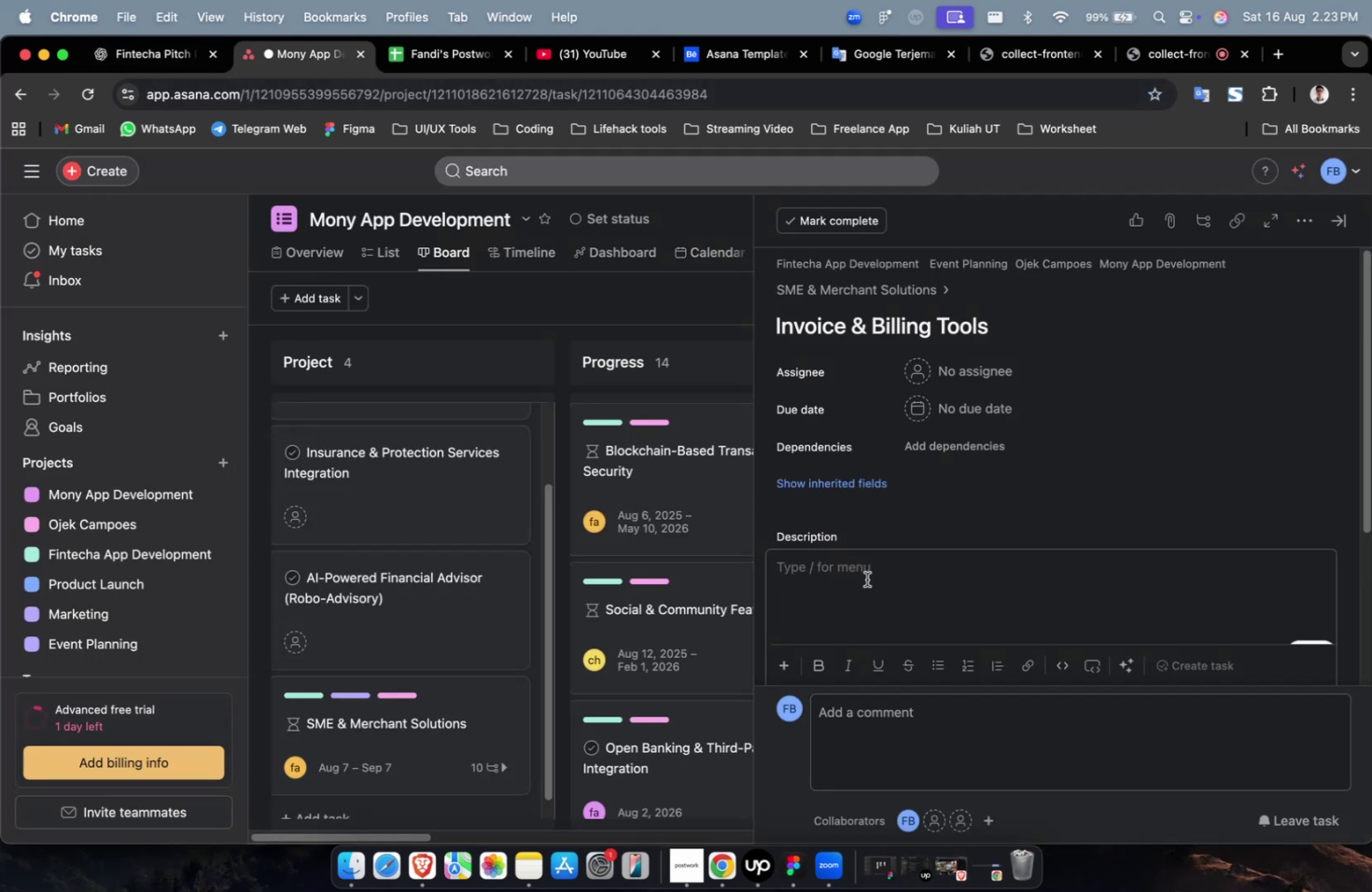 
double_click([866, 578])
 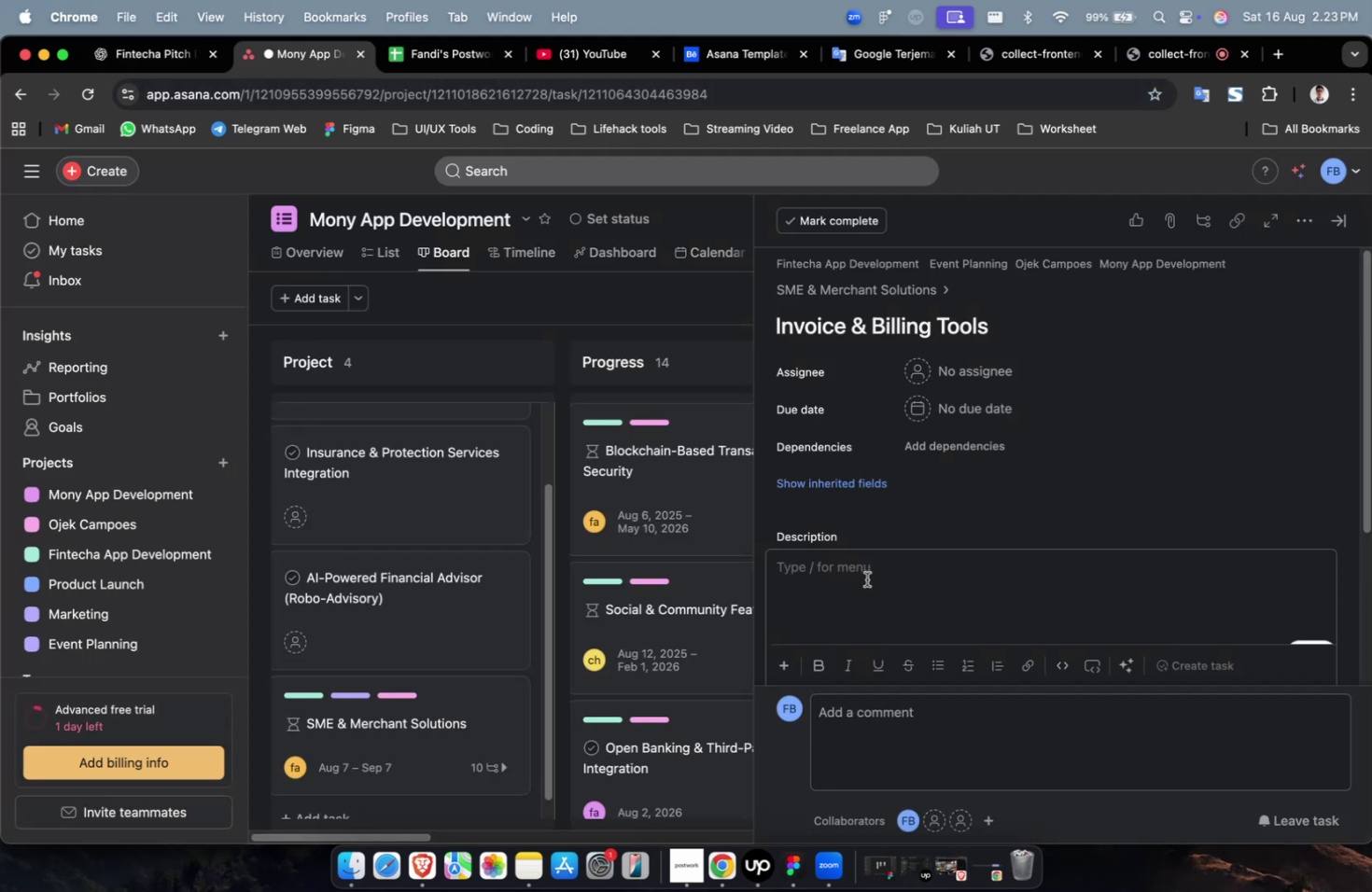 
key(Meta+CommandLeft)
 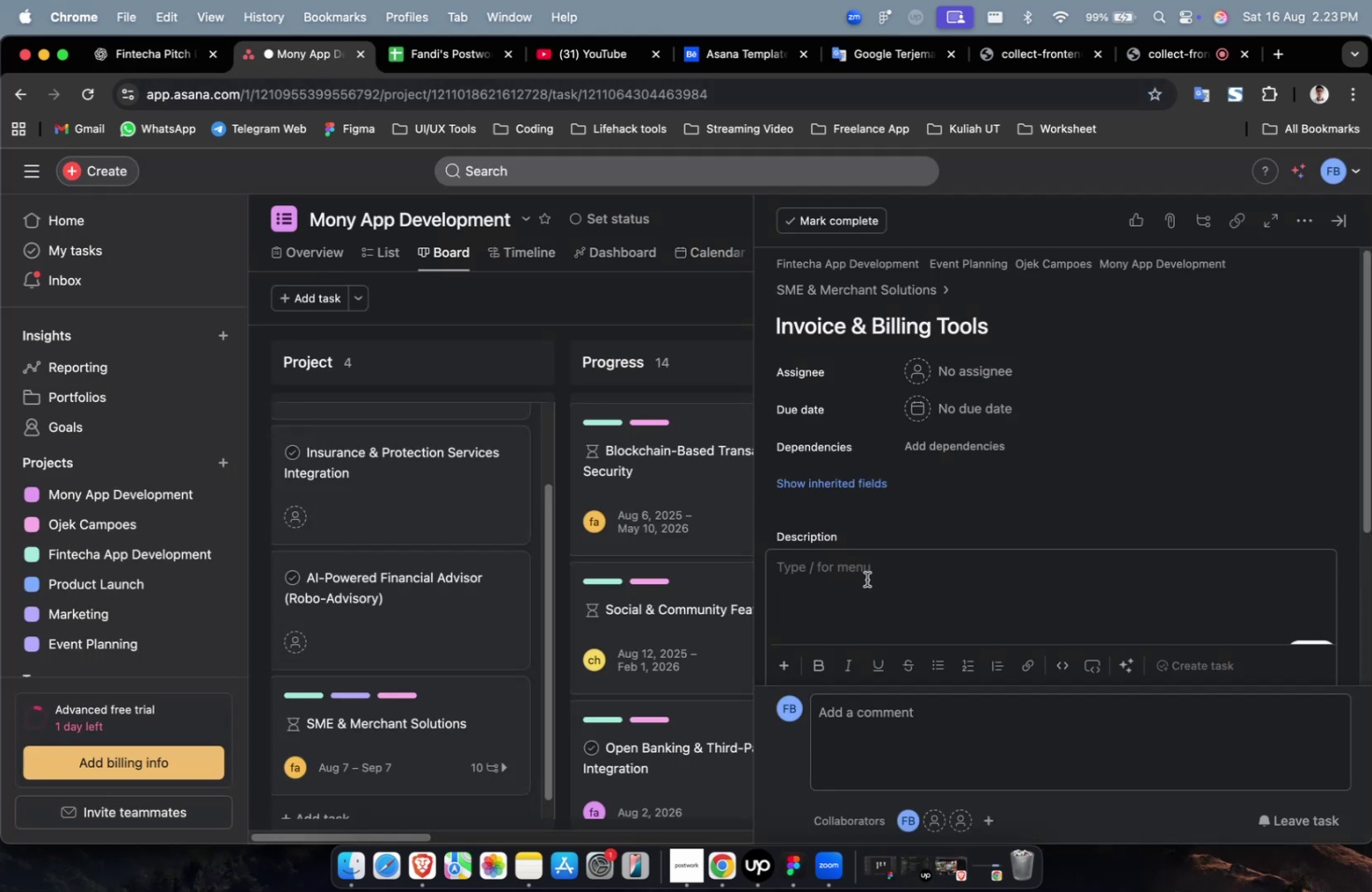 
key(Meta+V)
 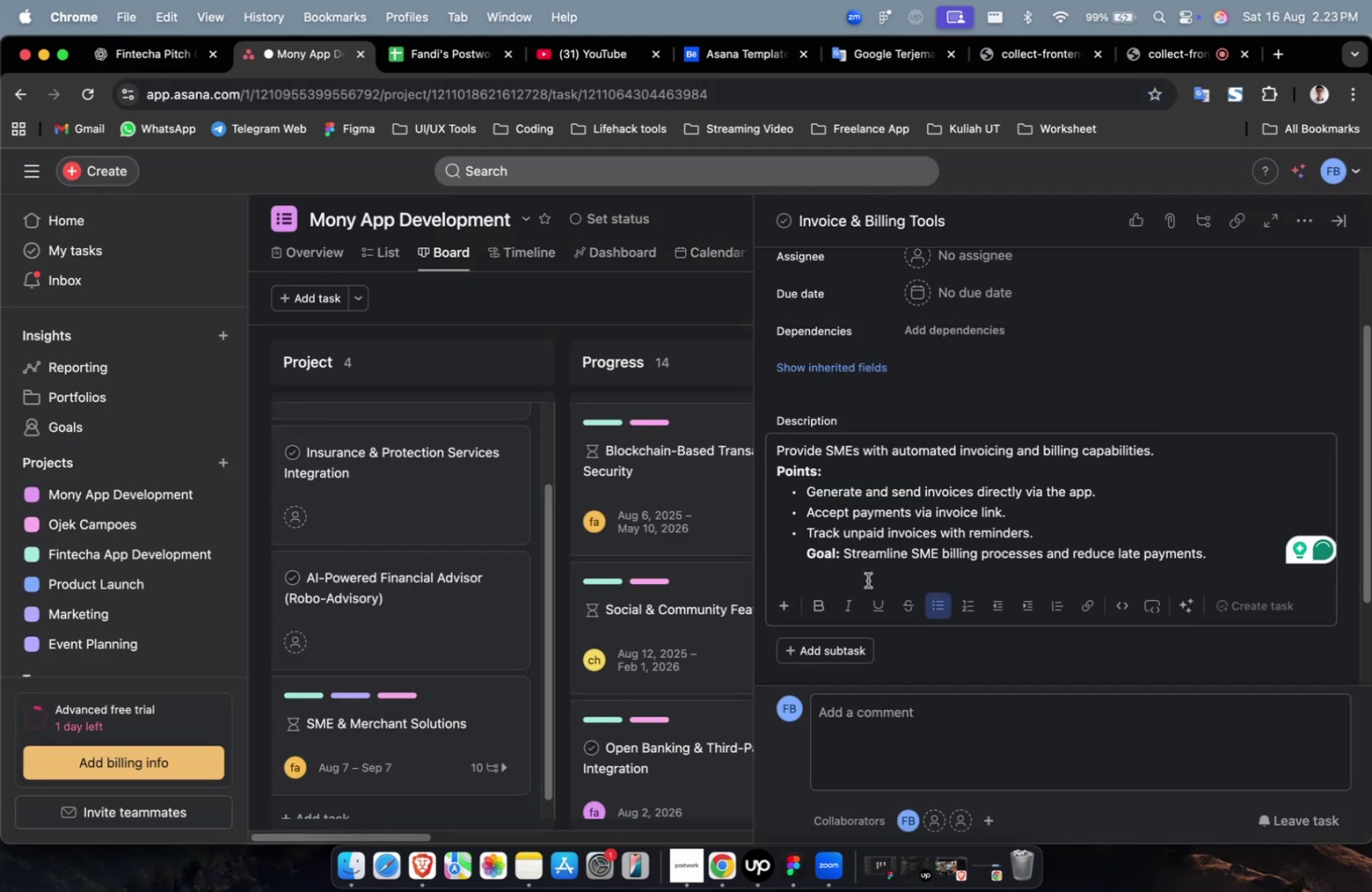 
scroll: coordinate [866, 533], scroll_direction: up, amount: 3.0
 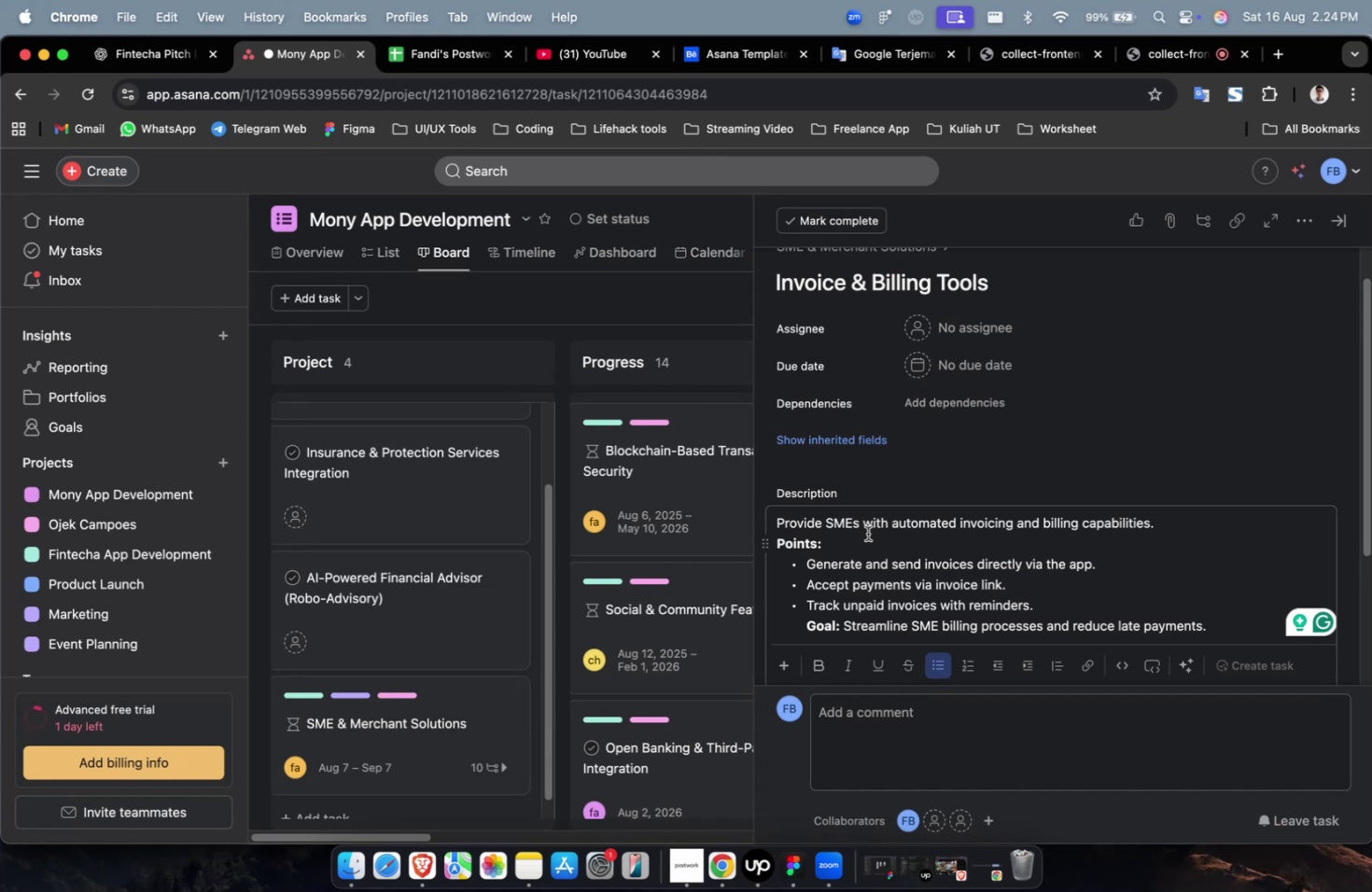 
wait(21.41)
 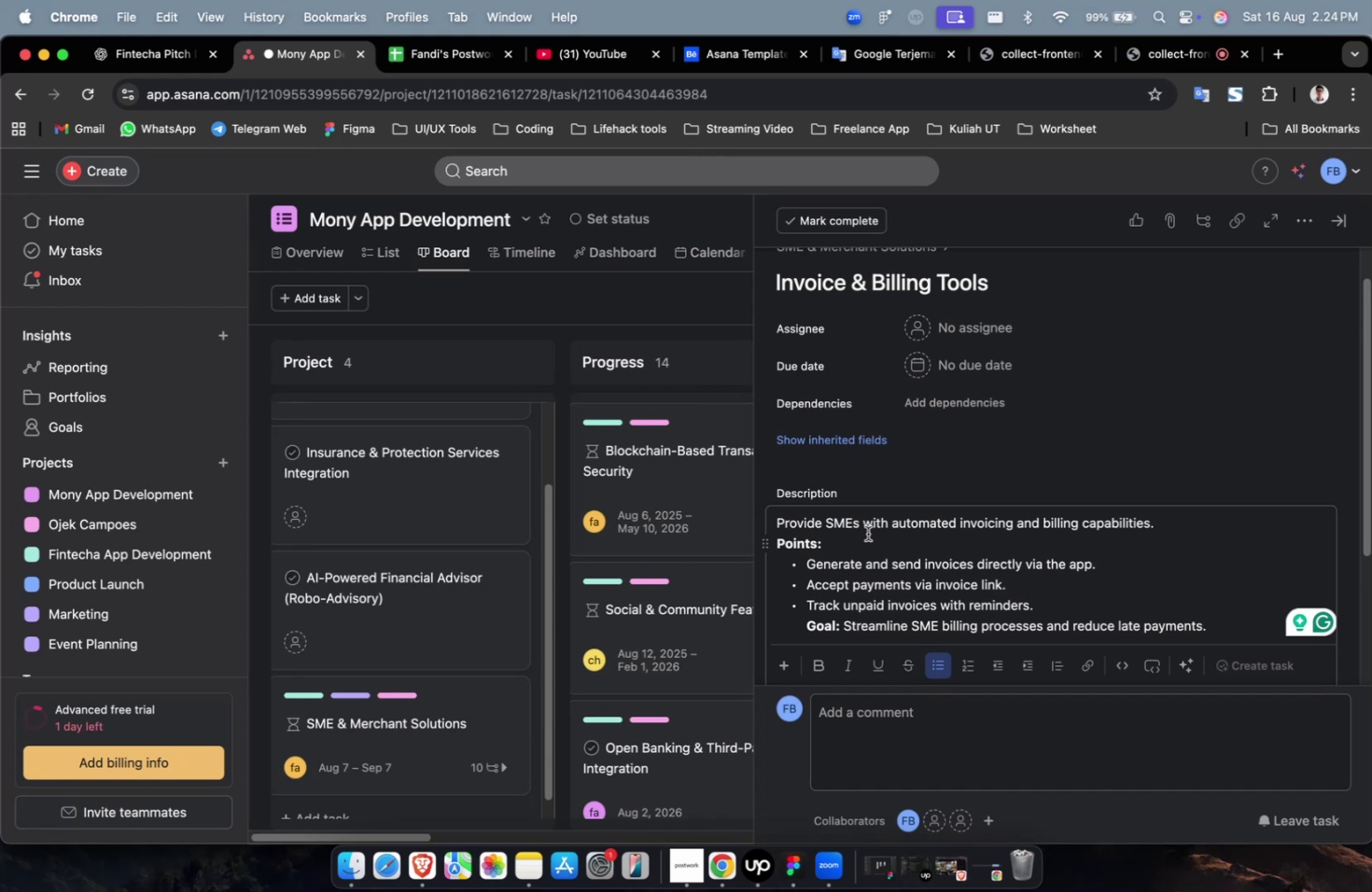 
scroll: coordinate [867, 533], scroll_direction: up, amount: 12.0
 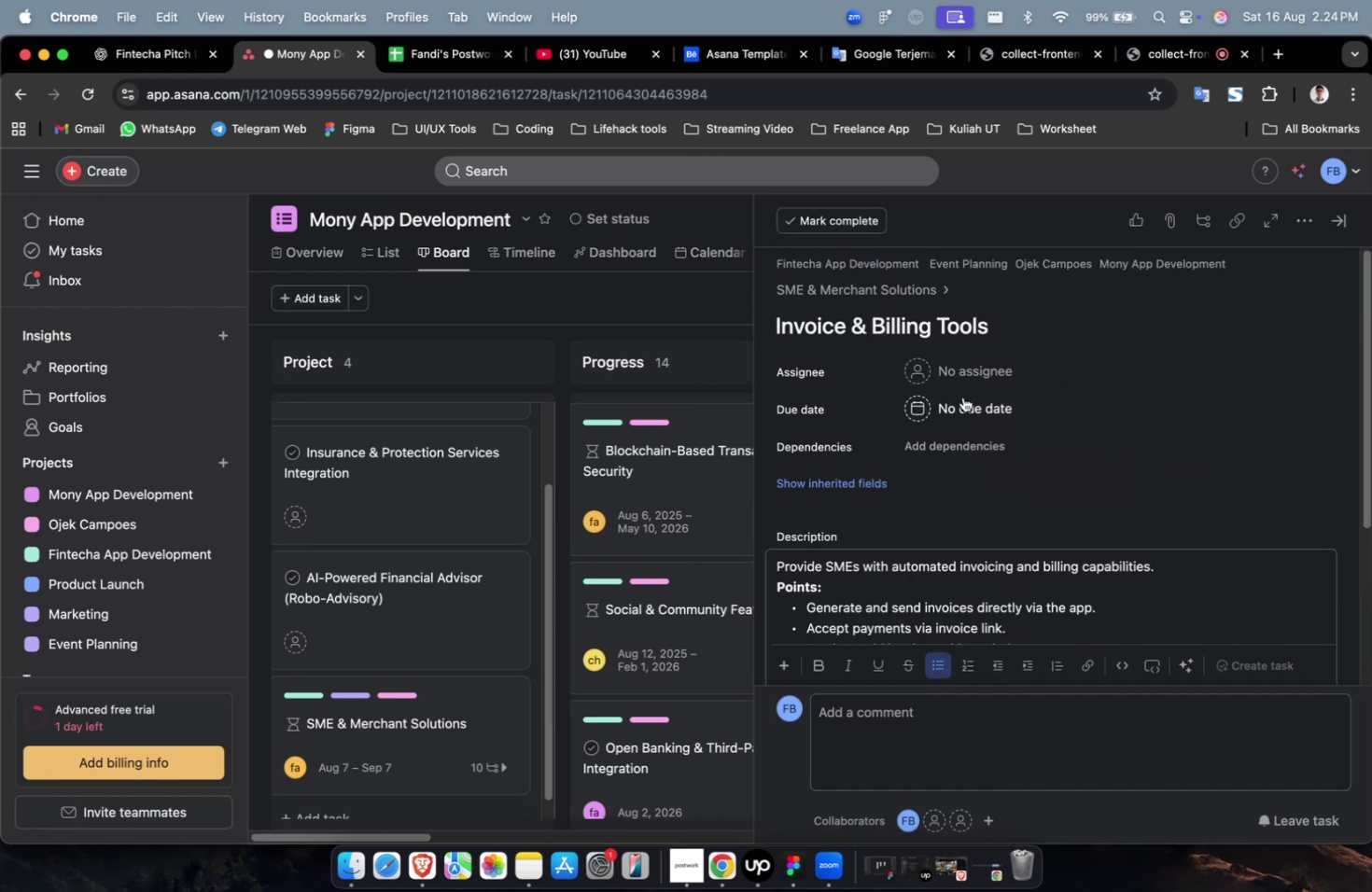 
left_click([962, 367])
 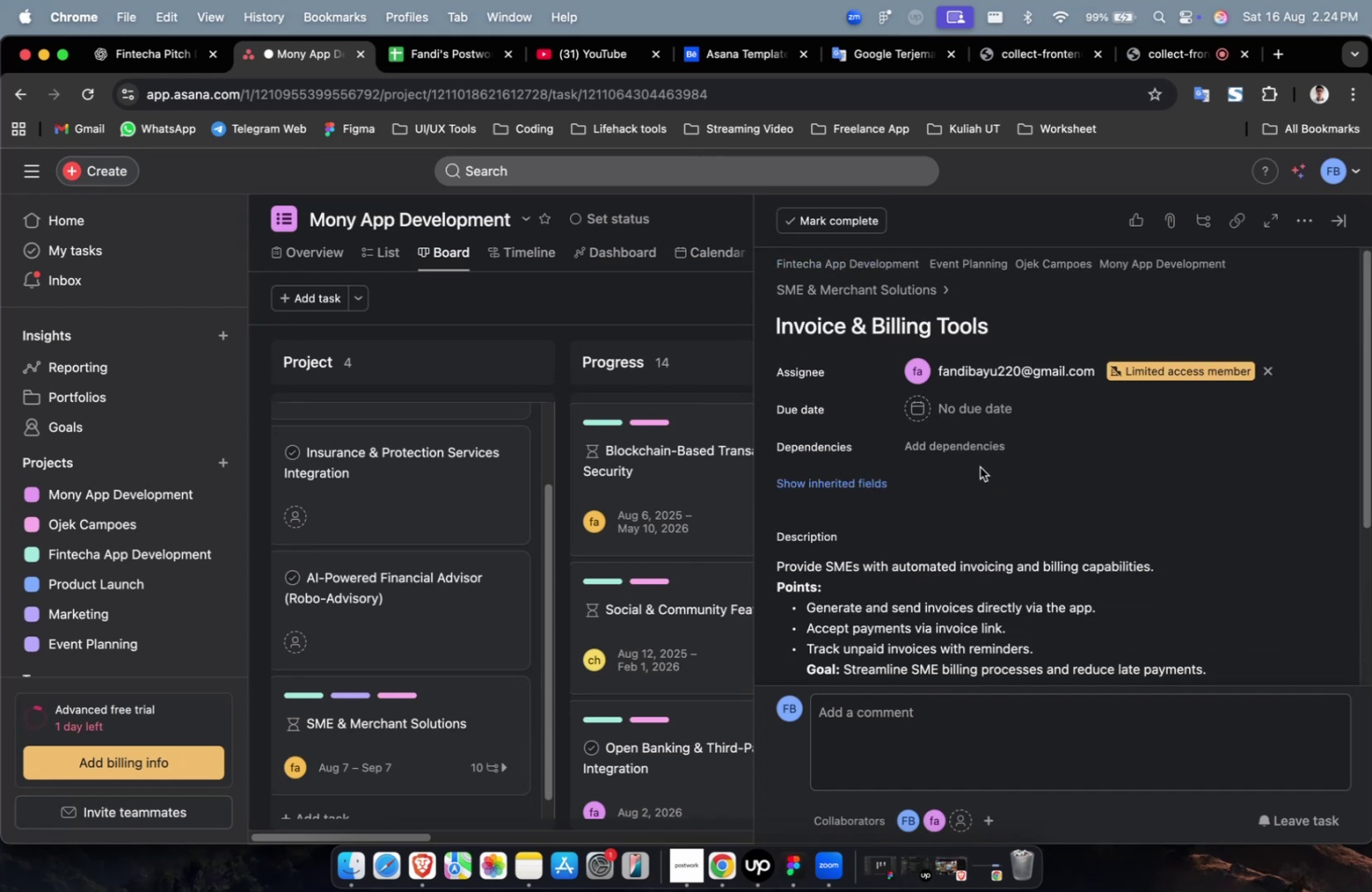 
left_click([987, 384])
 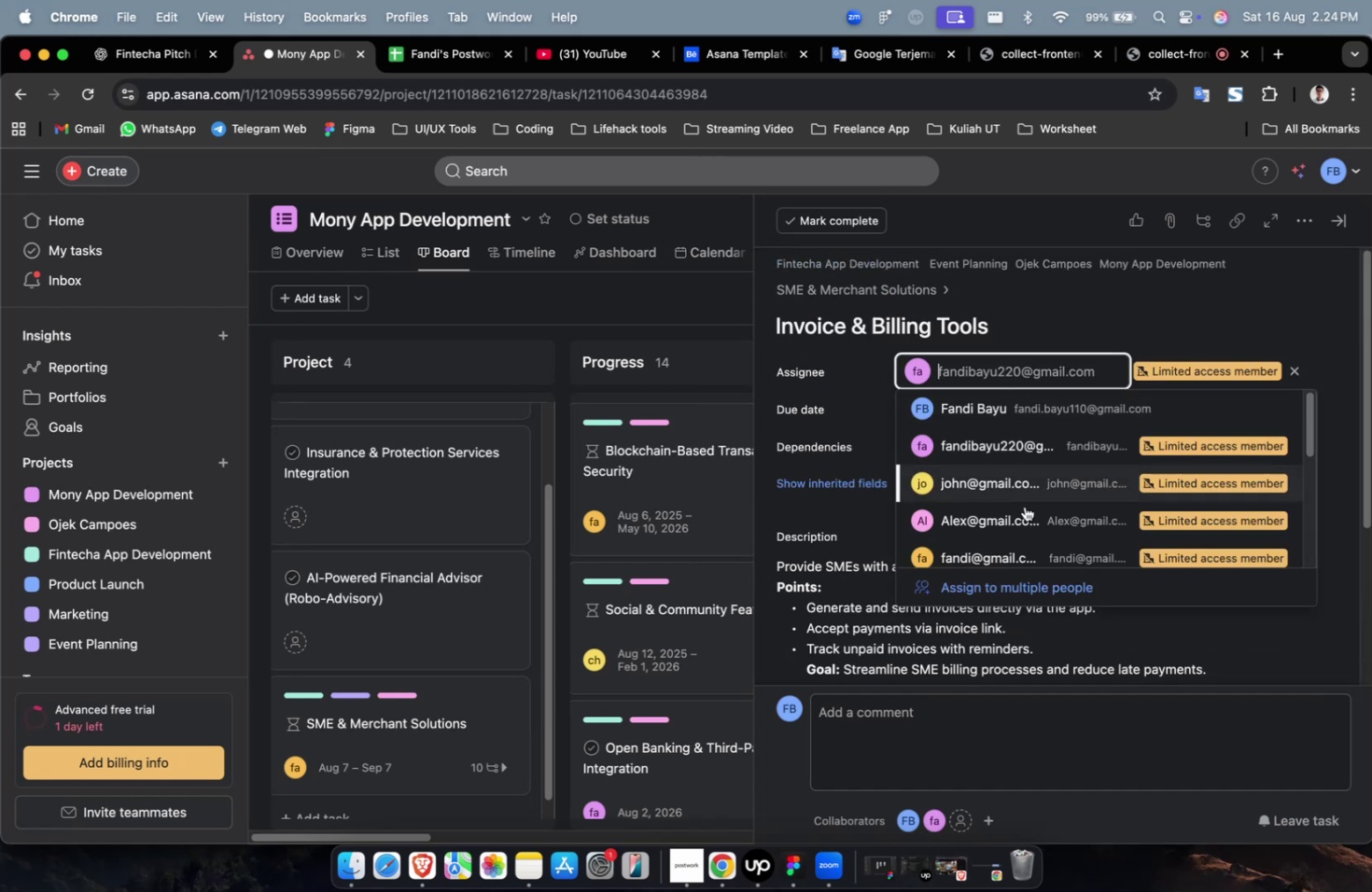 
left_click([1025, 511])
 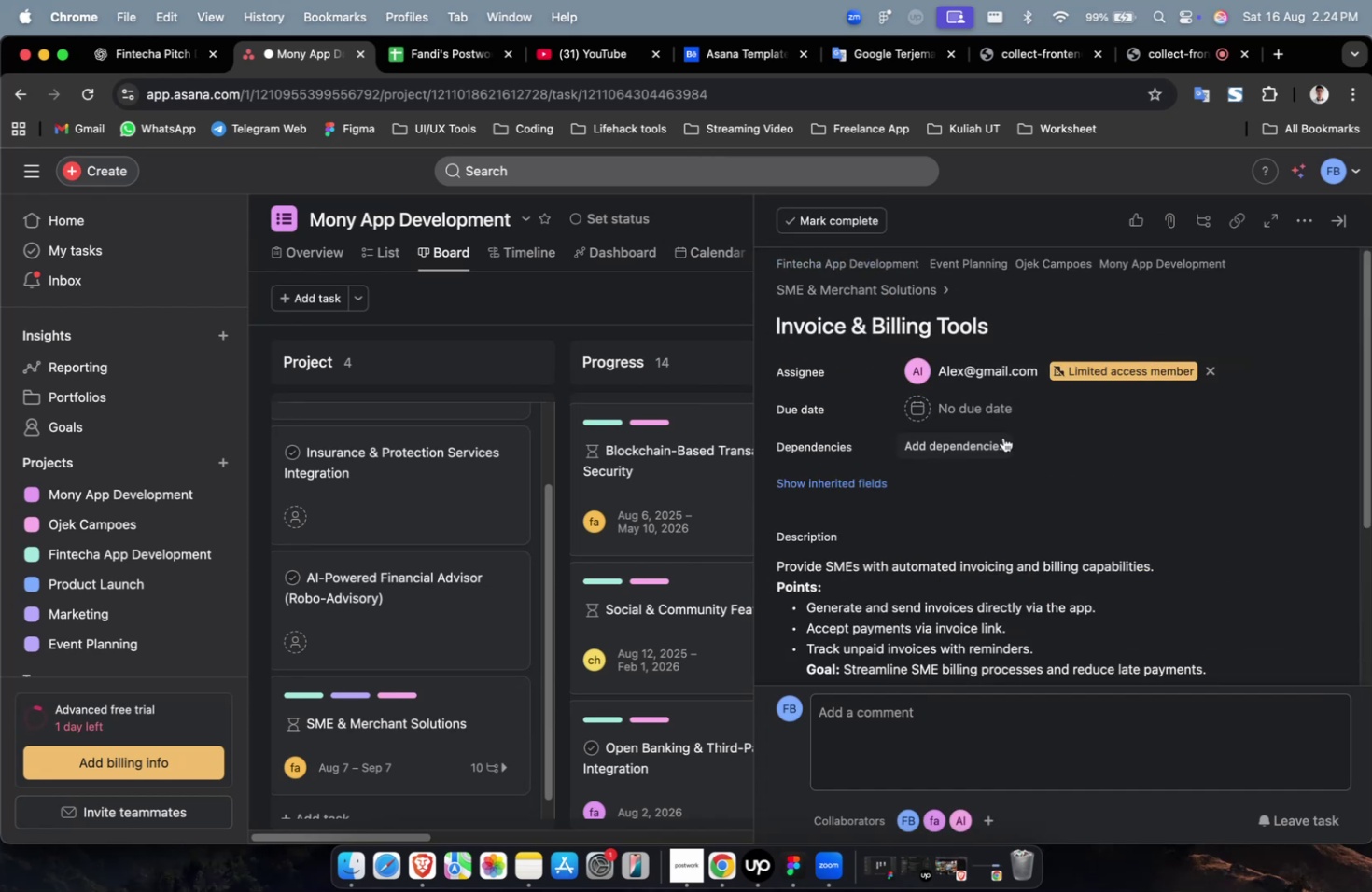 
double_click([979, 416])
 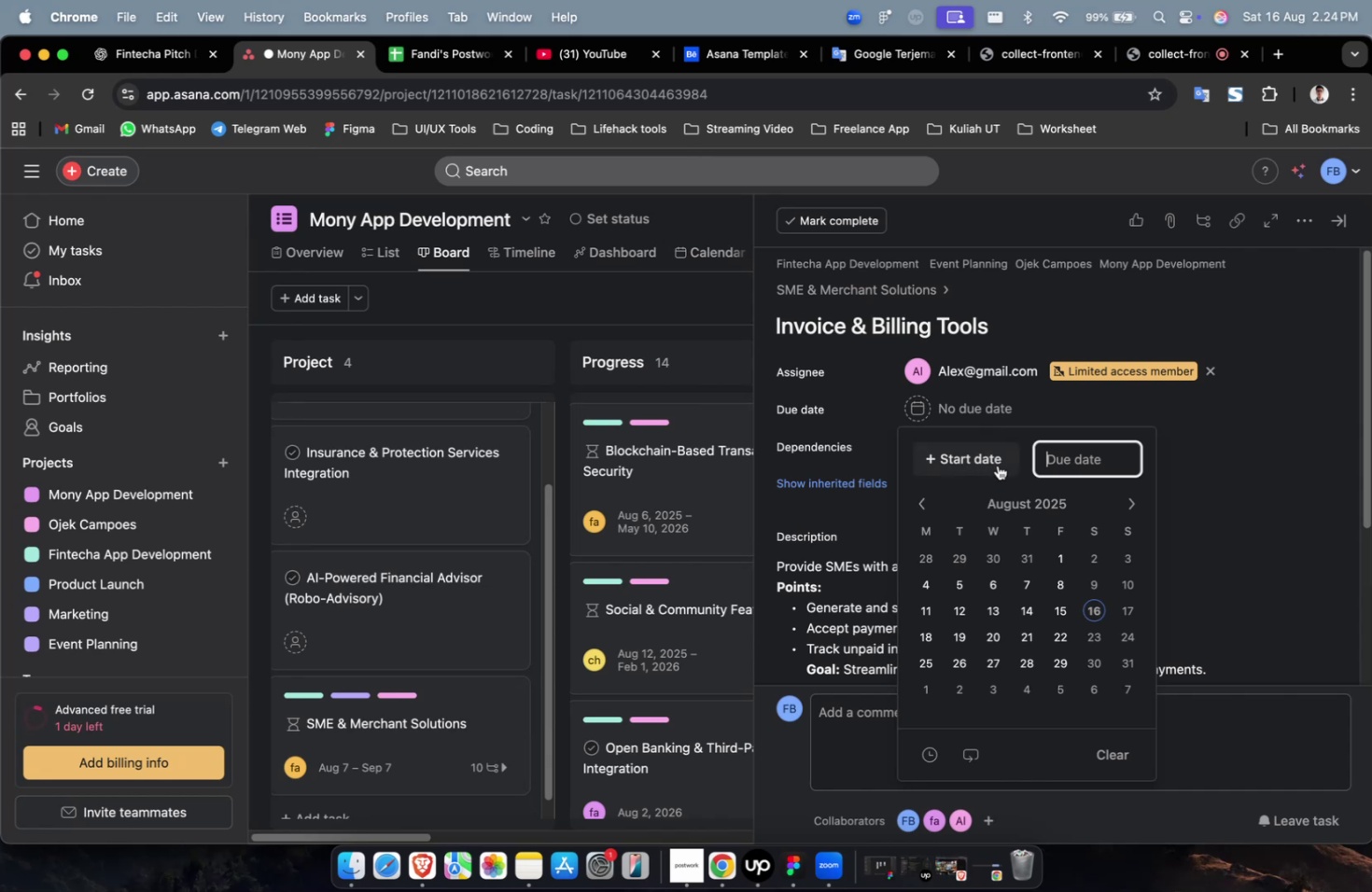 
triple_click([997, 465])
 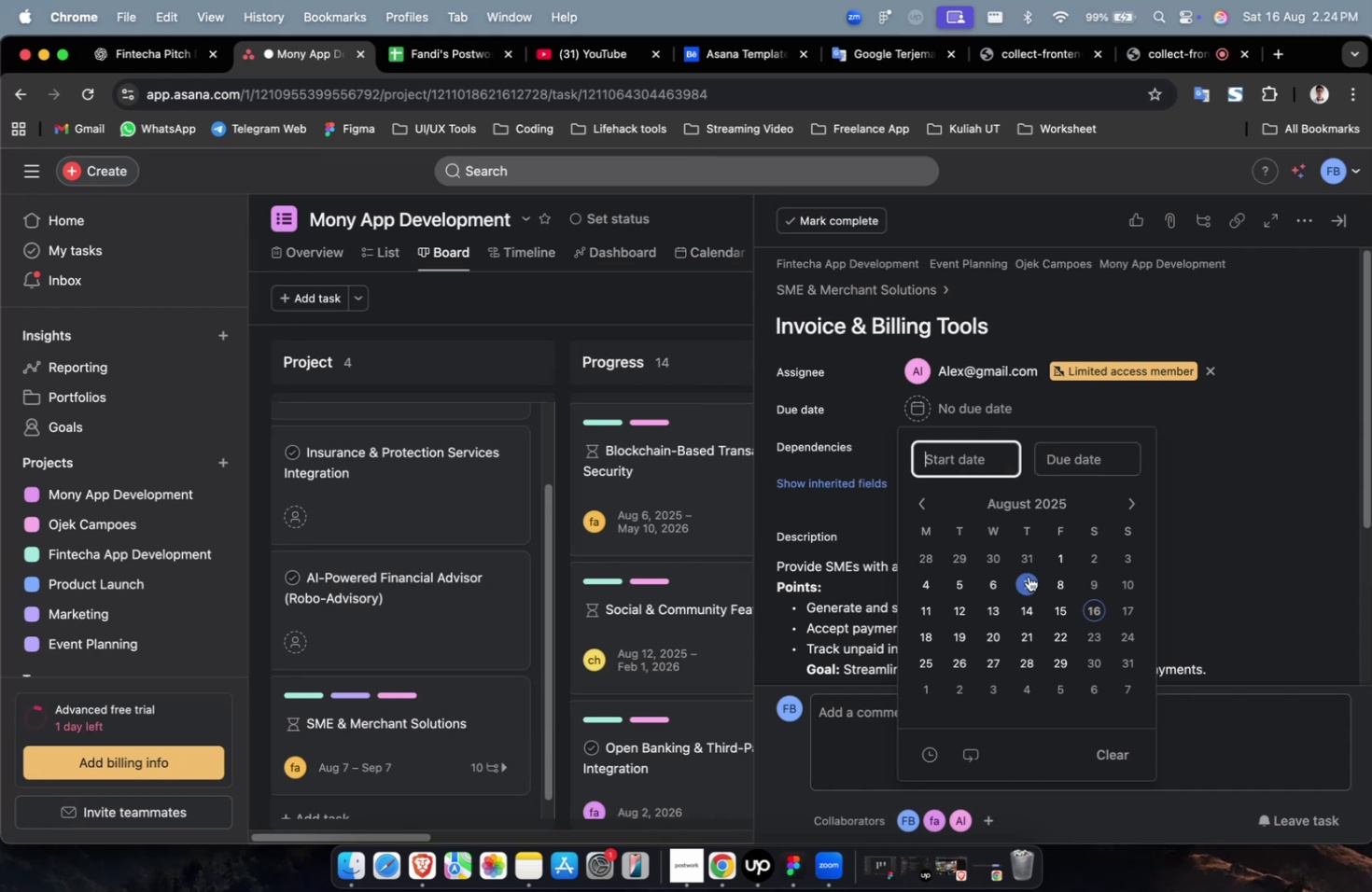 
triple_click([1028, 576])
 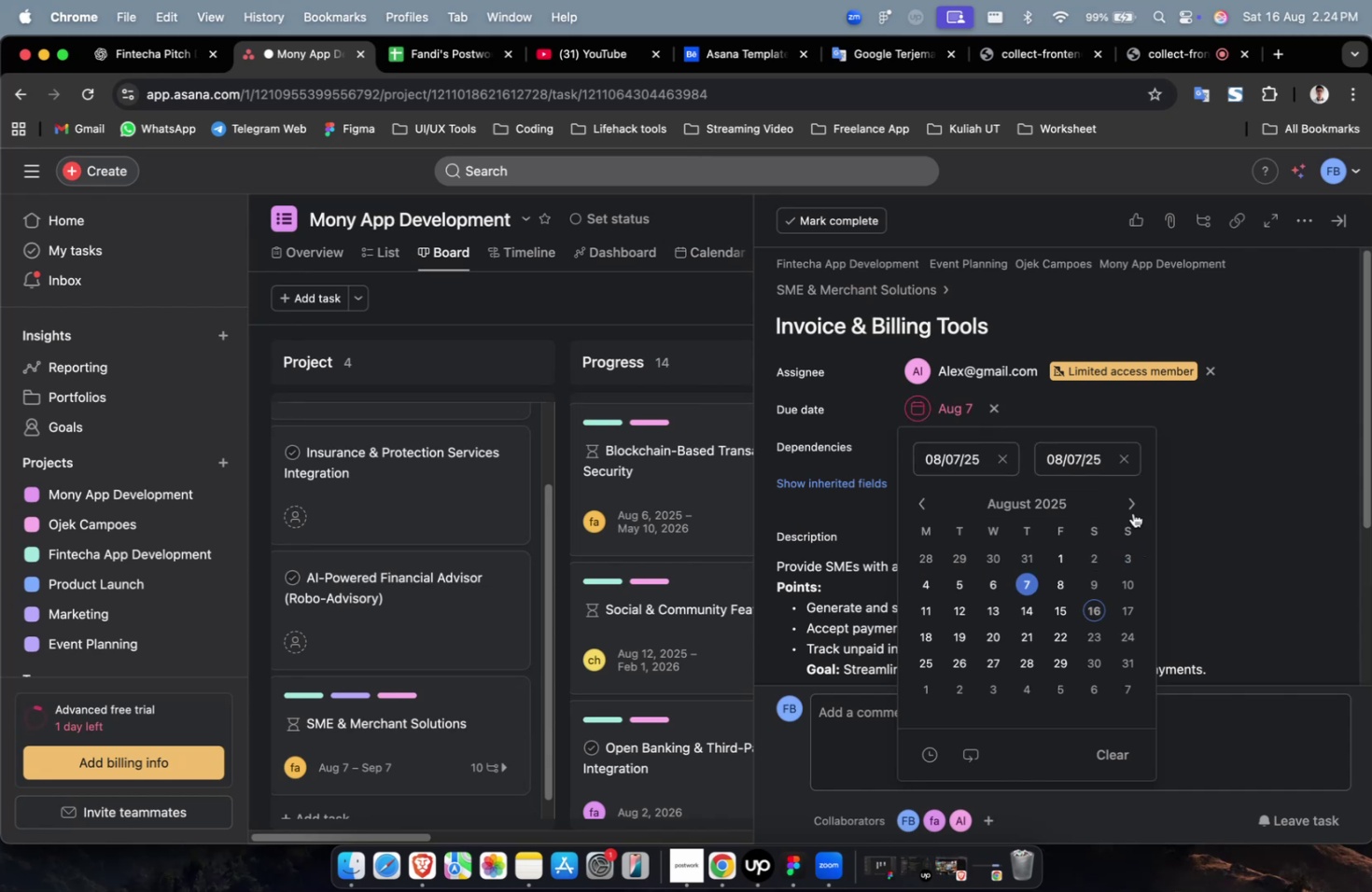 
double_click([1130, 507])
 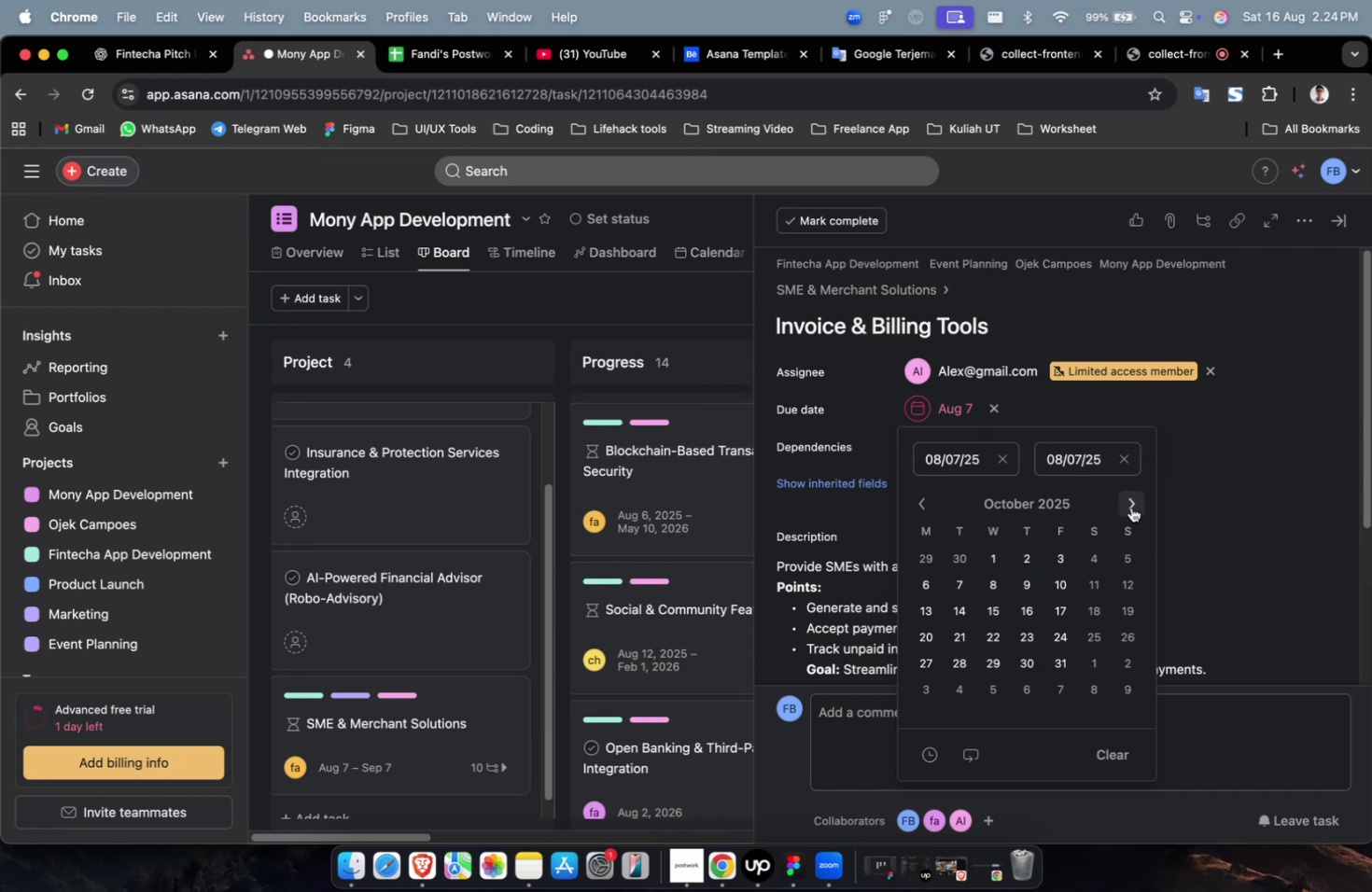 
triple_click([1130, 507])
 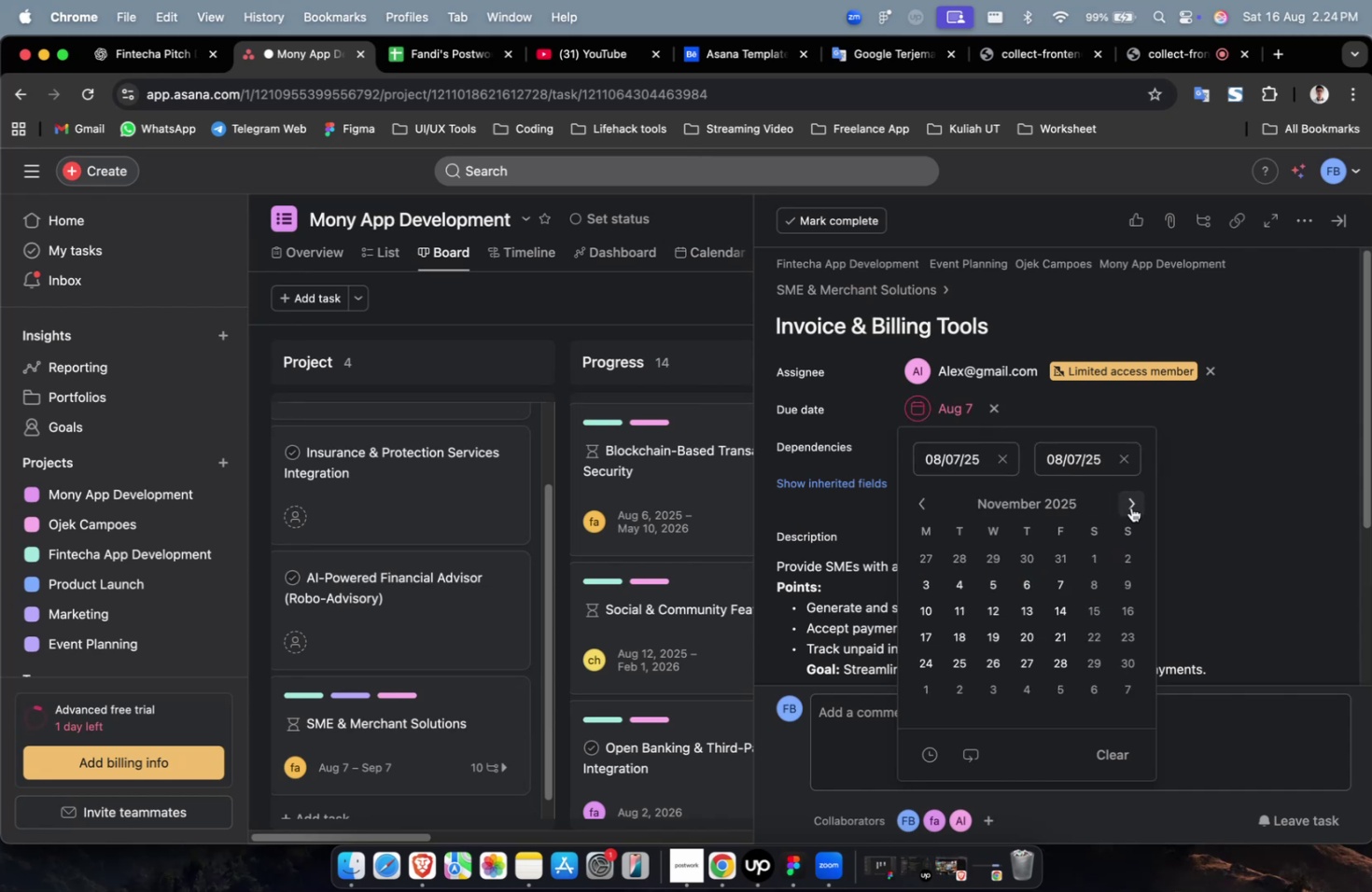 
triple_click([1130, 507])
 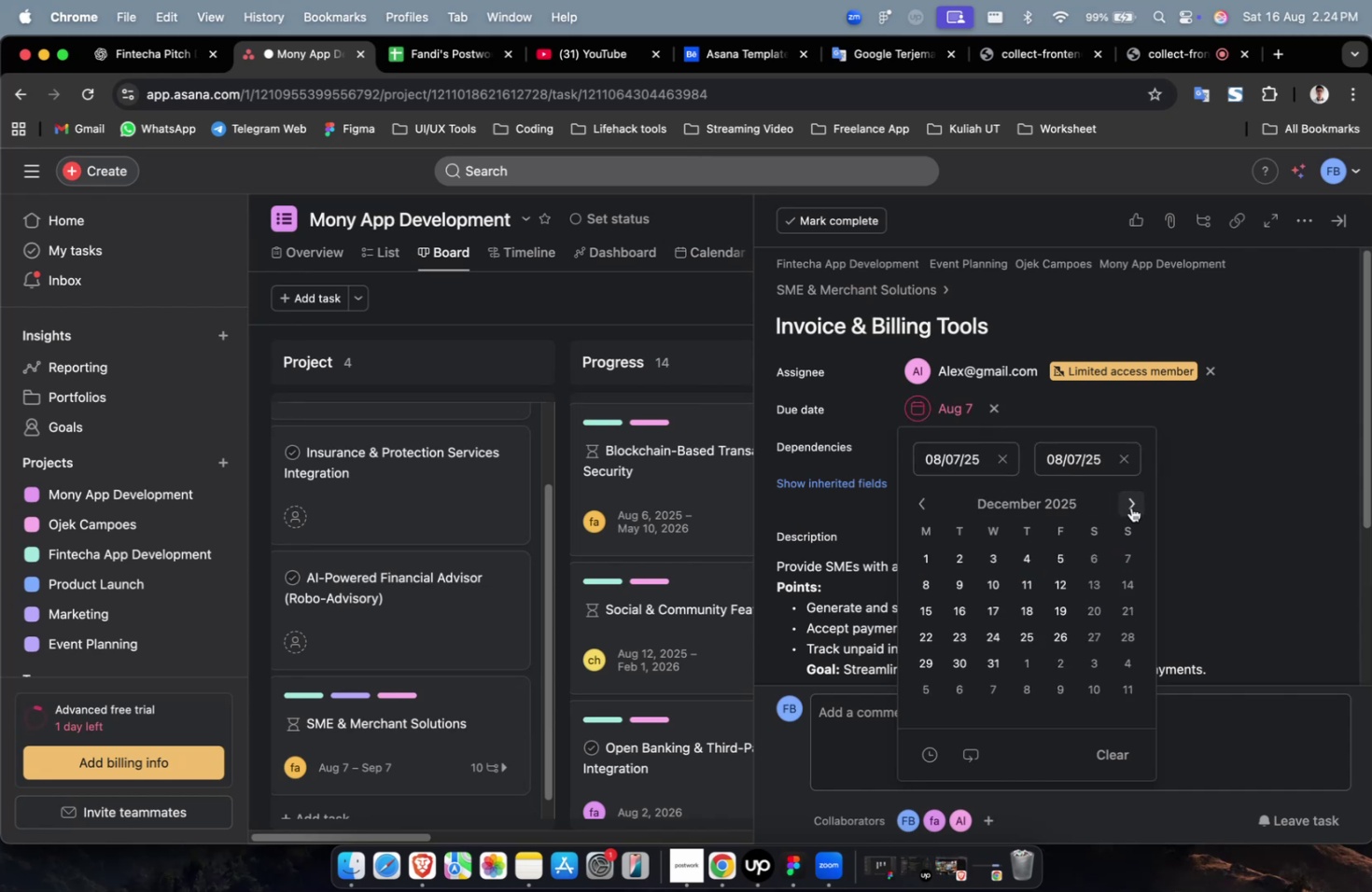 
left_click([1130, 507])
 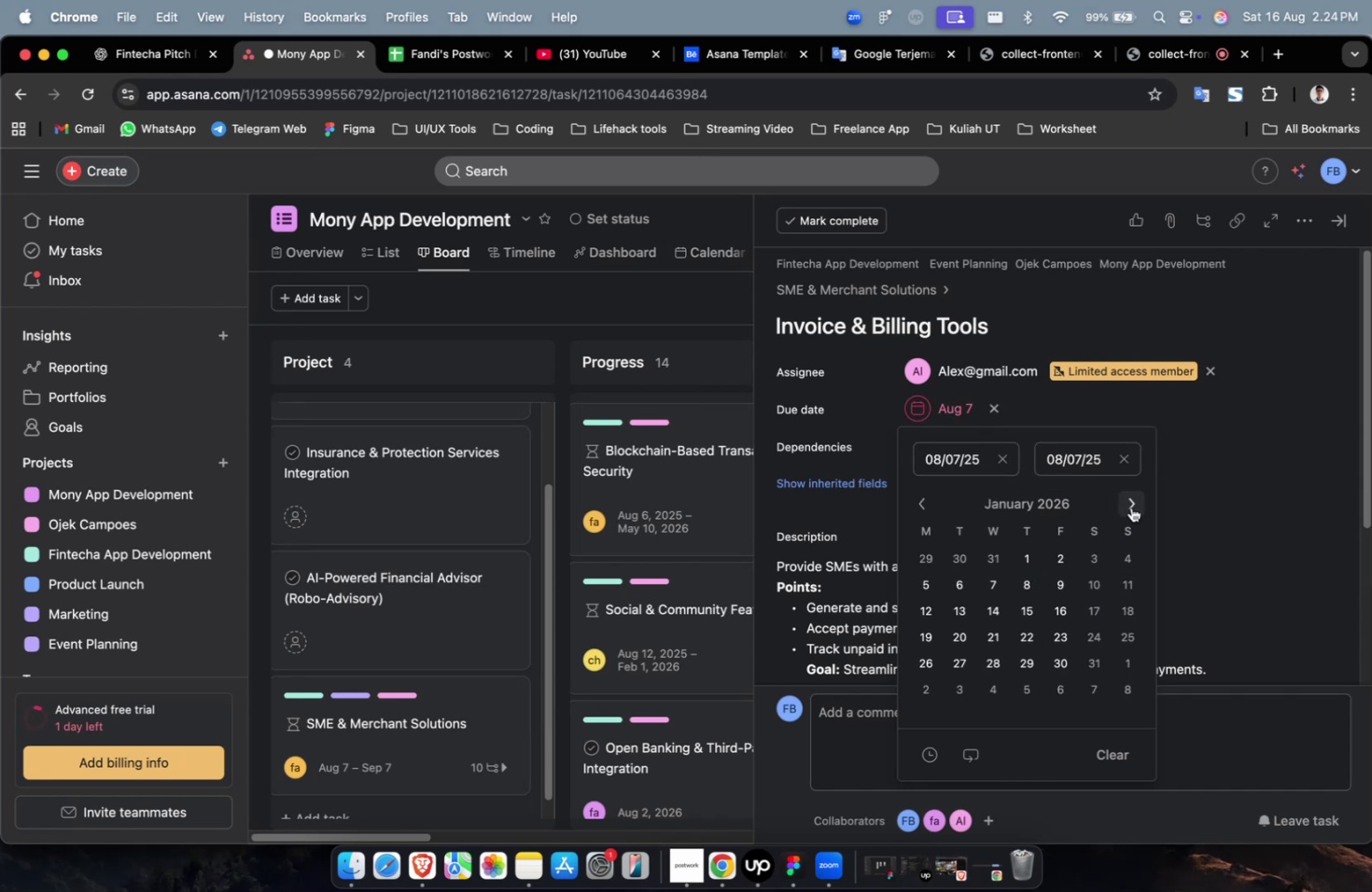 
wait(7.57)
 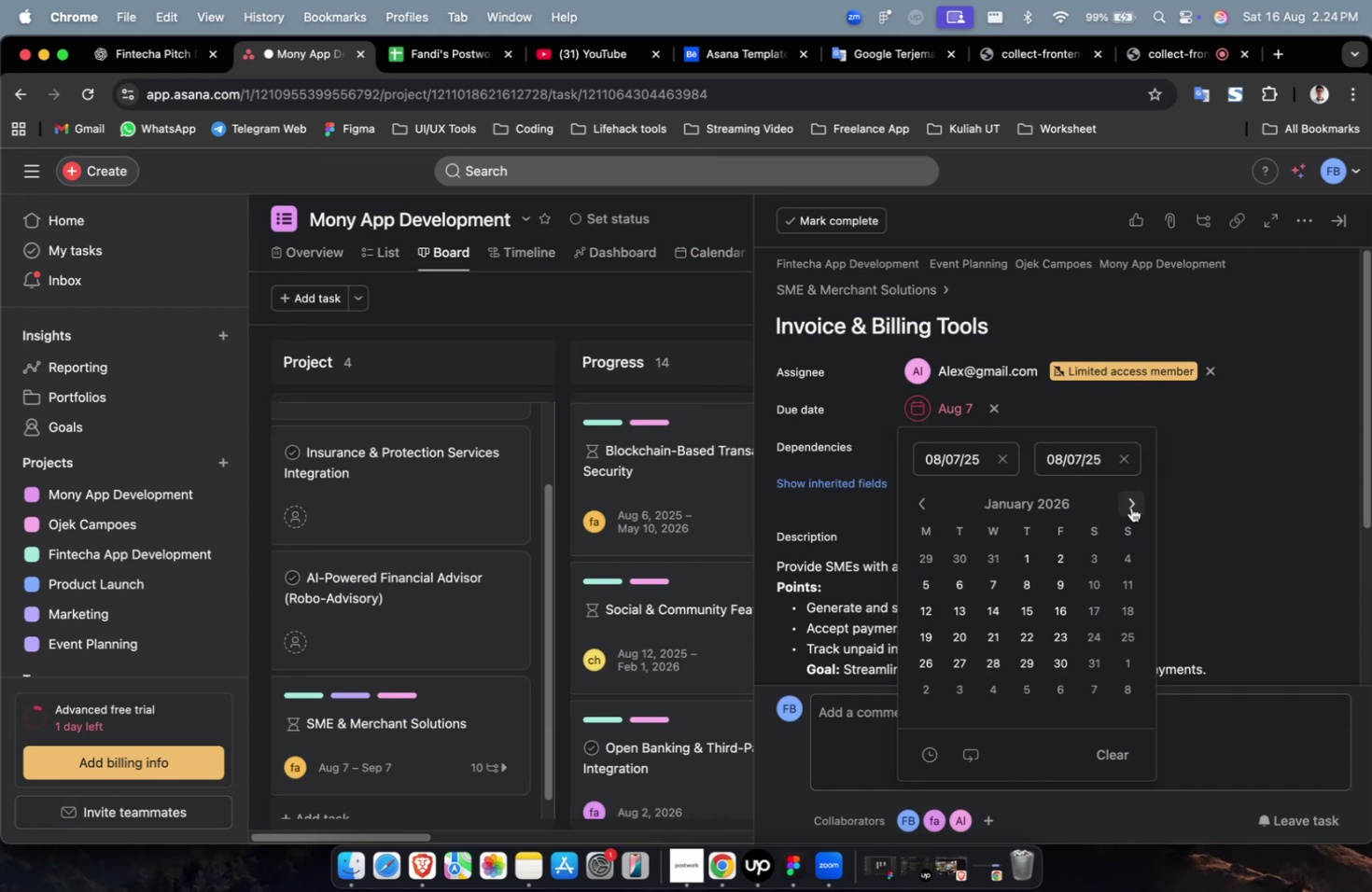 
double_click([1200, 560])
 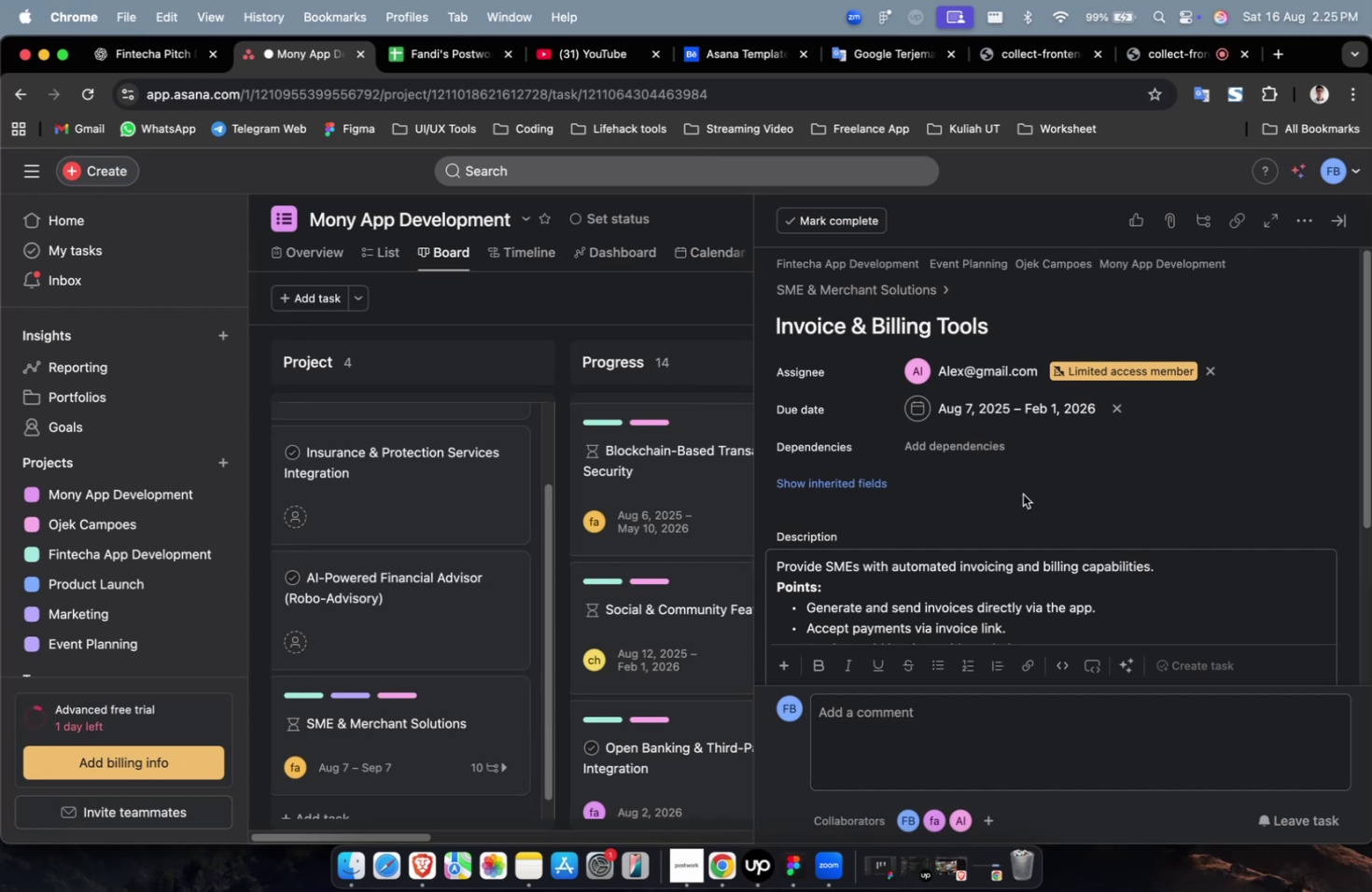 
wait(38.92)
 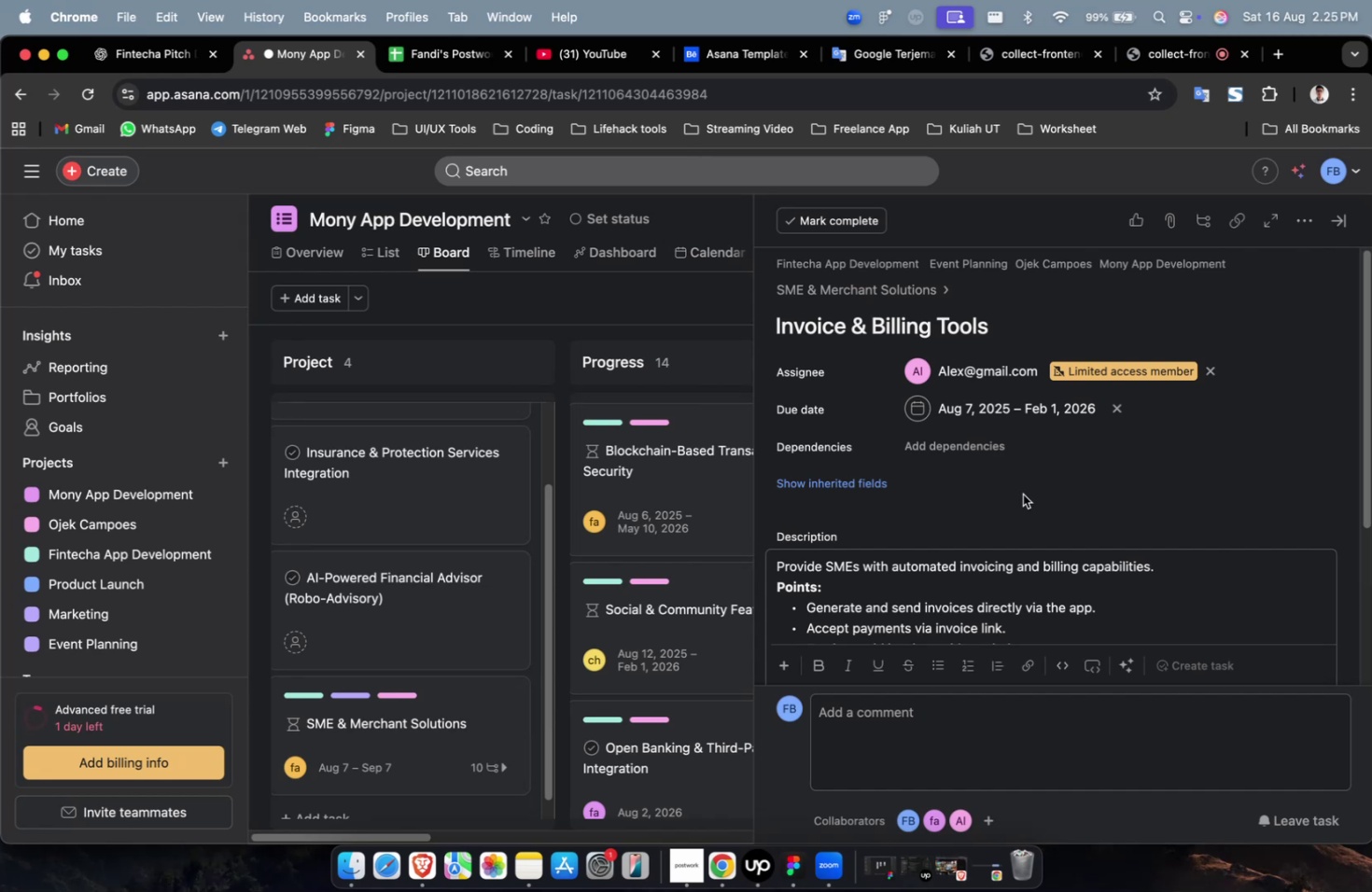 
scroll: coordinate [1004, 517], scroll_direction: down, amount: 2.0
 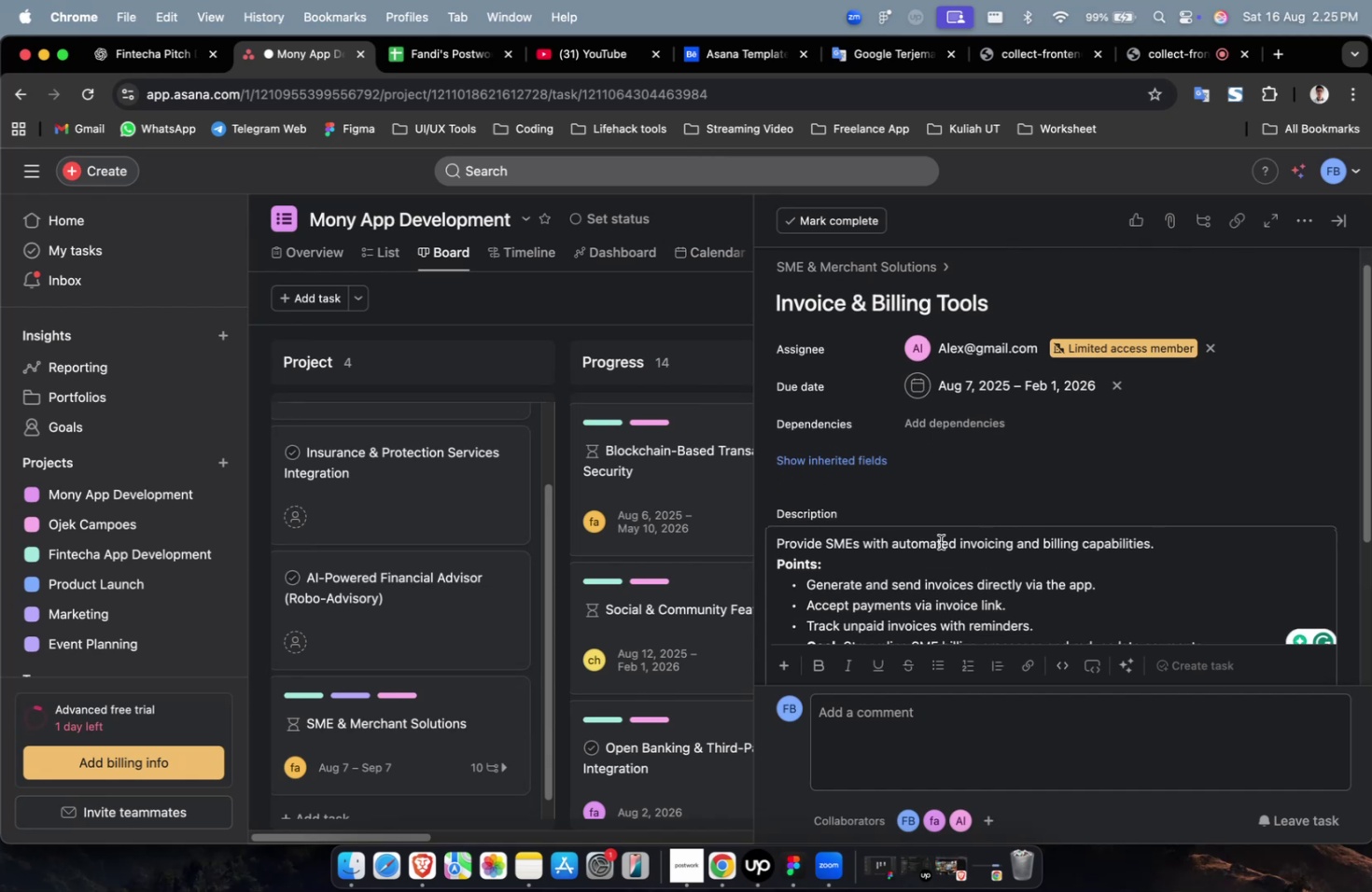 
left_click([963, 417])
 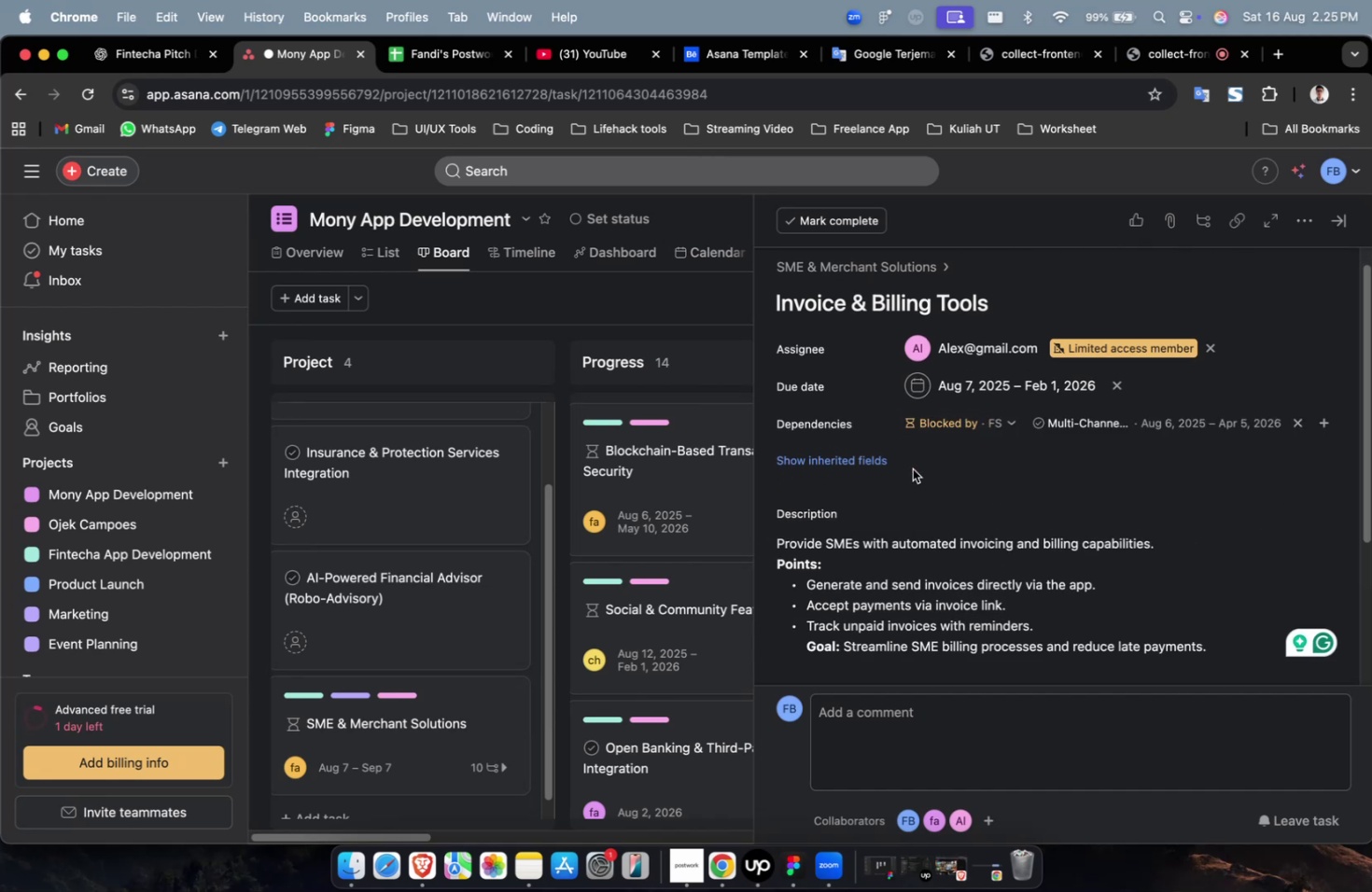 
triple_click([874, 463])
 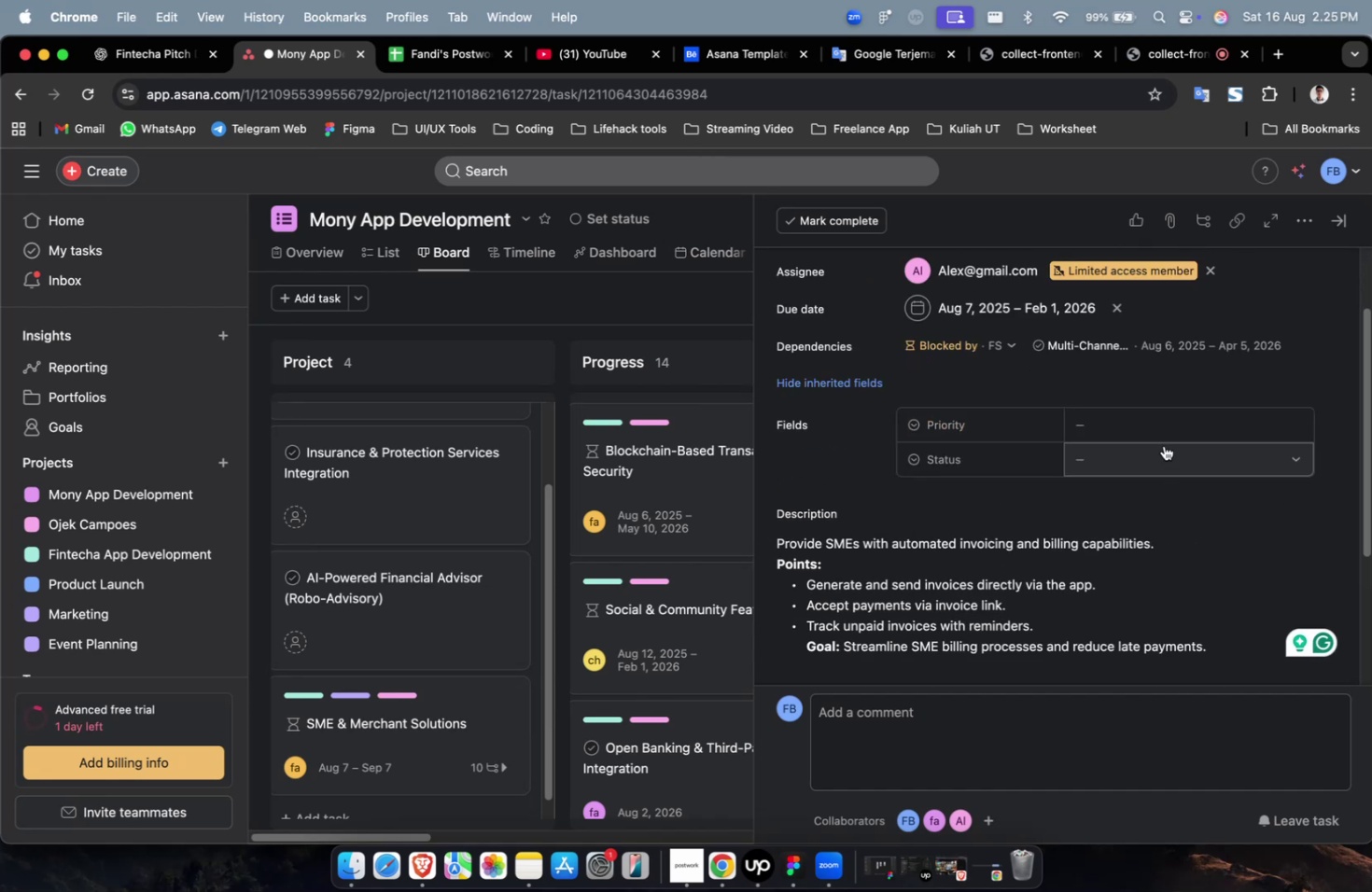 
left_click([1160, 425])
 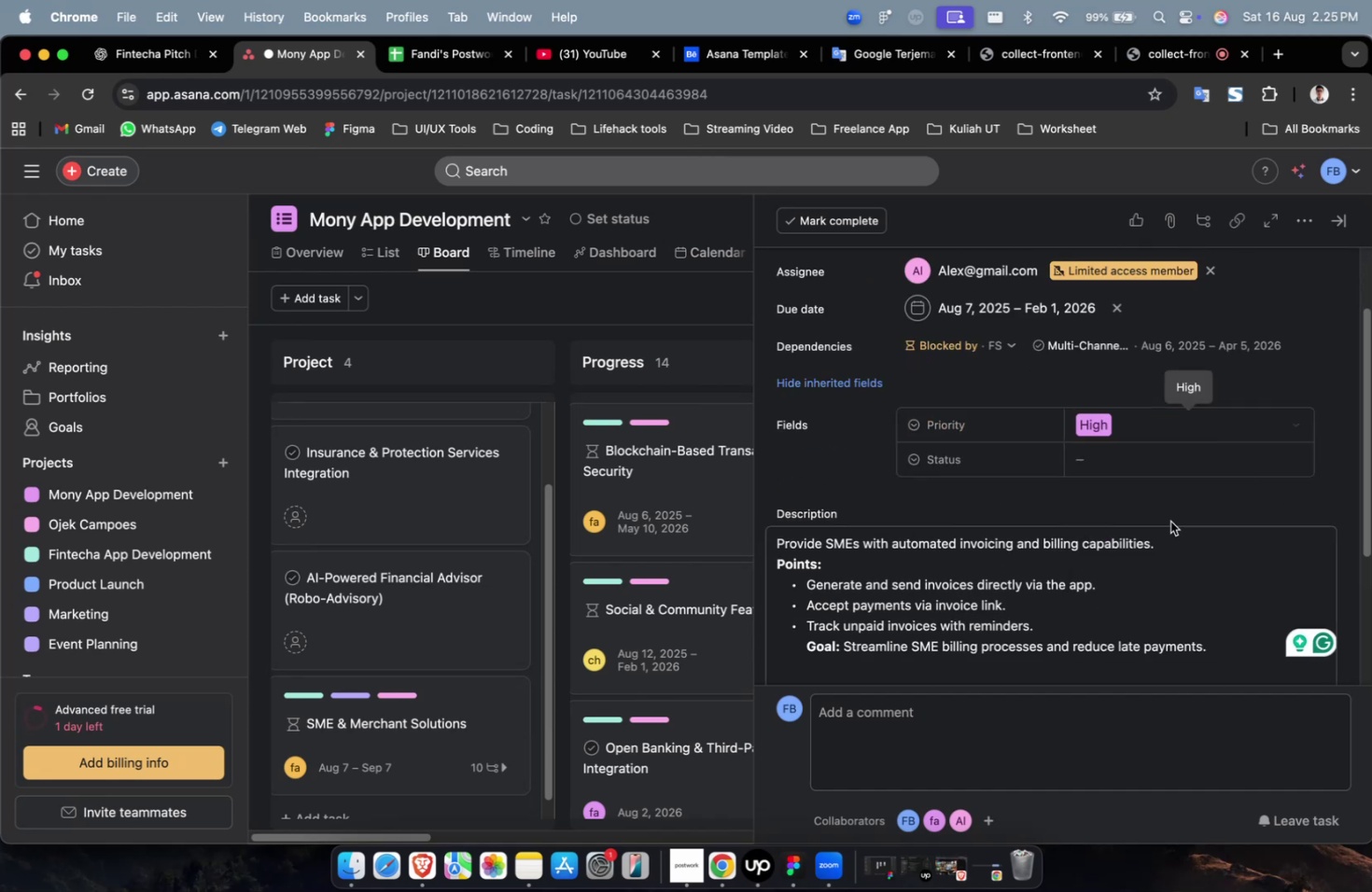 
triple_click([1167, 476])
 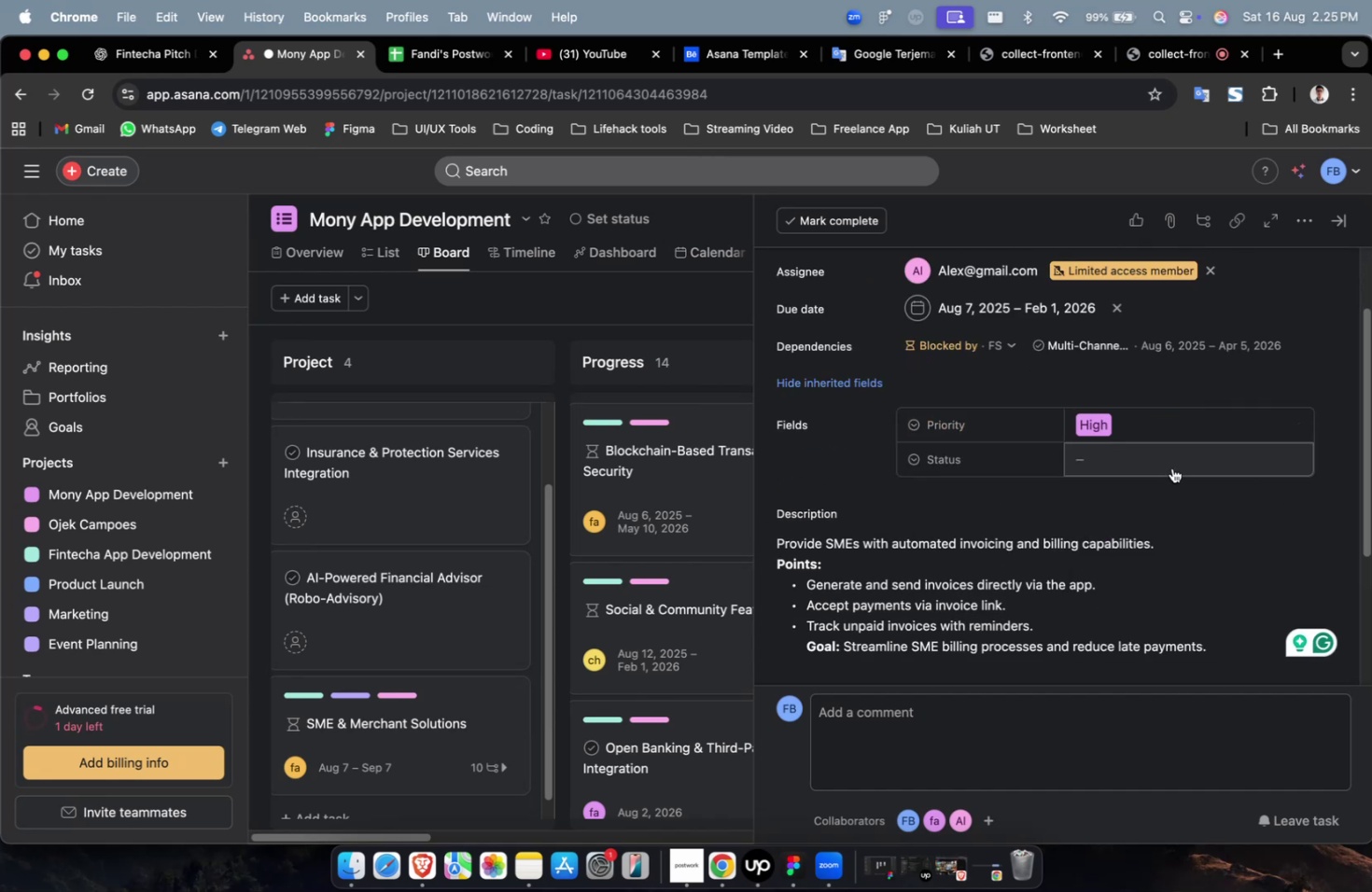 
triple_click([1171, 467])
 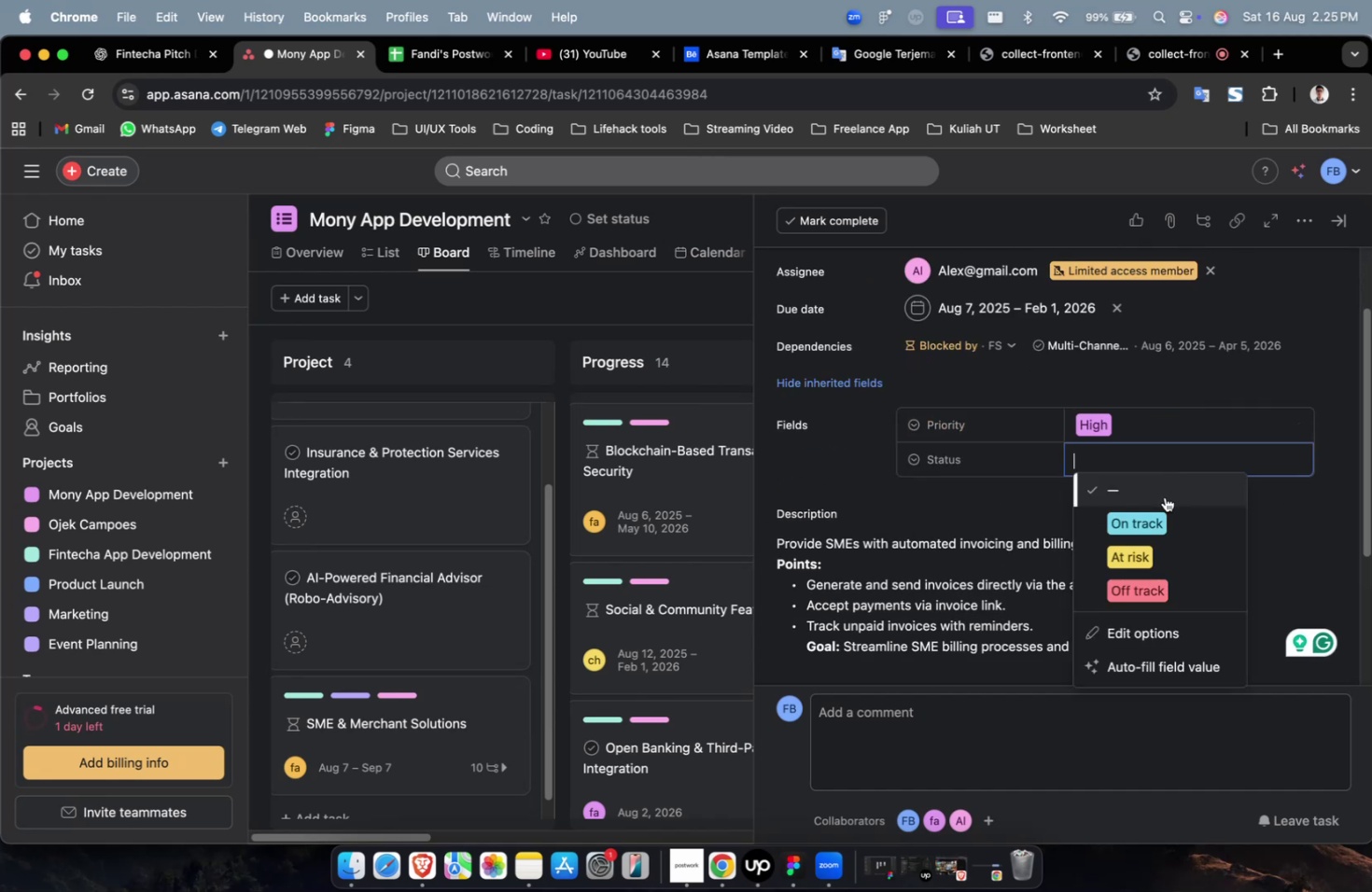 
triple_click([1164, 501])
 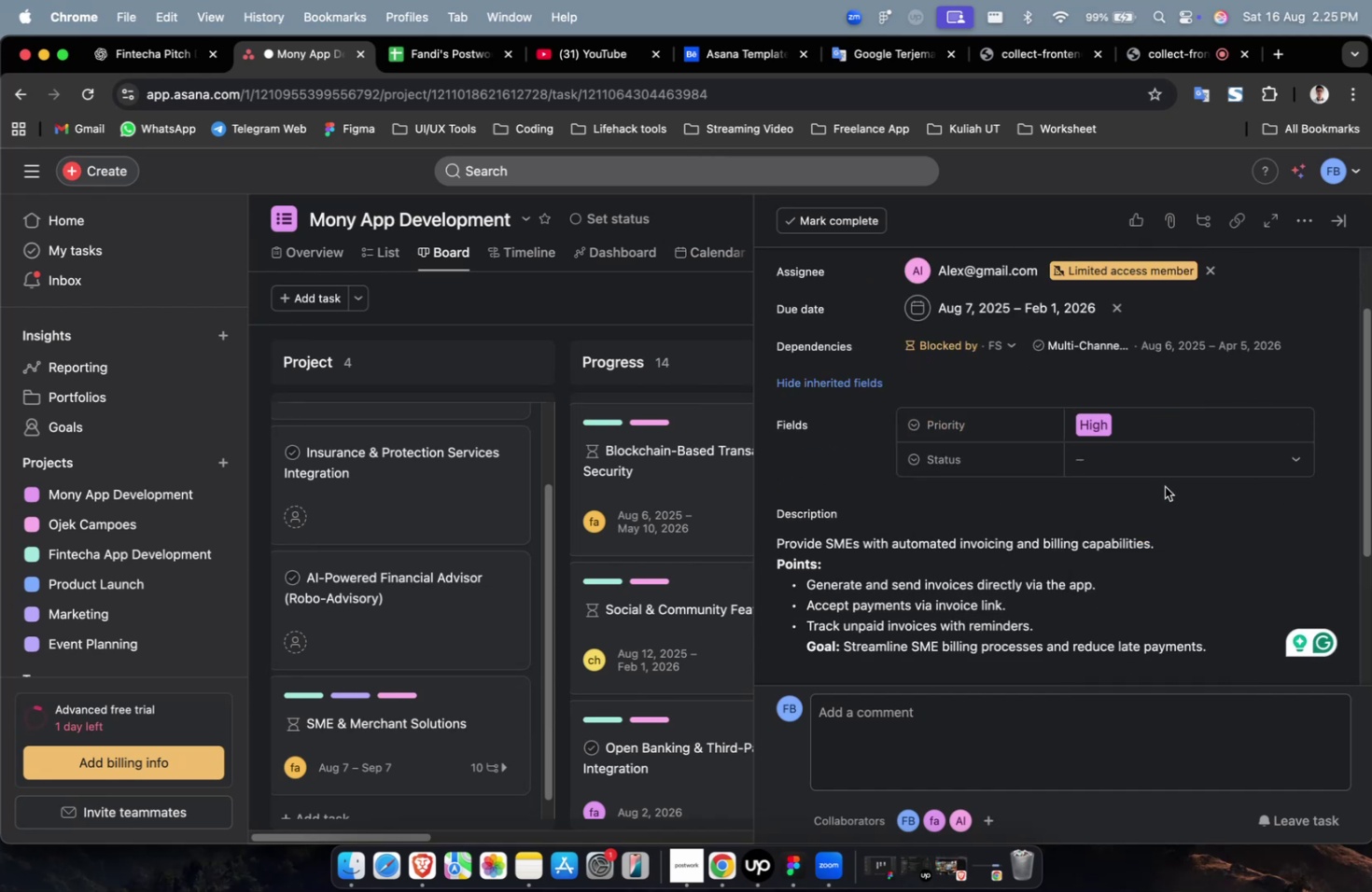 
triple_click([1164, 484])
 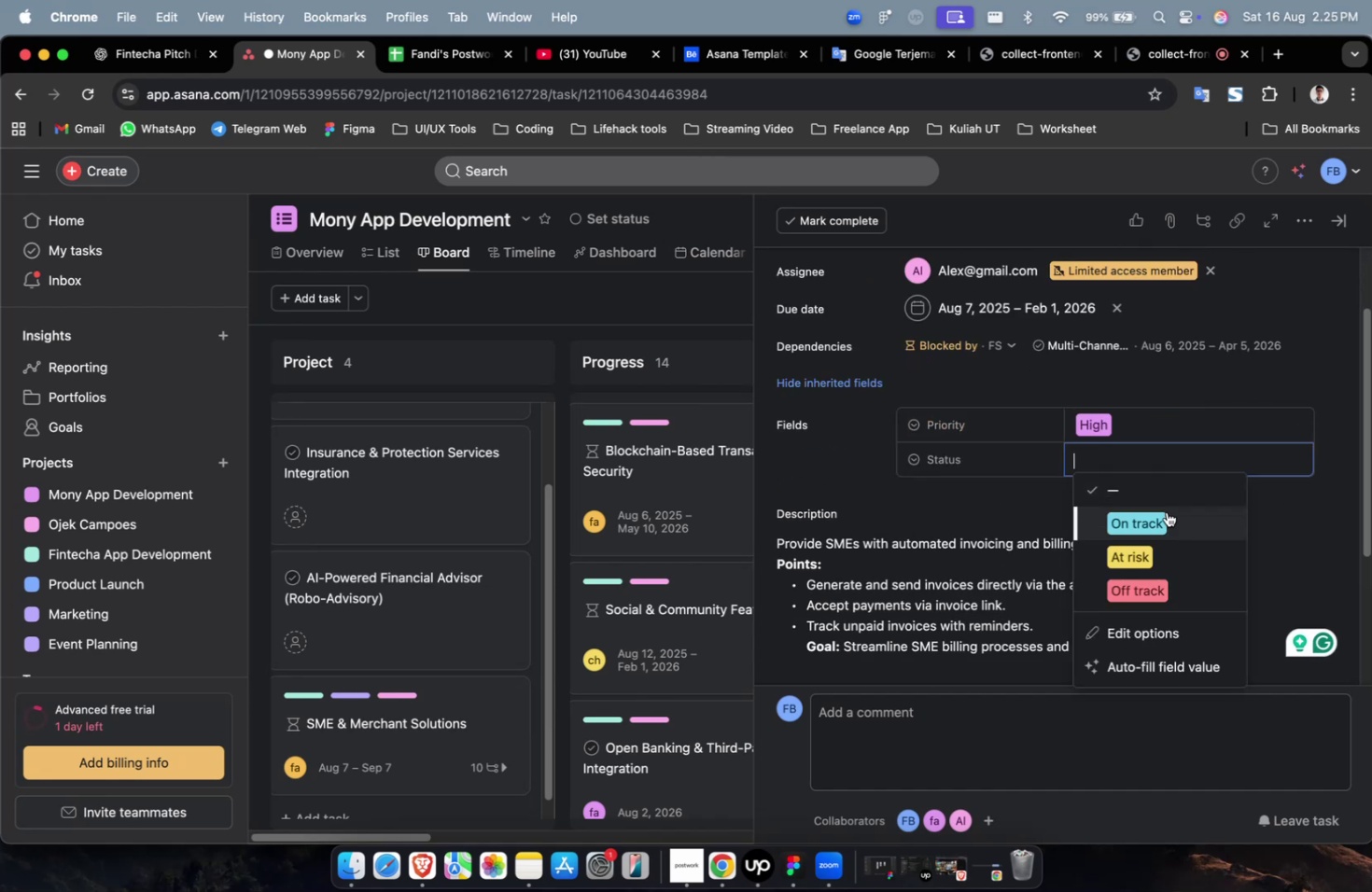 
triple_click([1166, 514])
 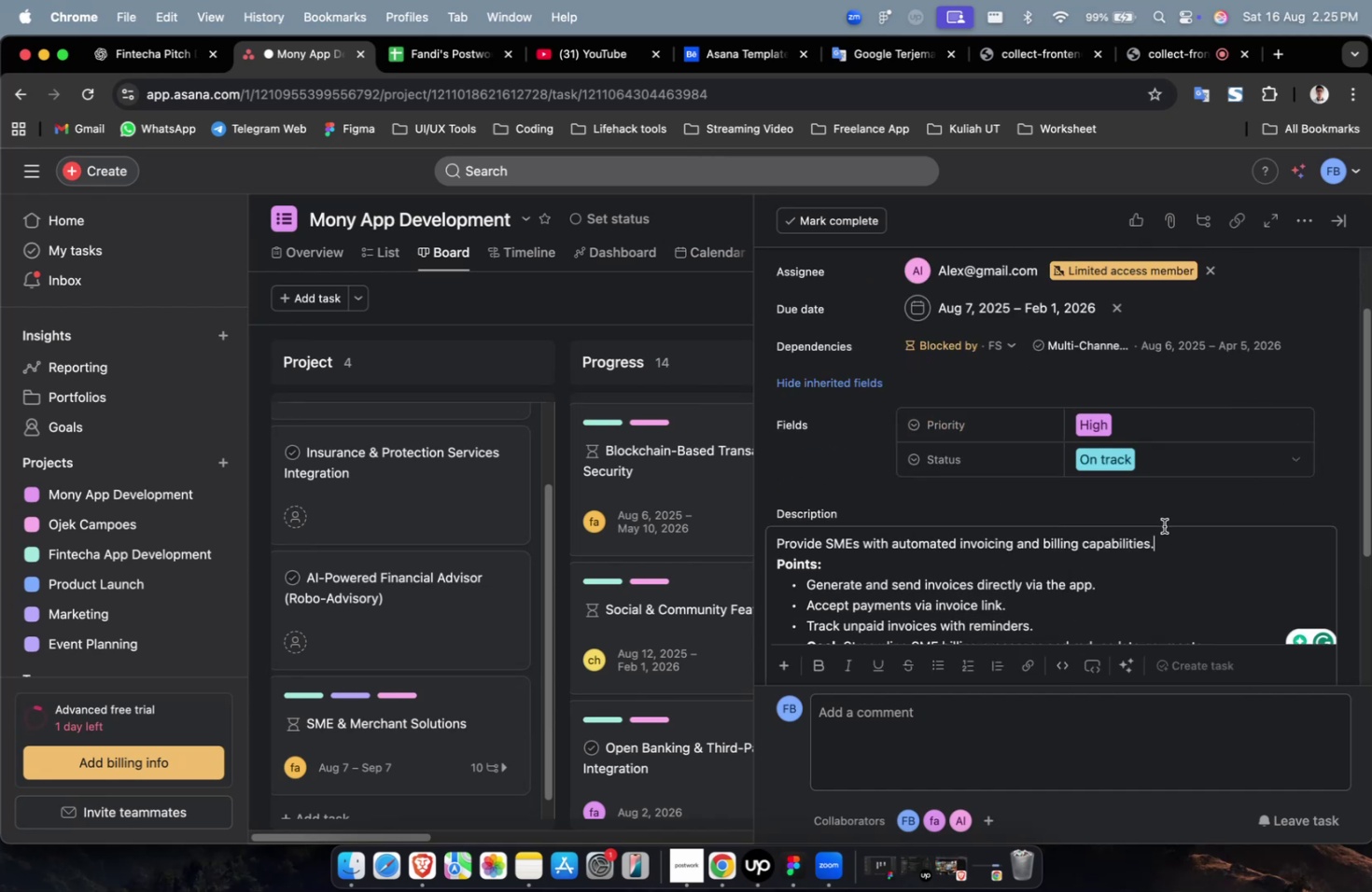 
scroll: coordinate [1163, 525], scroll_direction: down, amount: 22.0
 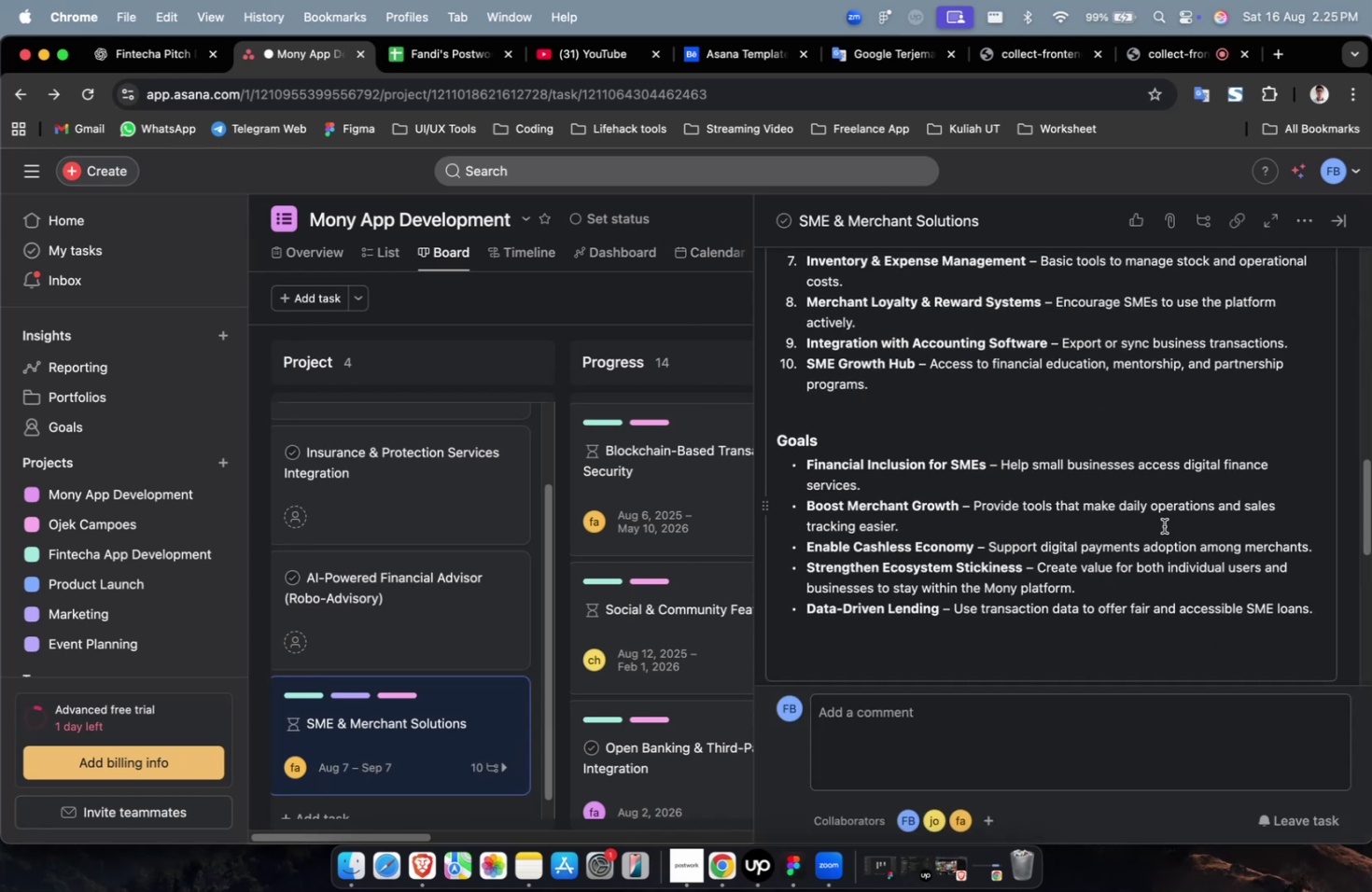 
wait(8.01)
 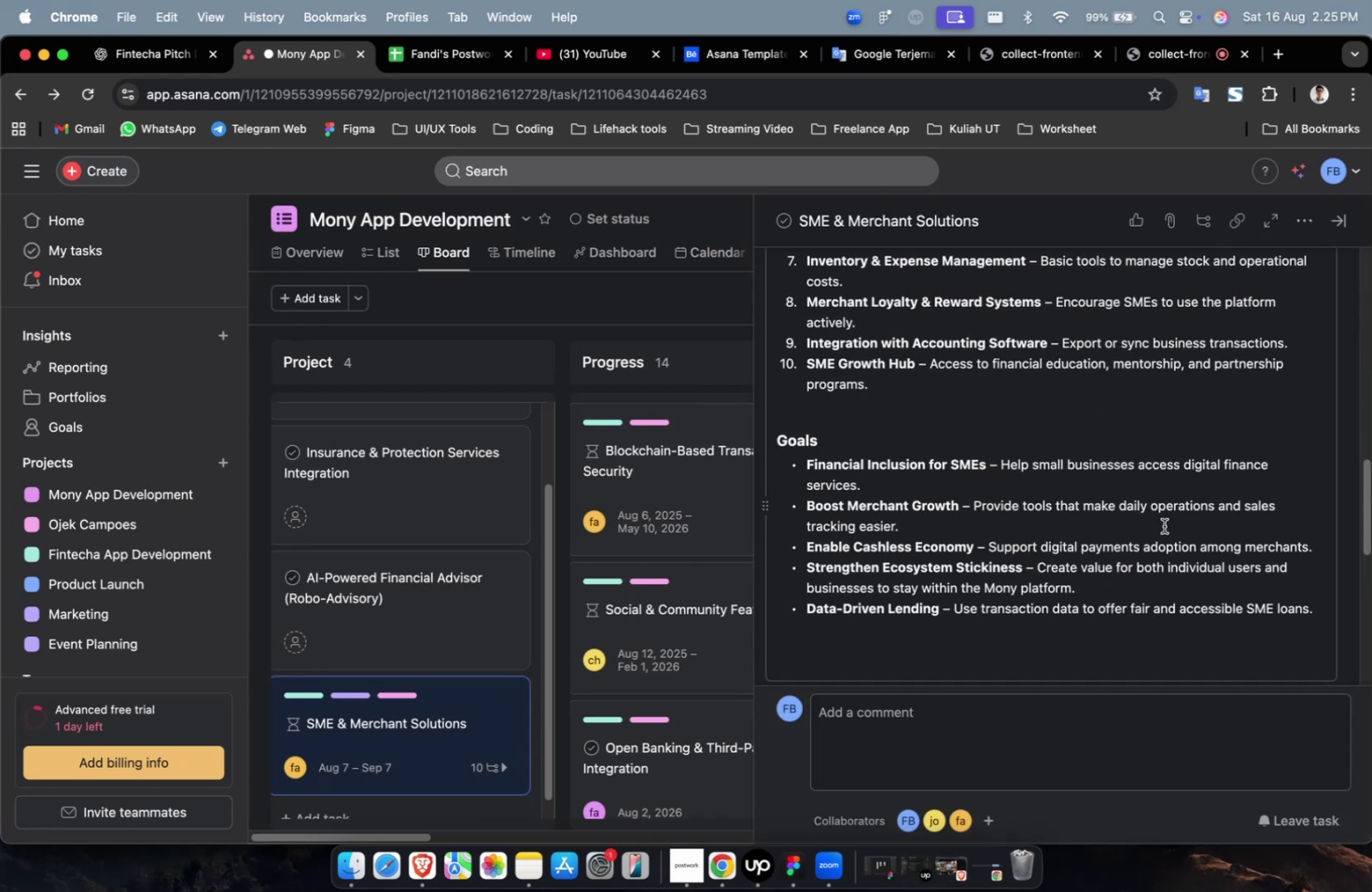 
scroll: coordinate [1157, 526], scroll_direction: down, amount: 2.0
 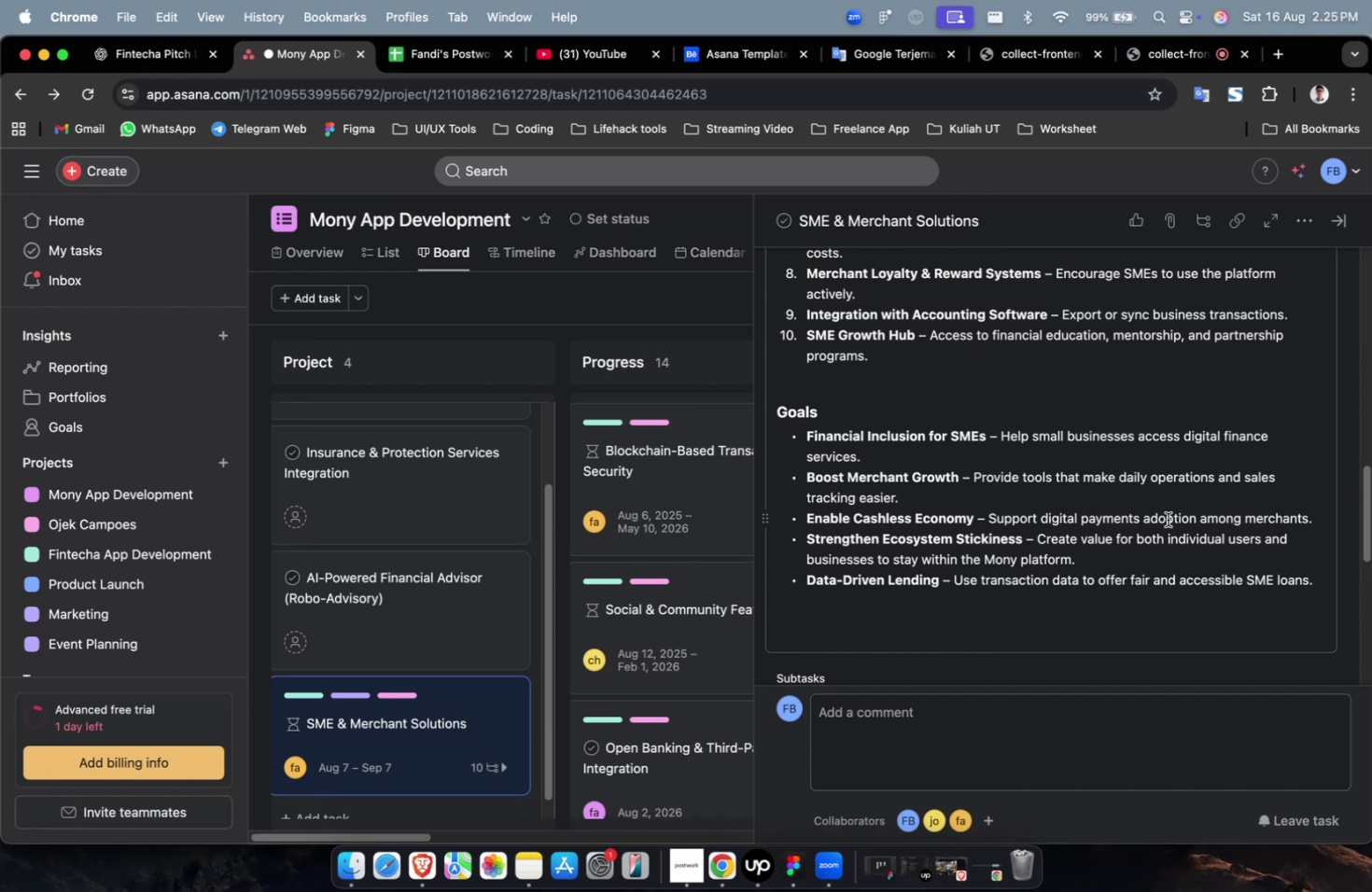 
wait(8.31)
 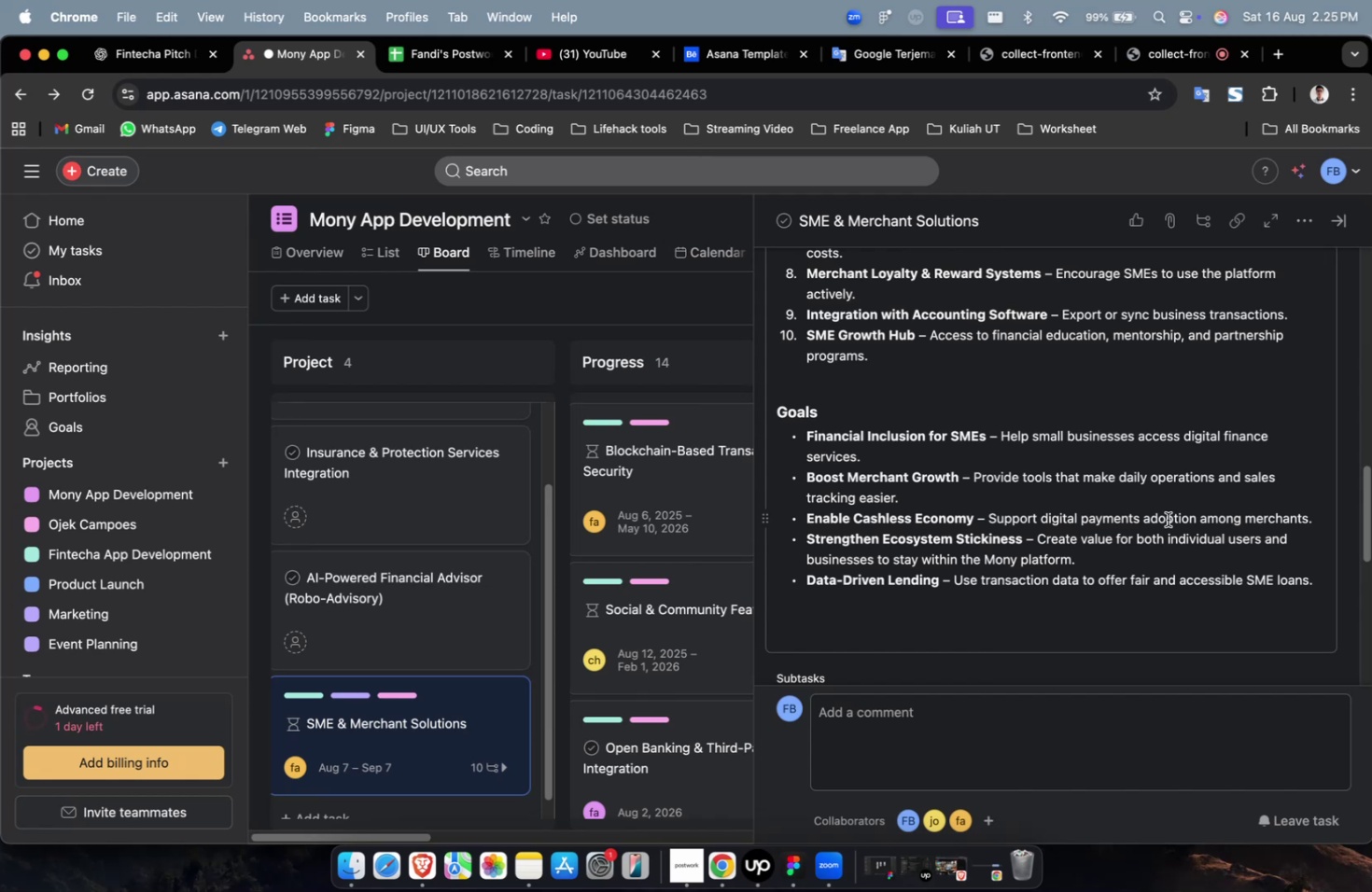 
scroll: coordinate [1163, 521], scroll_direction: down, amount: 4.0
 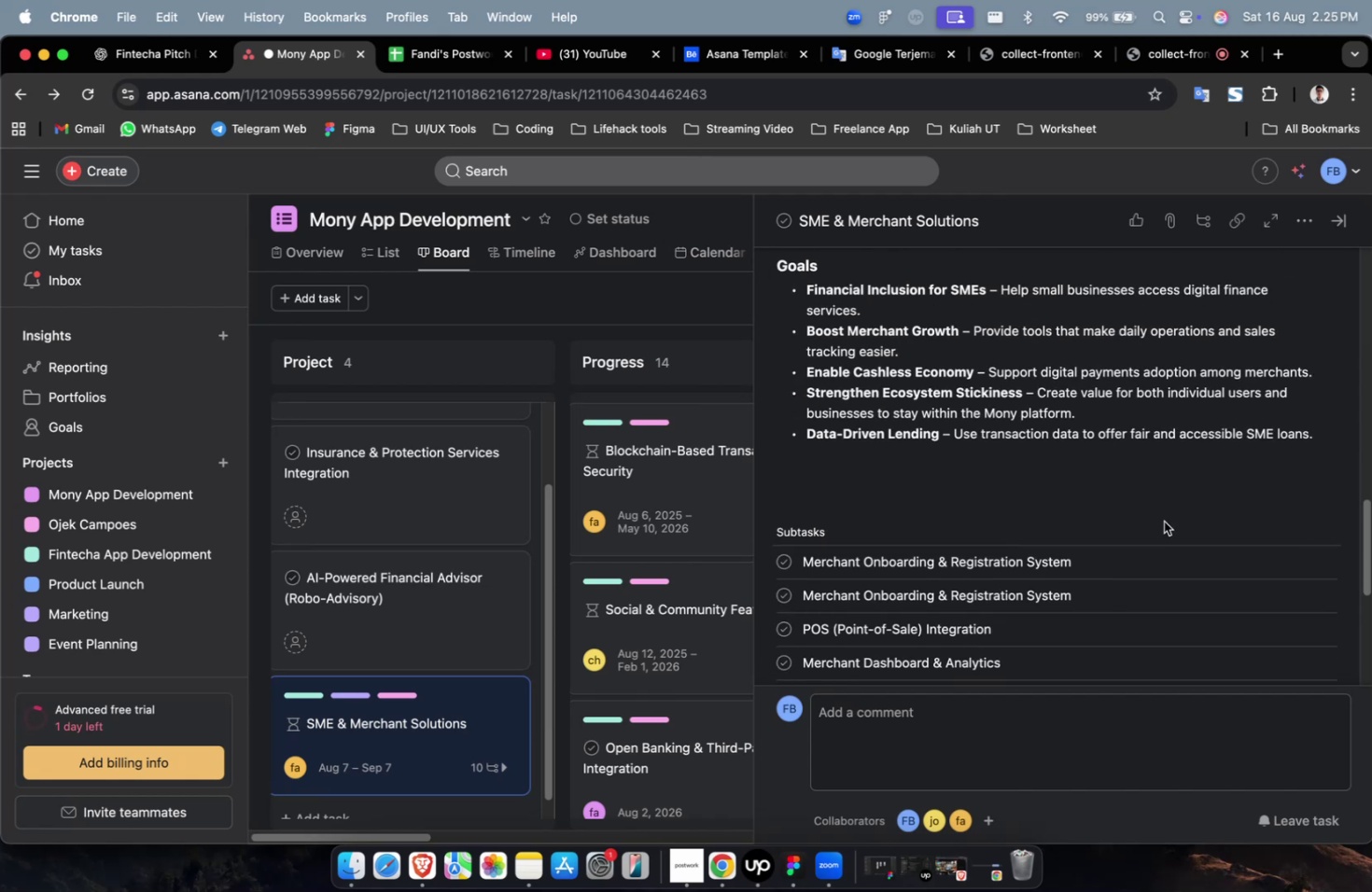 
scroll: coordinate [1164, 520], scroll_direction: up, amount: 2.0
 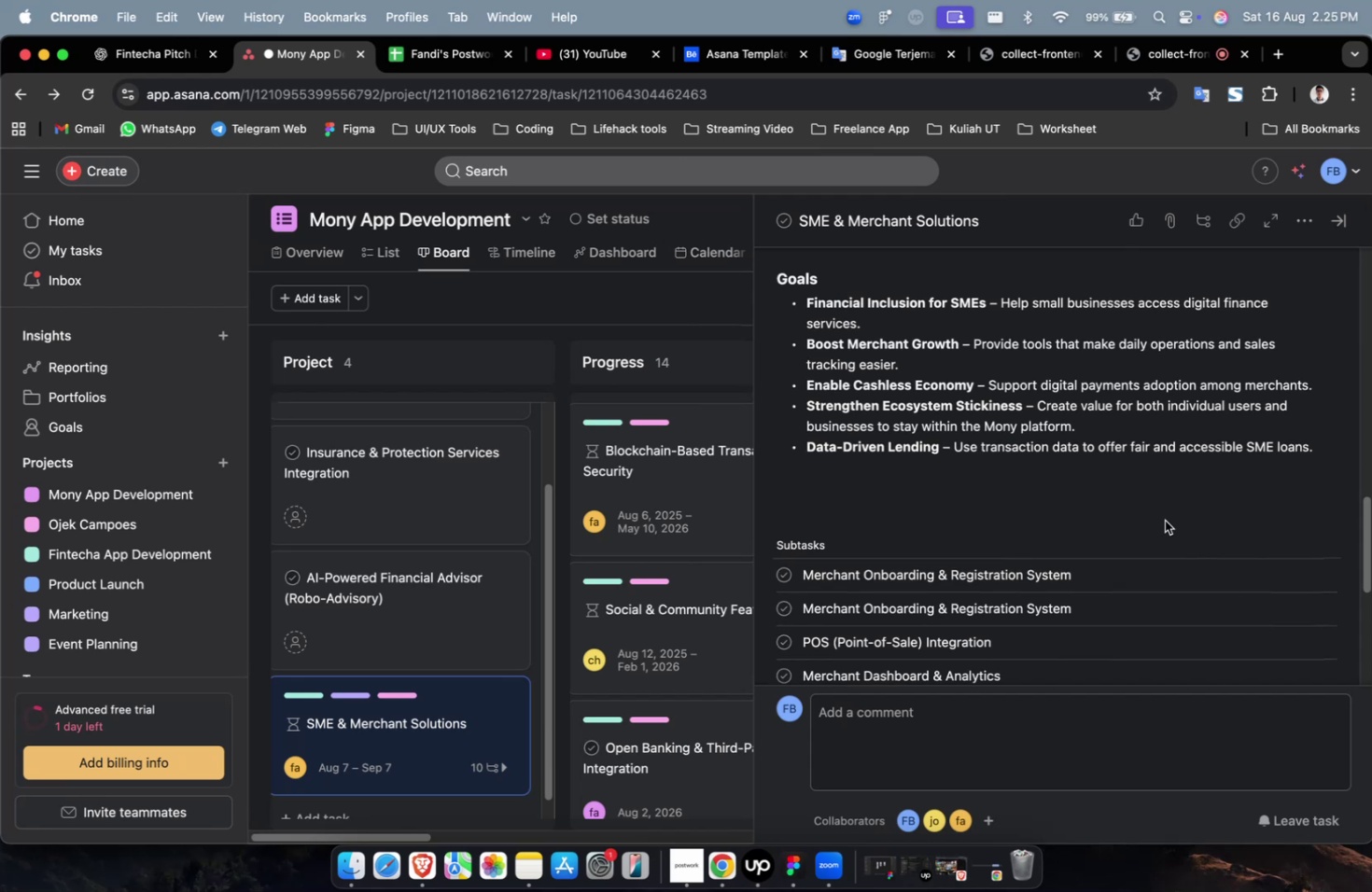 
wait(7.19)
 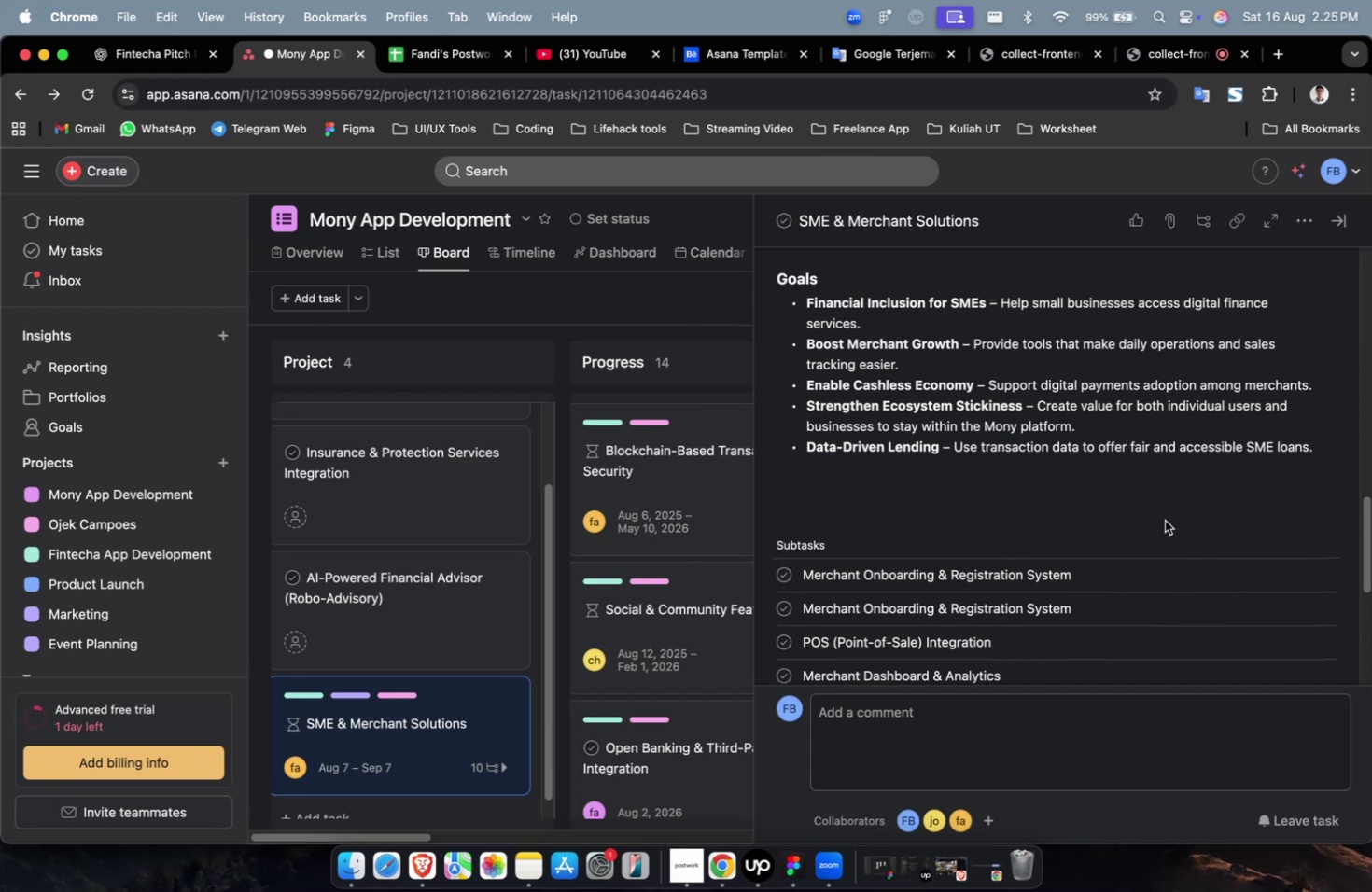 
scroll: coordinate [1080, 589], scroll_direction: down, amount: 6.0
 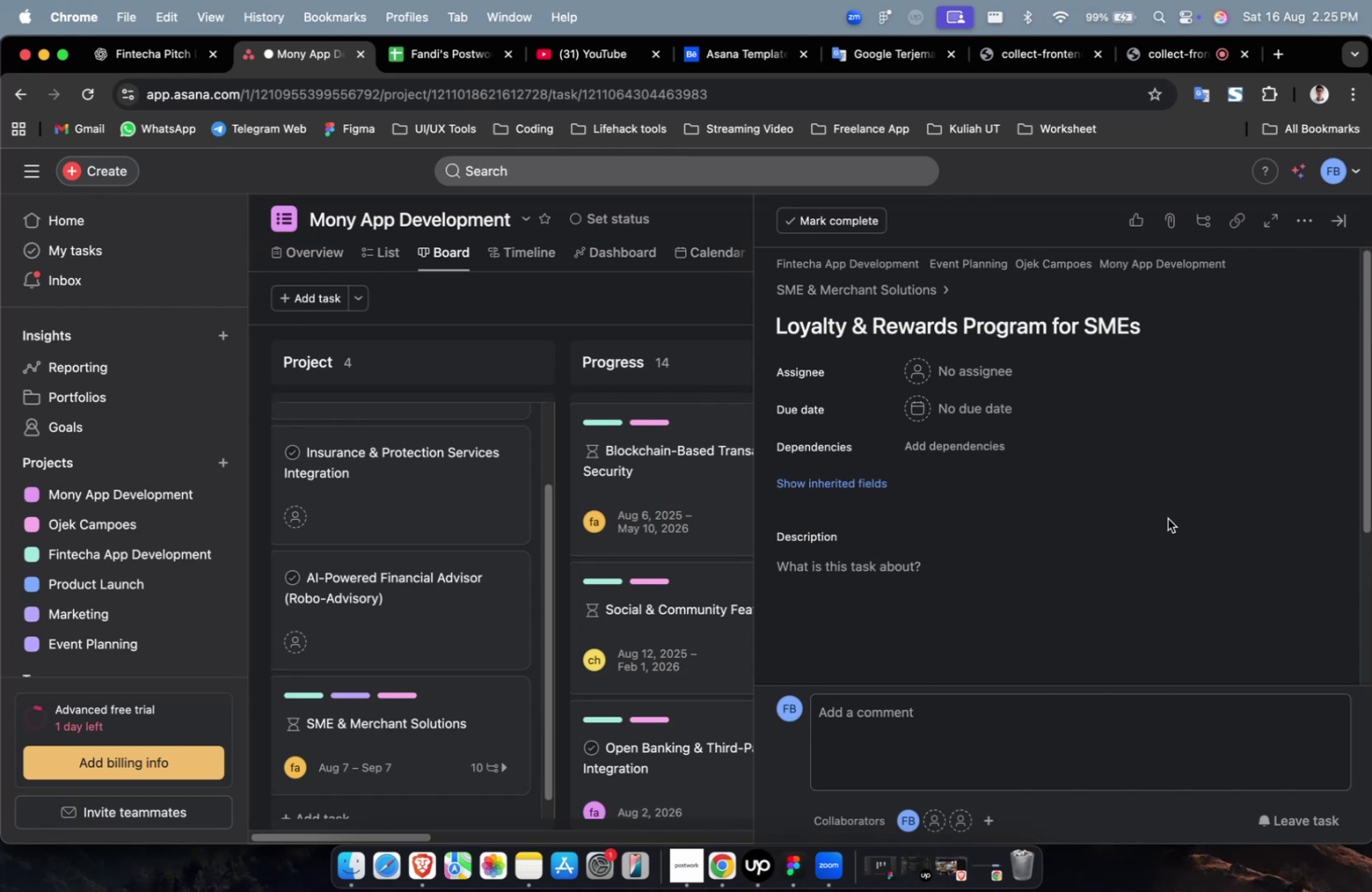 
wait(6.93)
 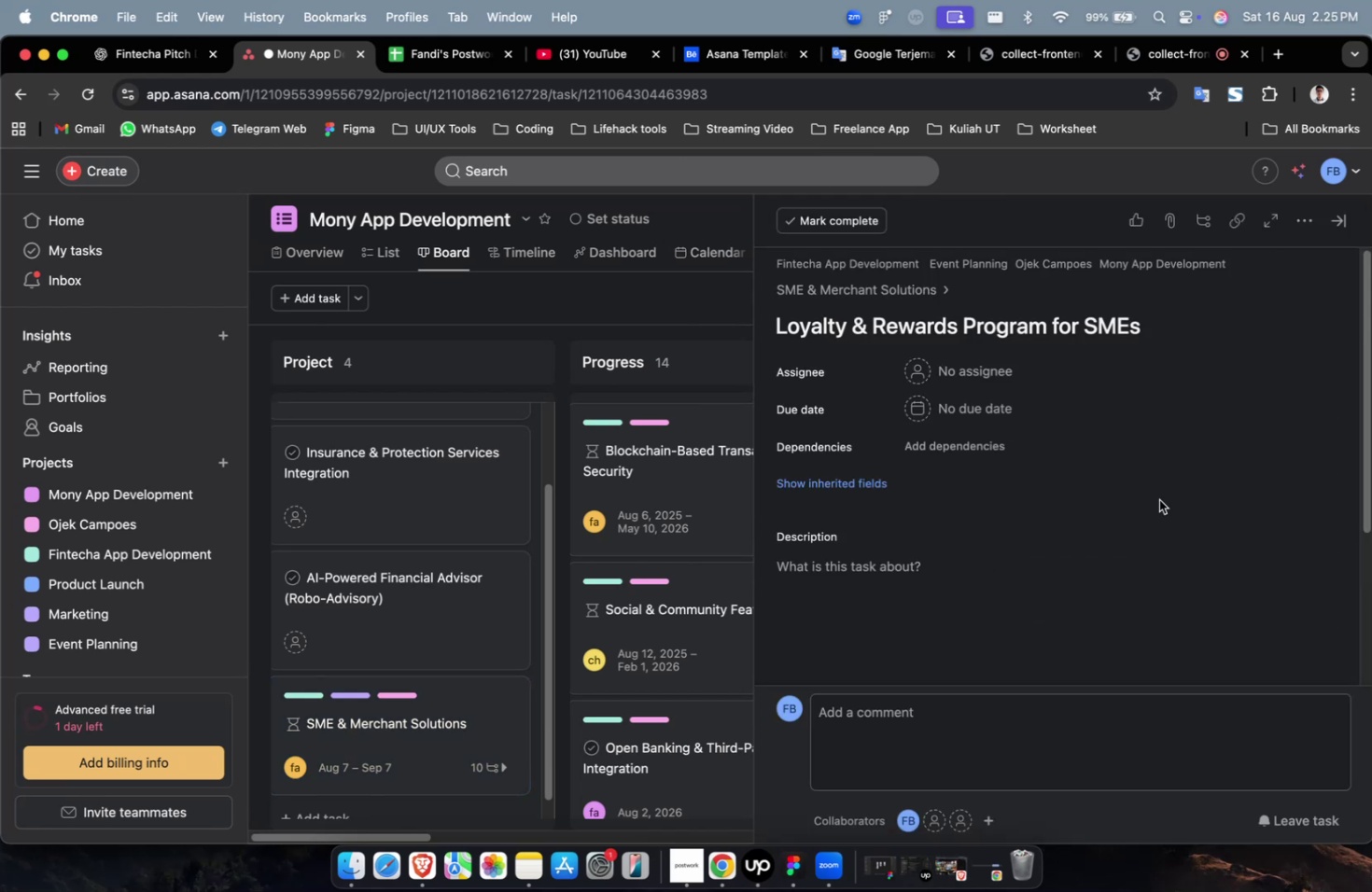 
left_click([988, 376])
 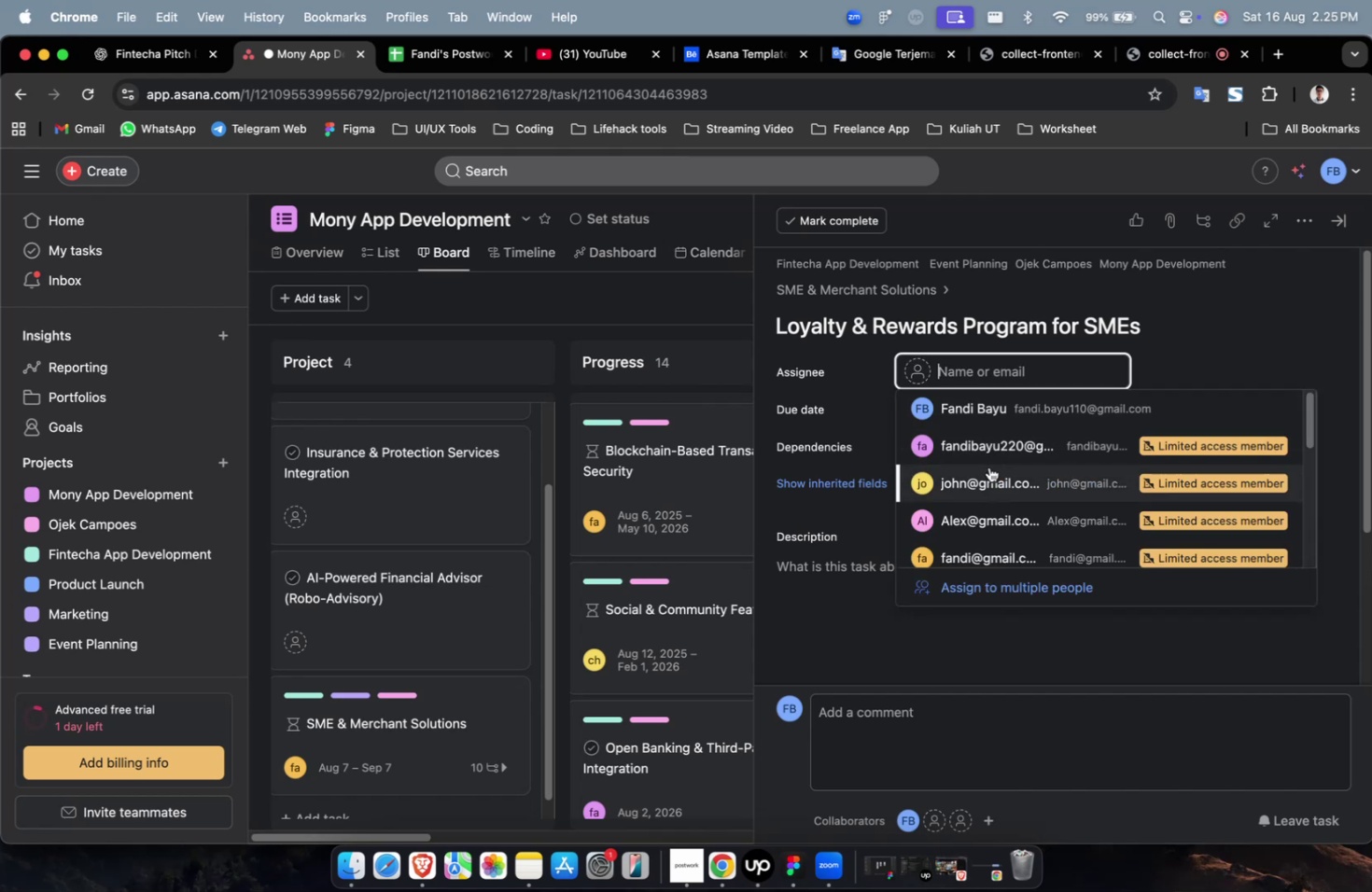 
double_click([988, 469])
 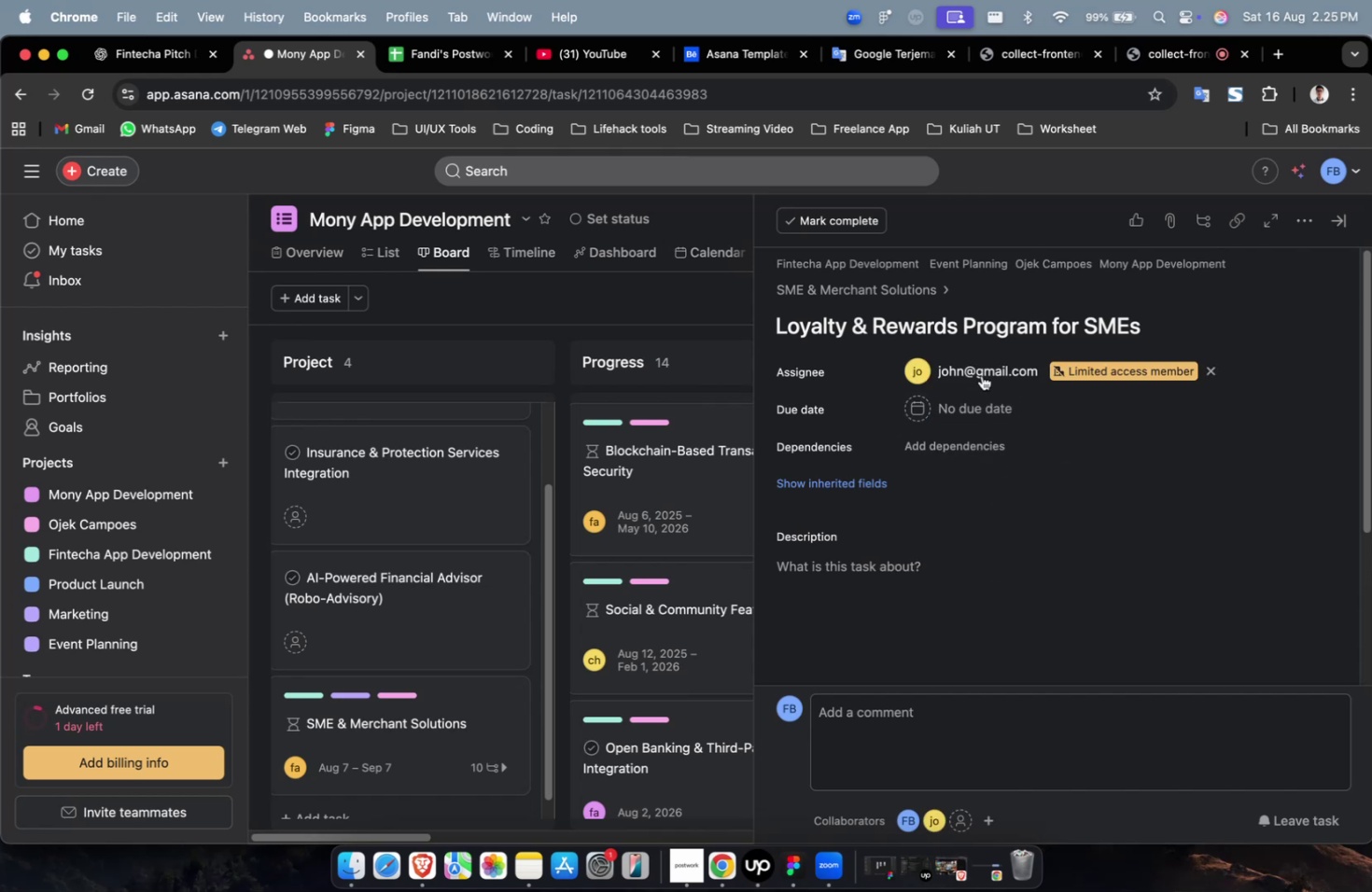 
triple_click([980, 374])
 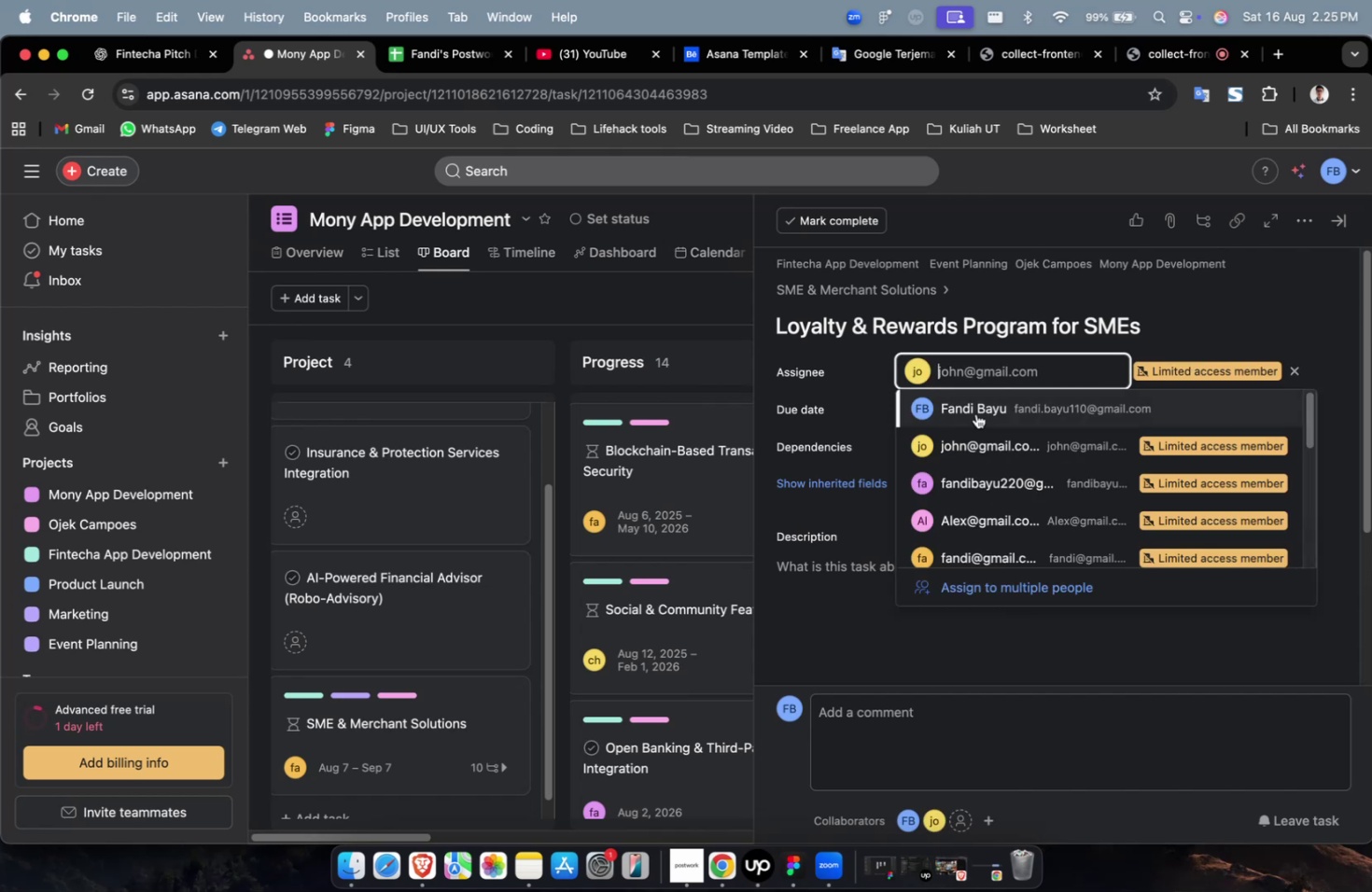 
scroll: coordinate [977, 443], scroll_direction: down, amount: 4.0
 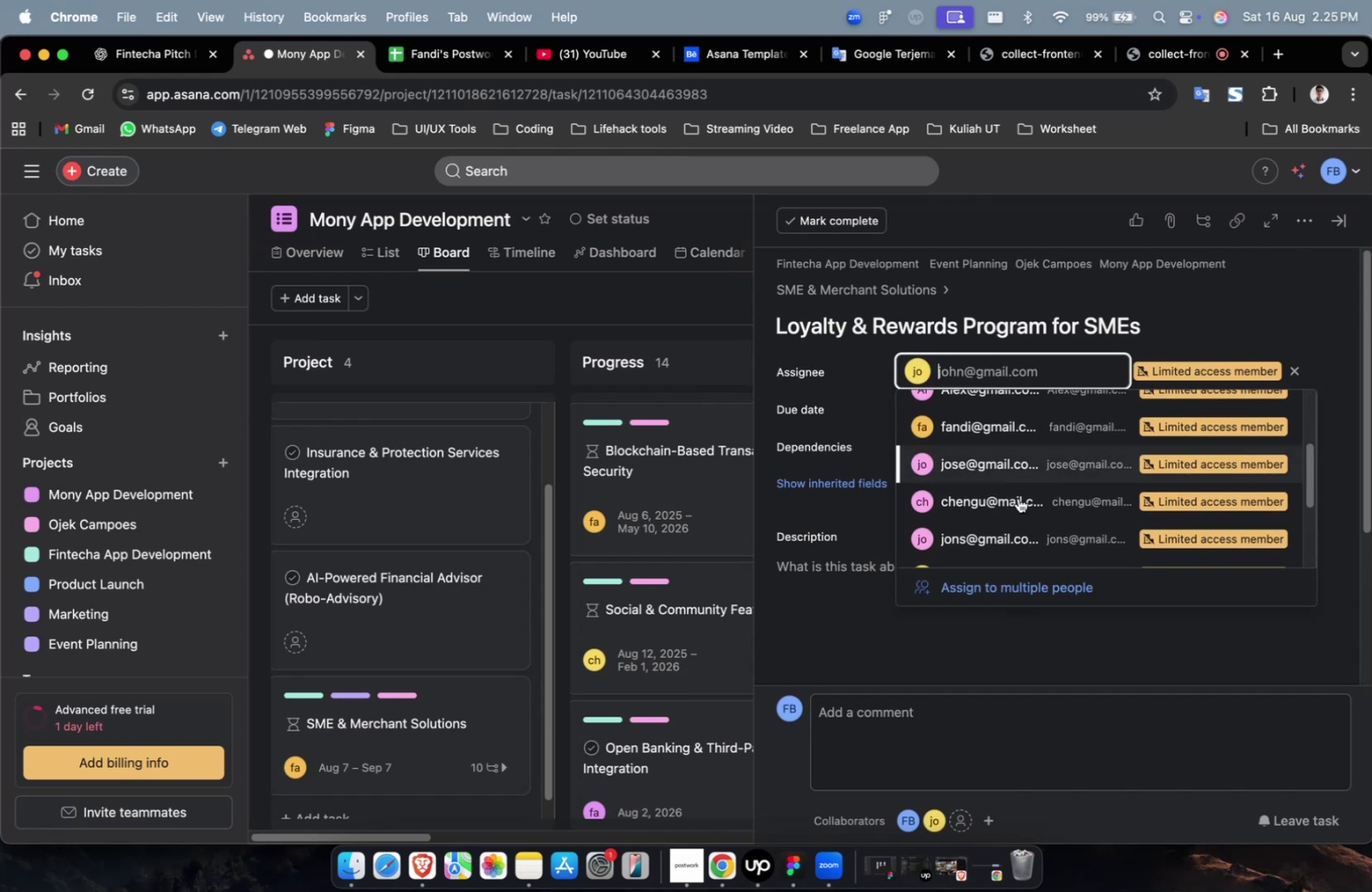 
left_click([1019, 499])
 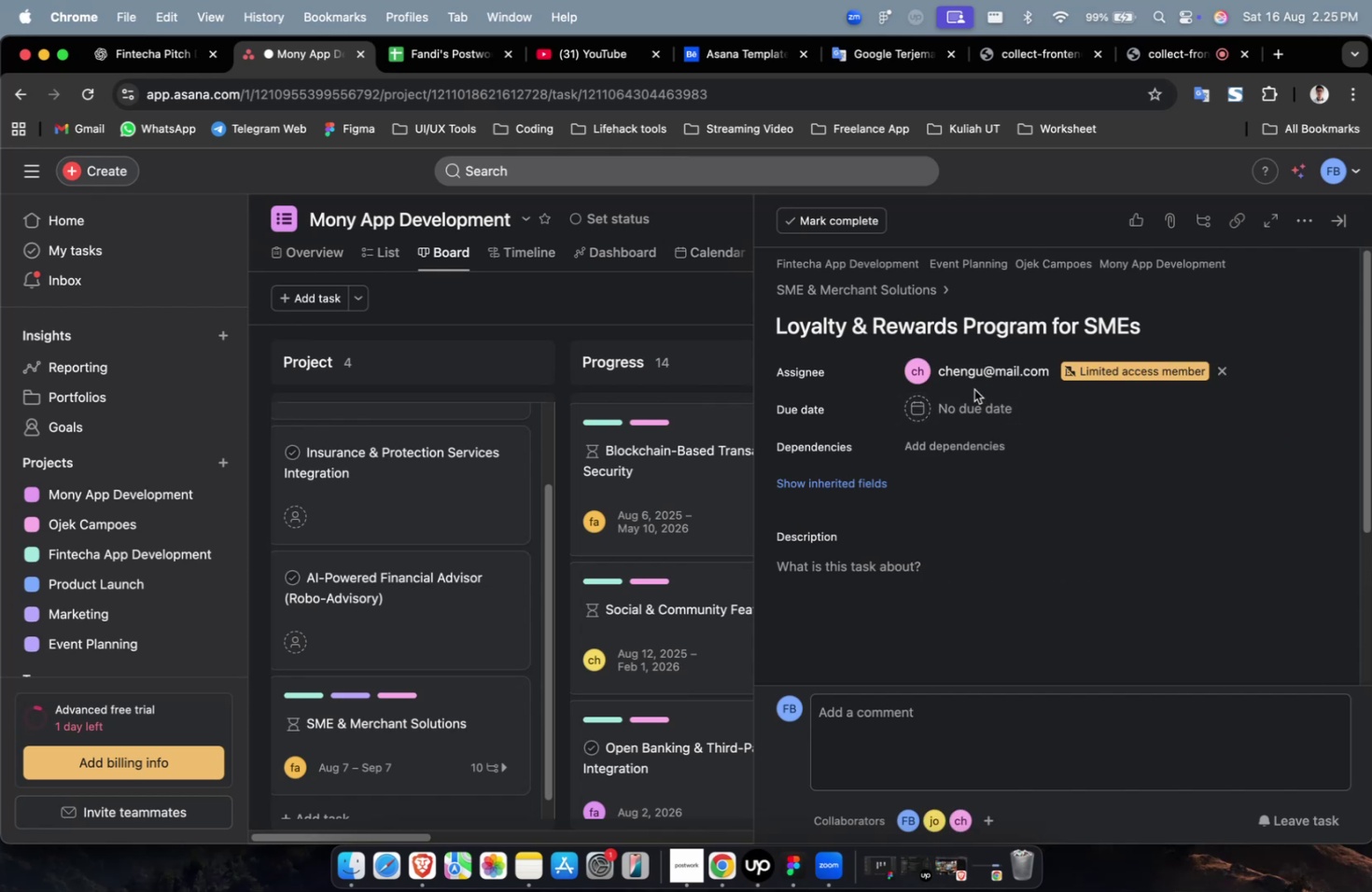 
left_click([967, 407])
 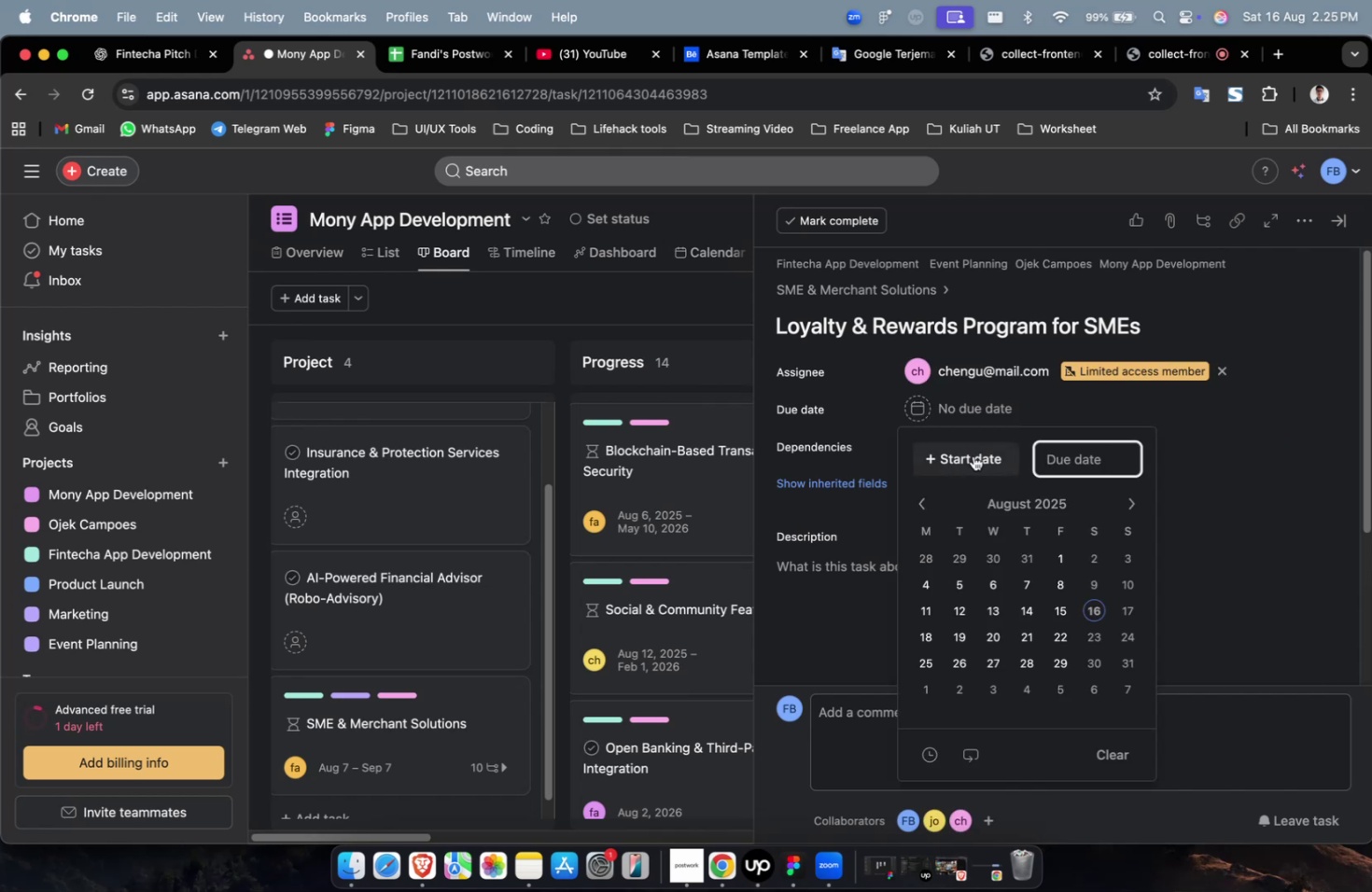 
left_click([973, 455])
 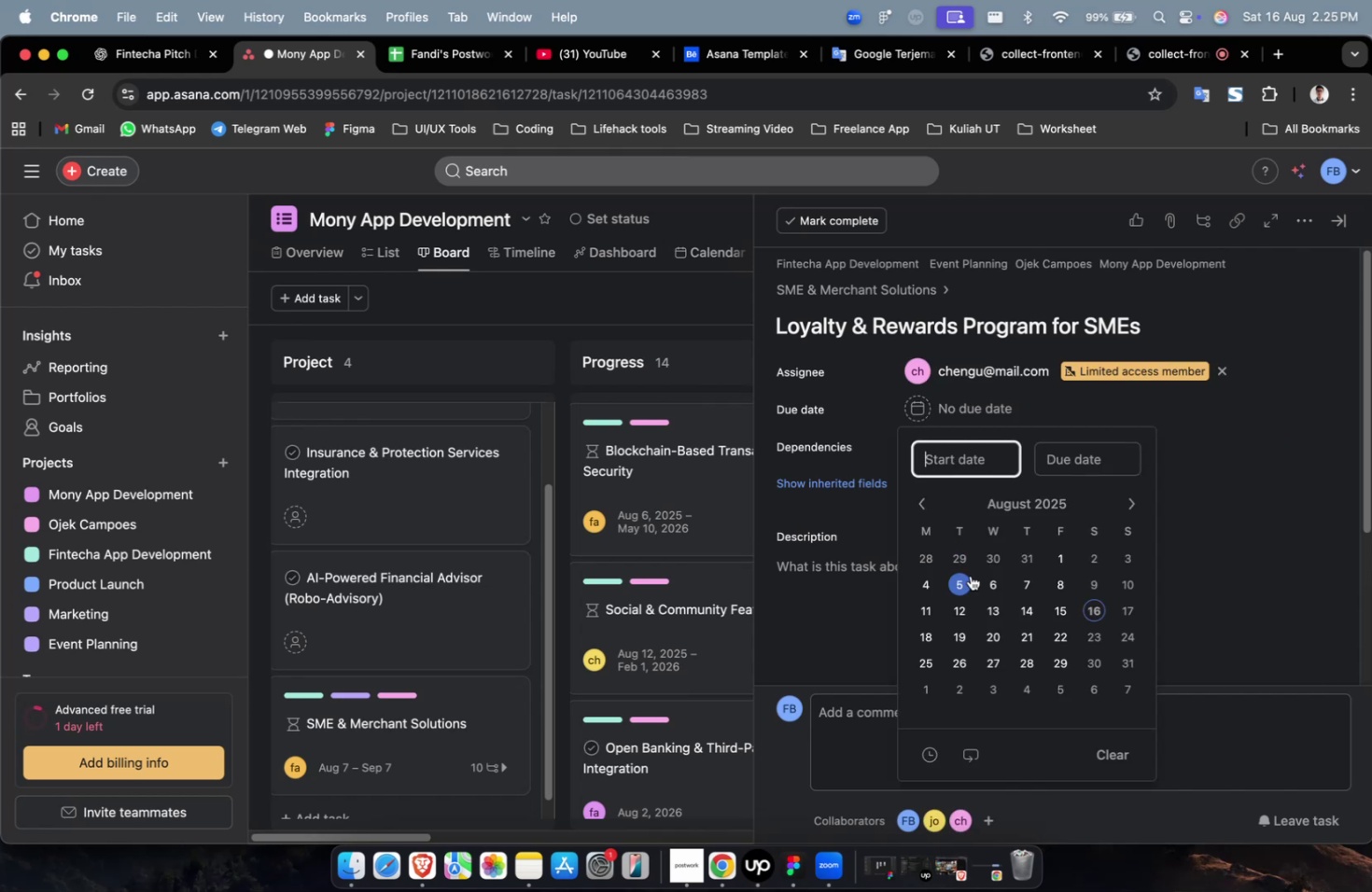 
left_click([970, 575])
 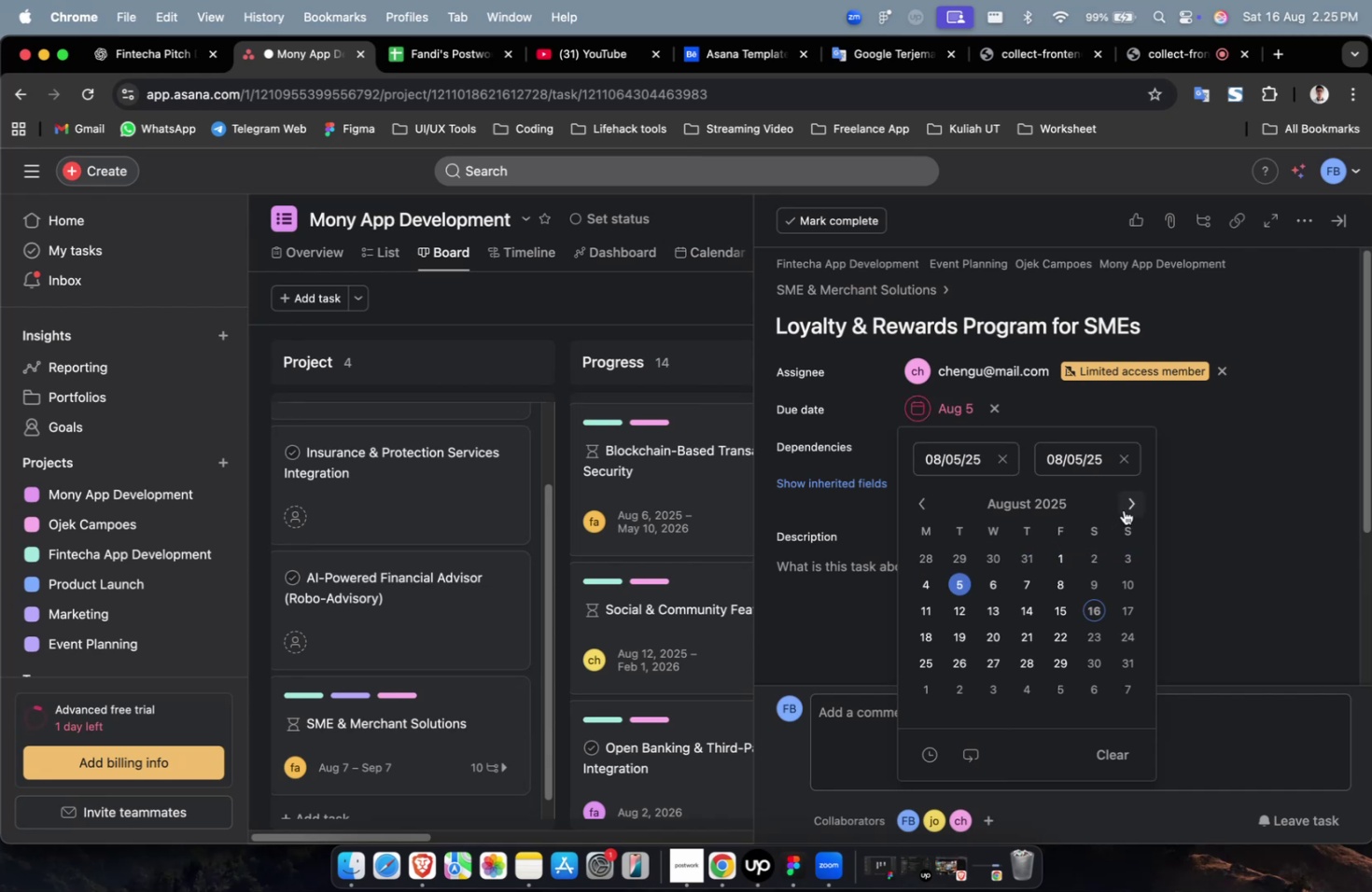 
double_click([1124, 509])
 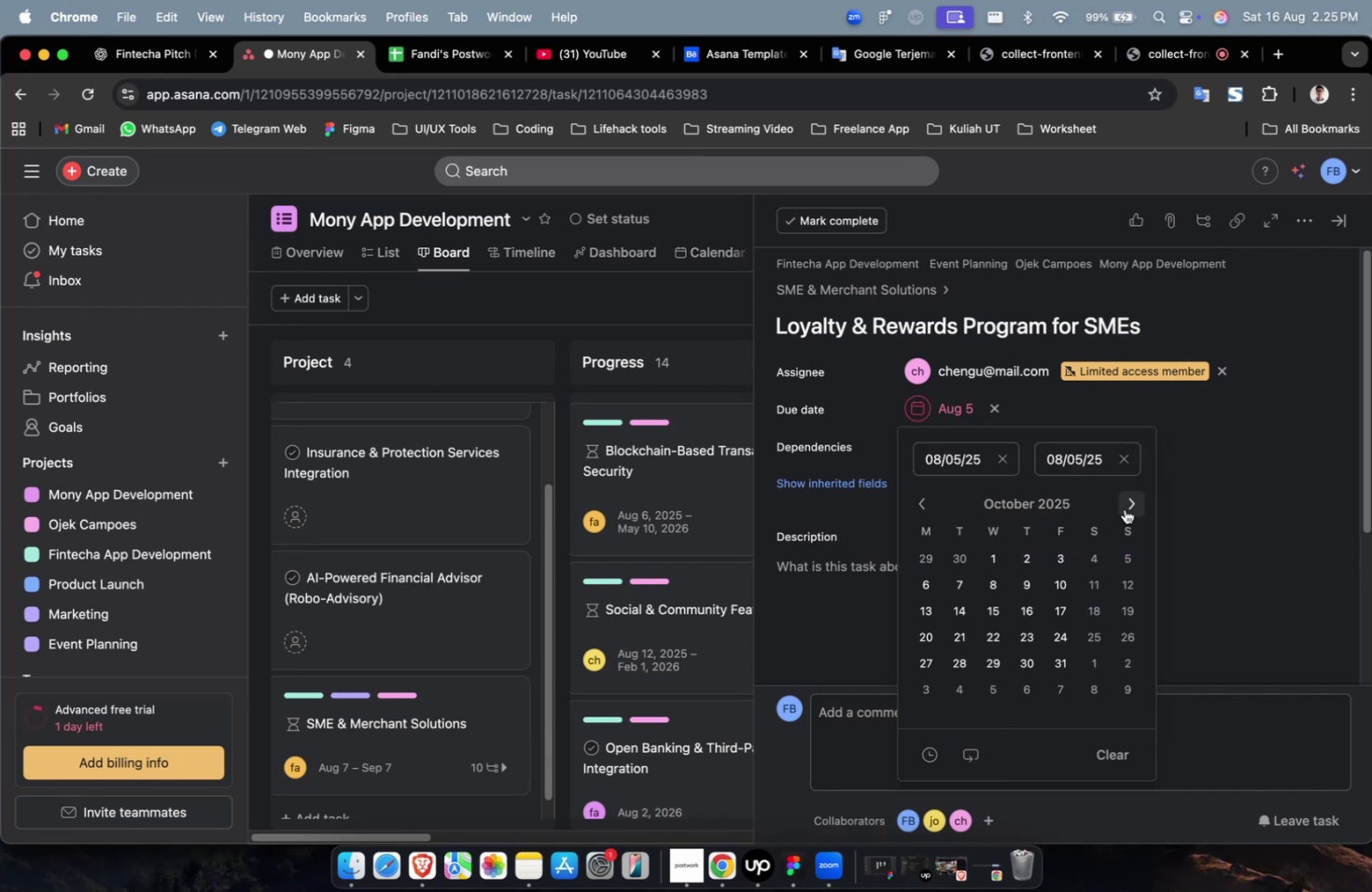 
triple_click([1124, 509])
 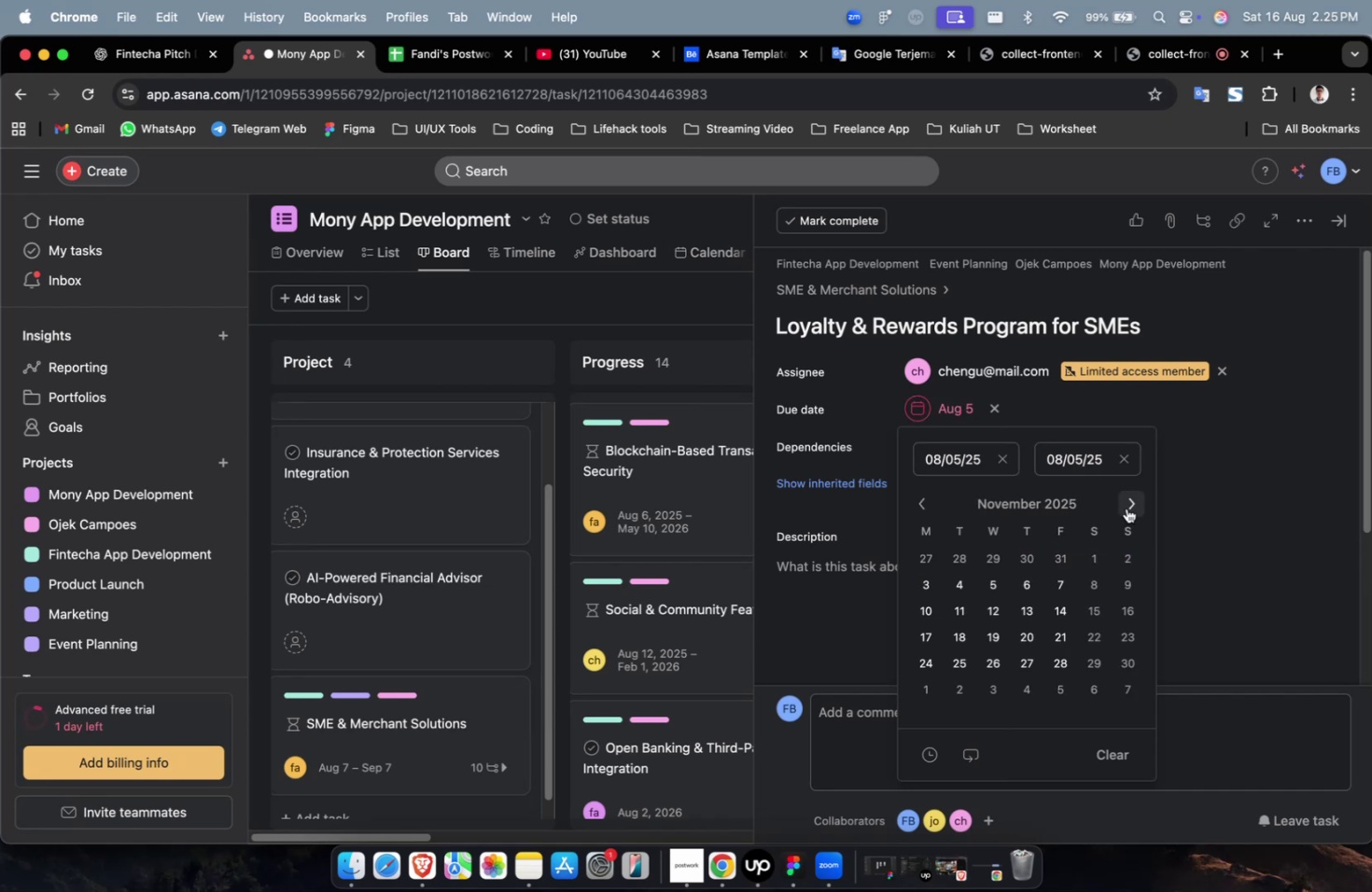 
triple_click([1126, 508])
 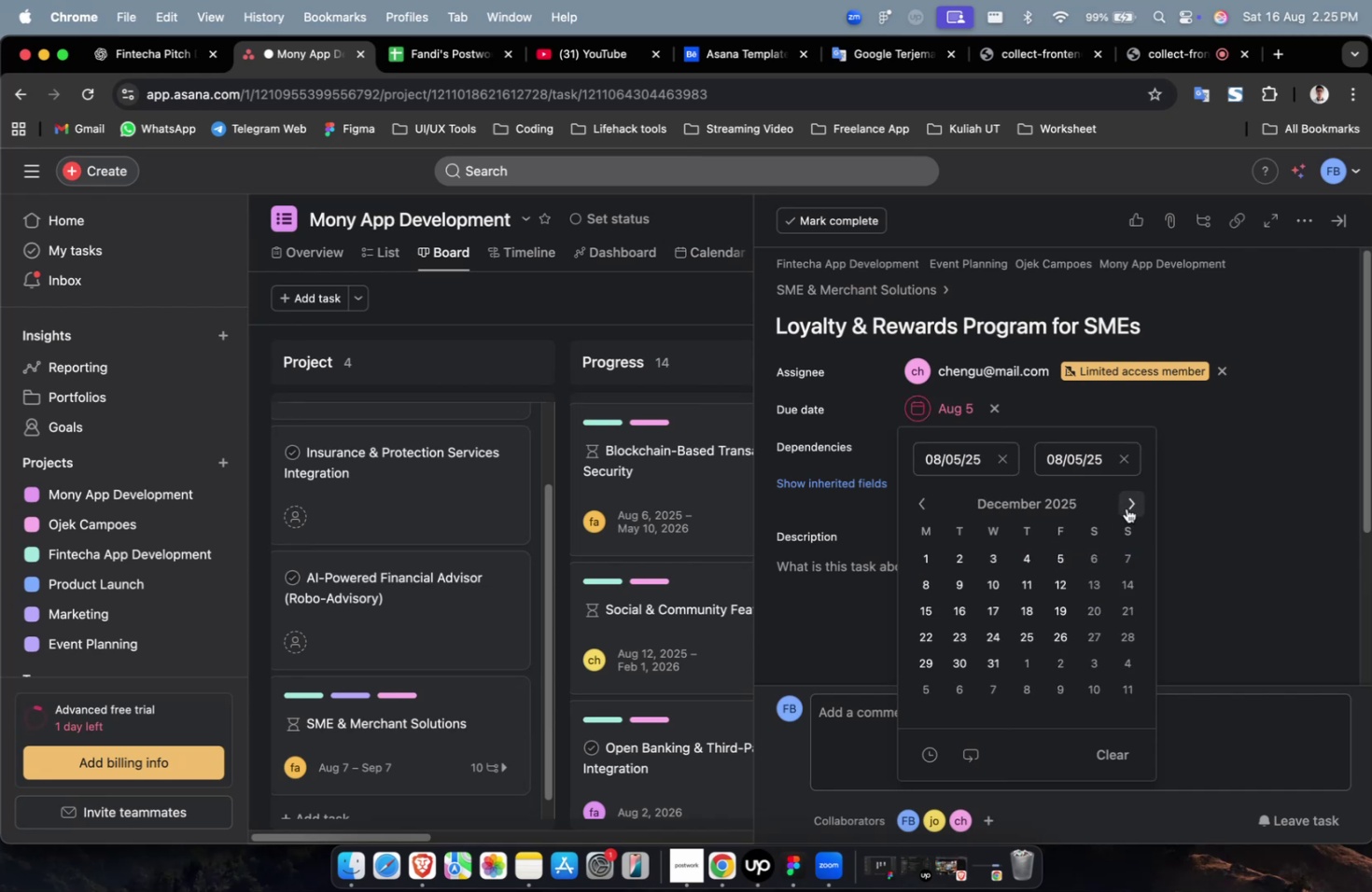 
triple_click([1126, 508])
 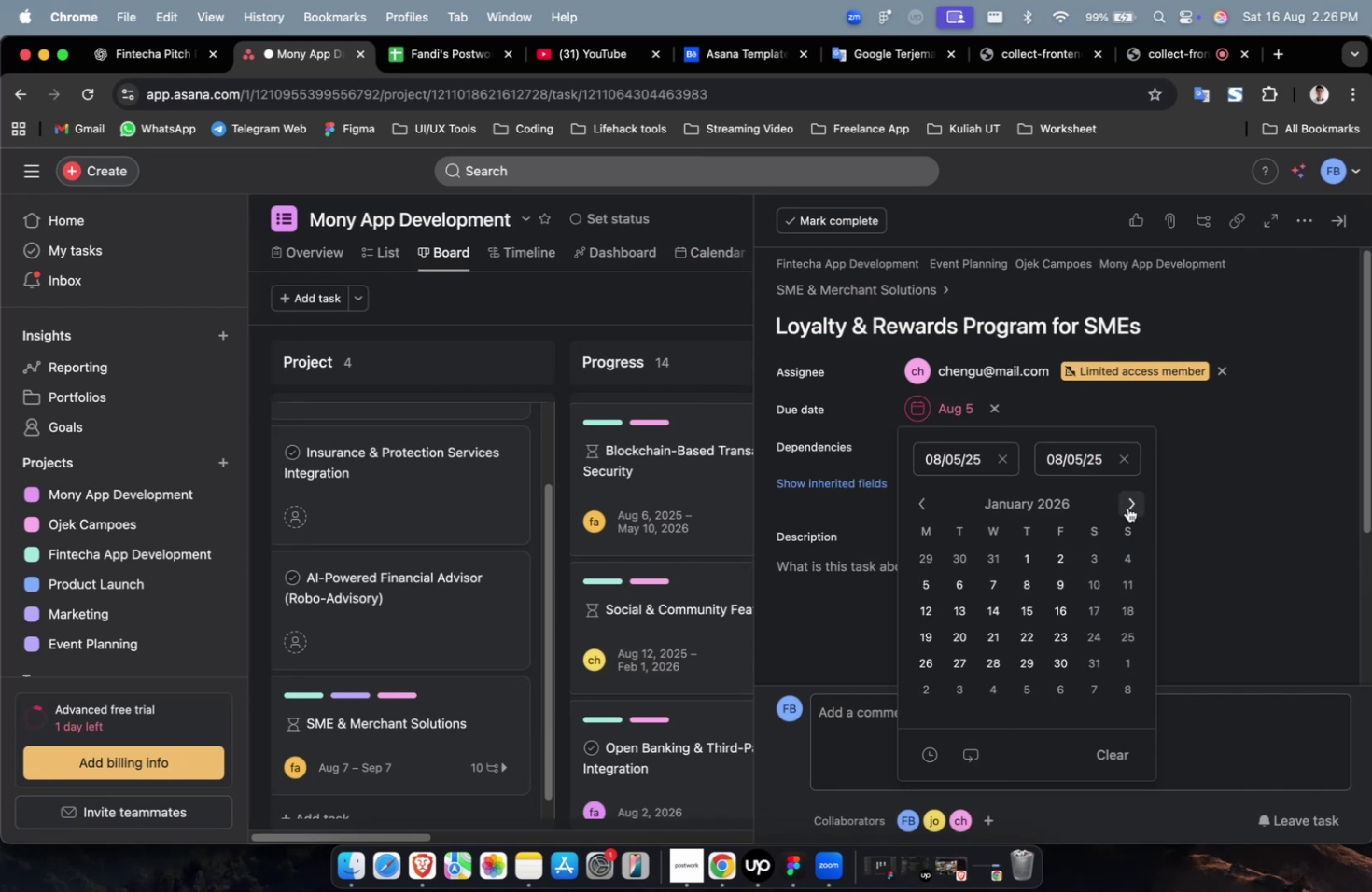 
triple_click([1127, 507])
 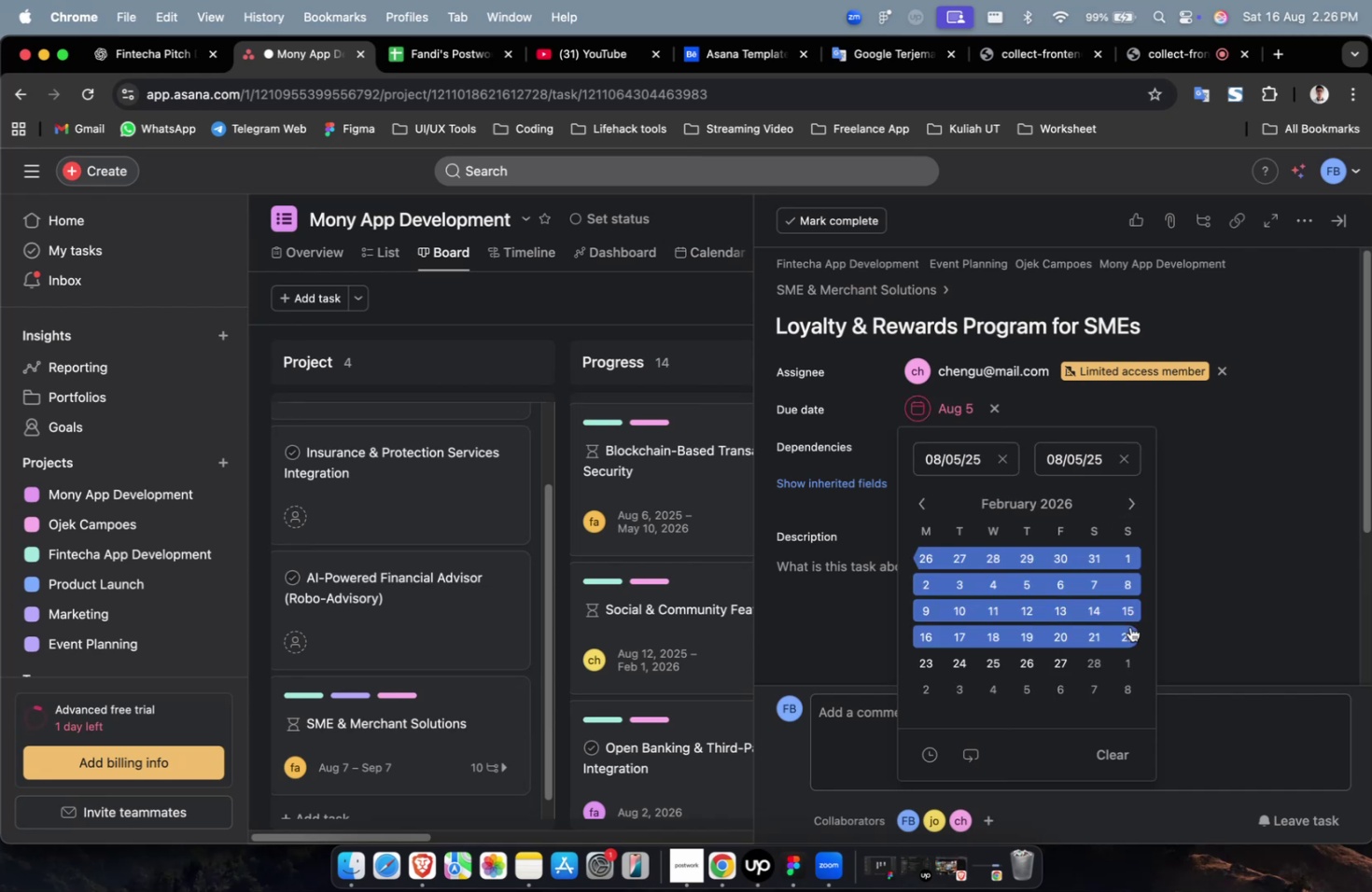 
left_click([1131, 638])
 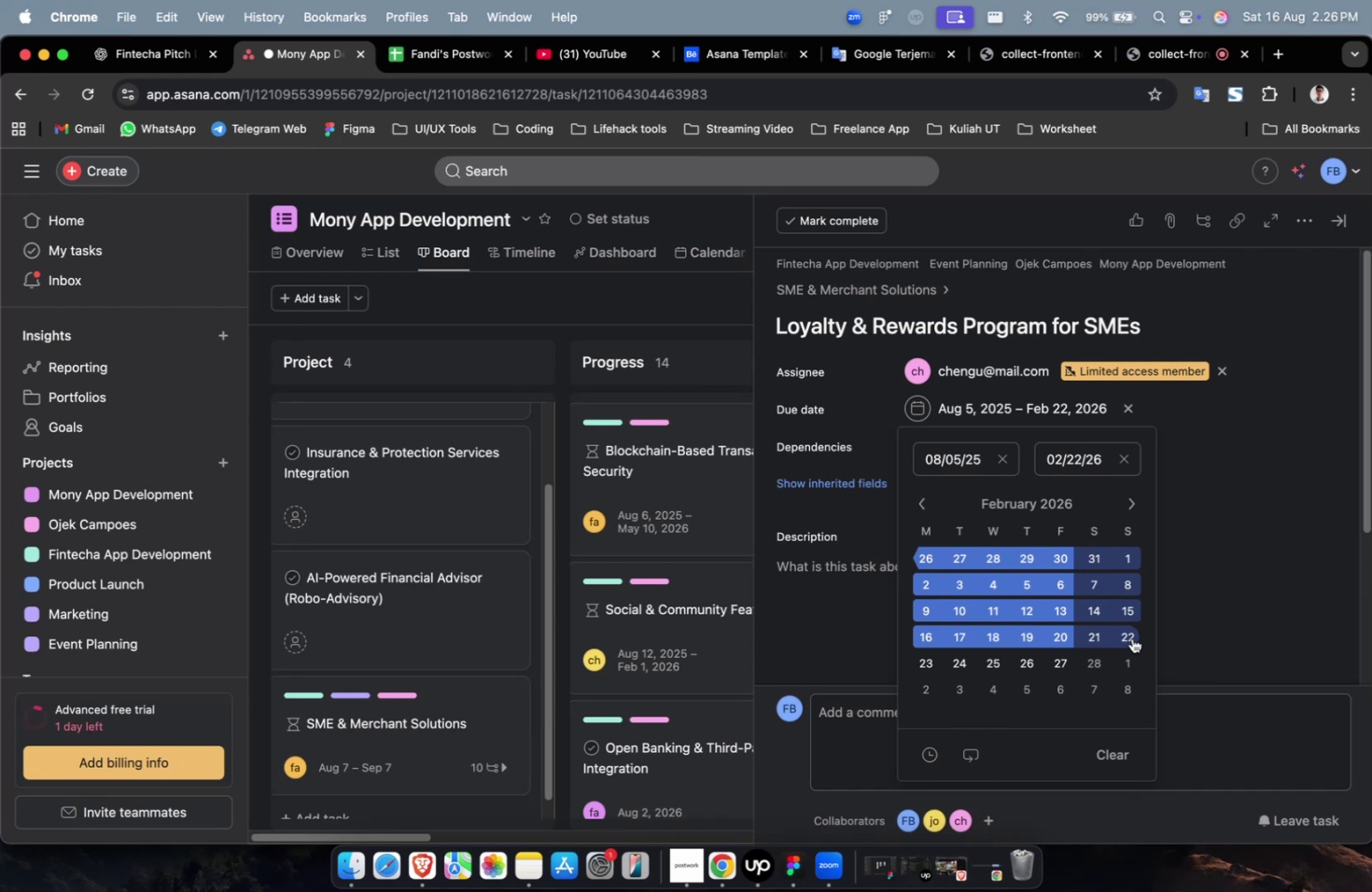 
wait(24.67)
 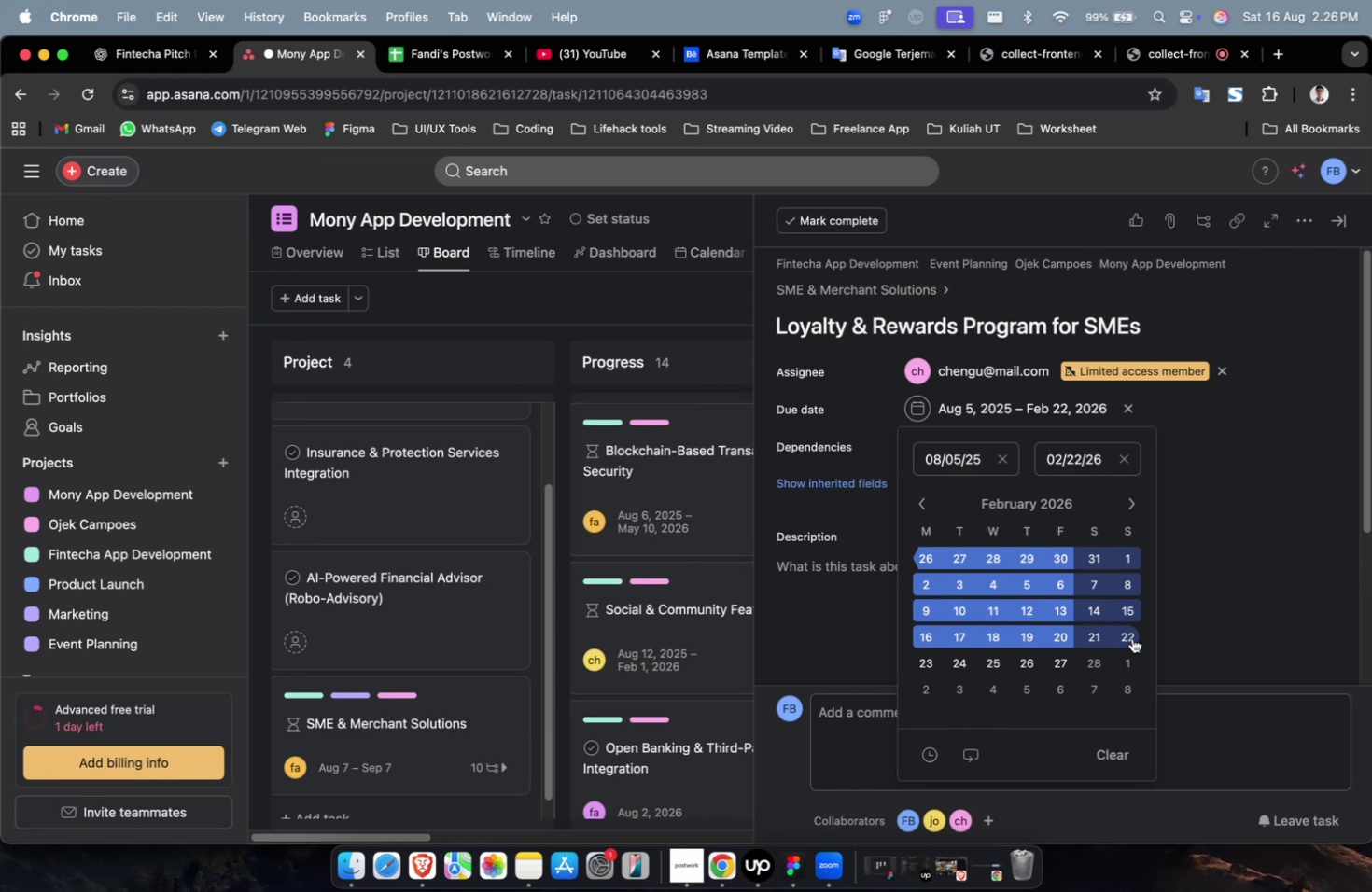 
left_click([1280, 467])
 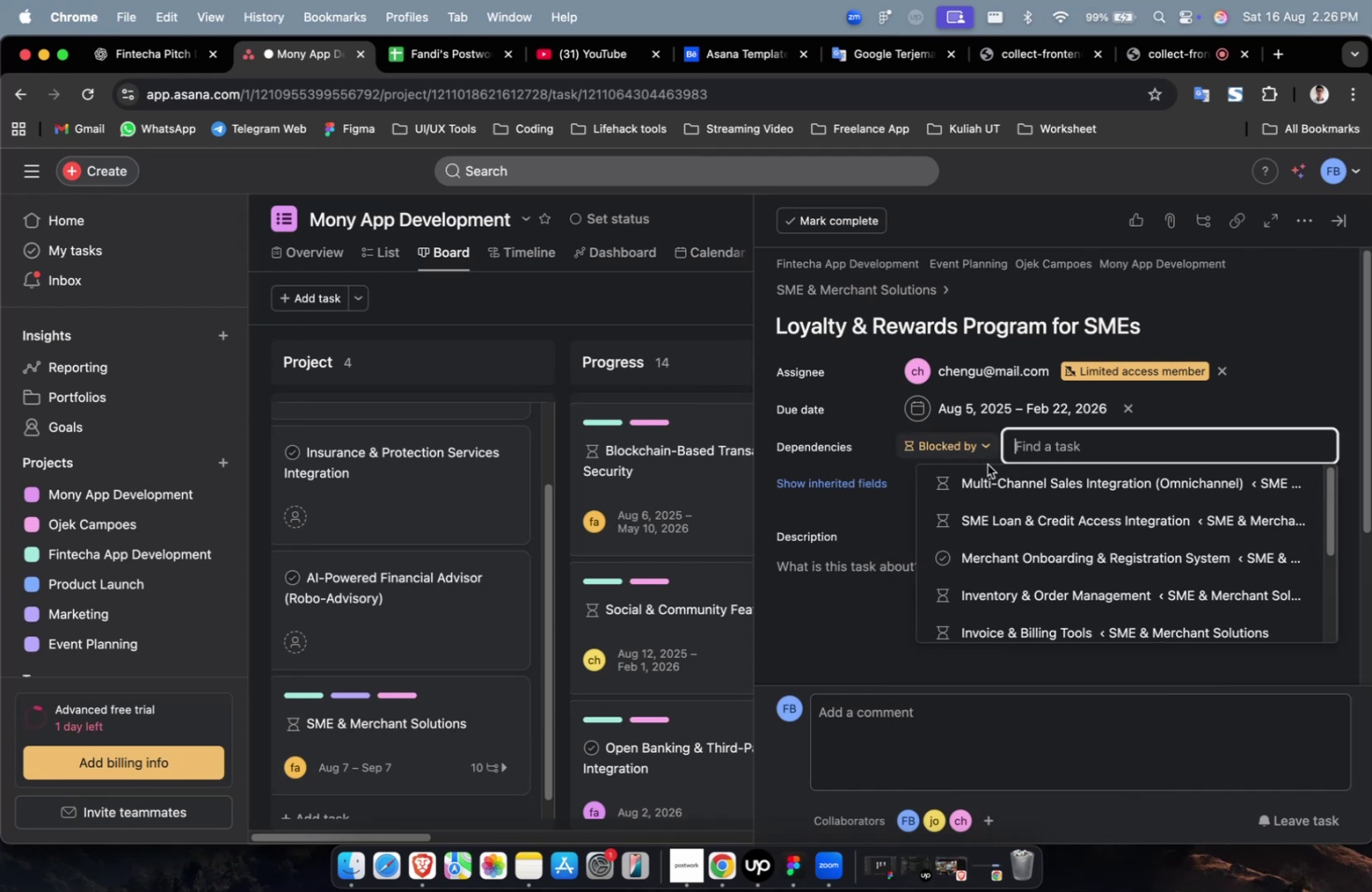 
double_click([997, 479])
 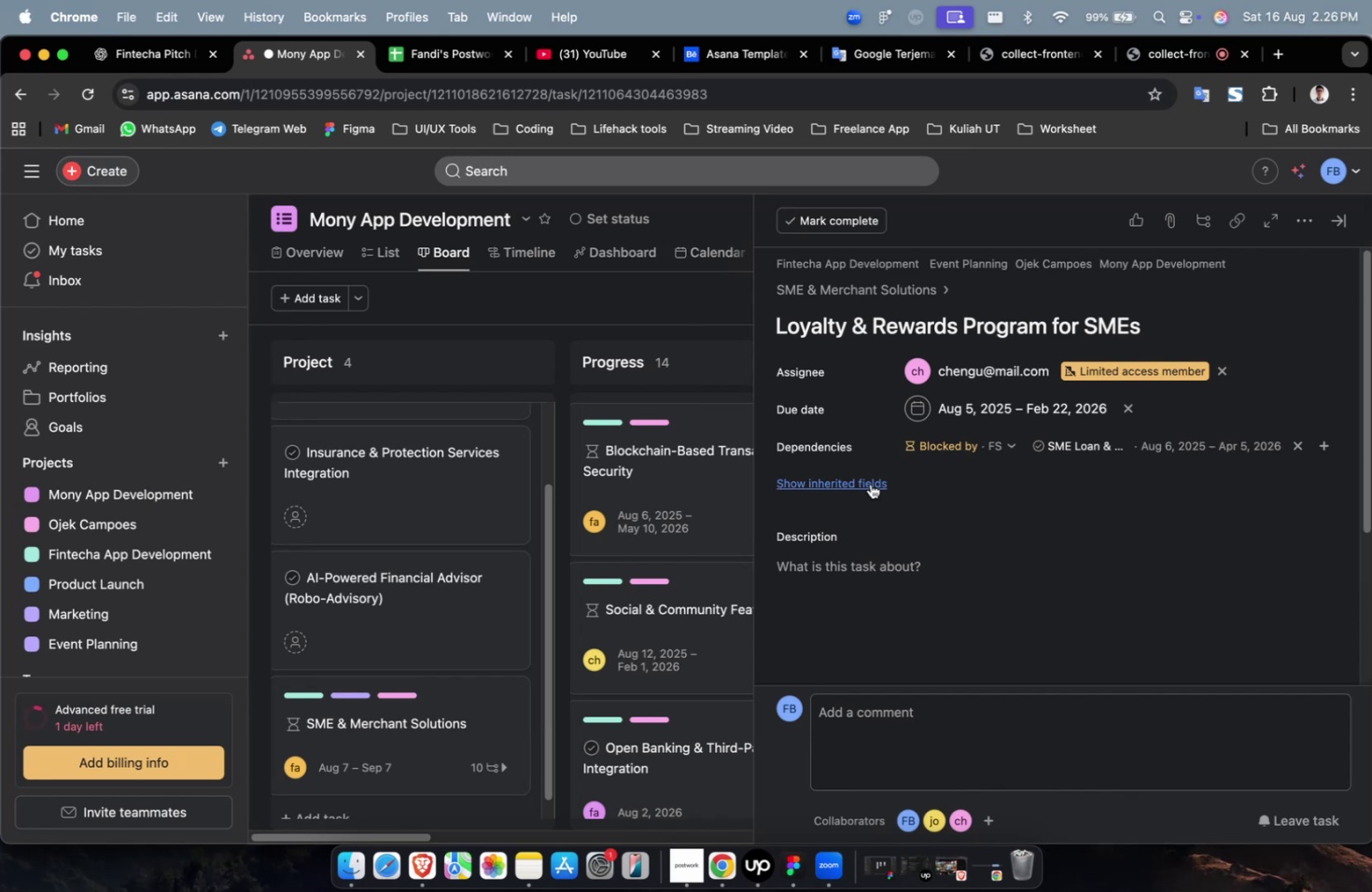 
triple_click([852, 483])
 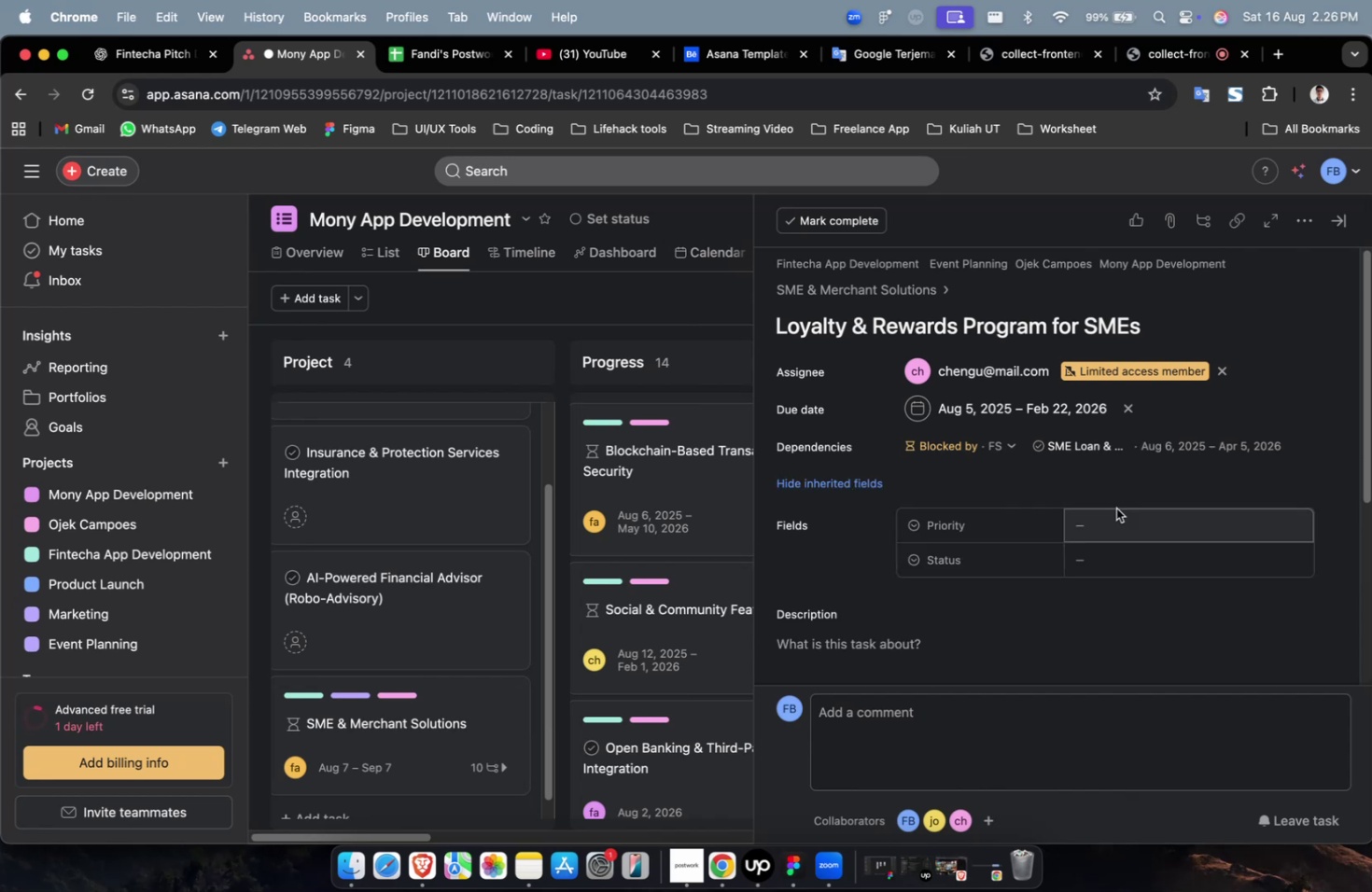 
double_click([1125, 517])
 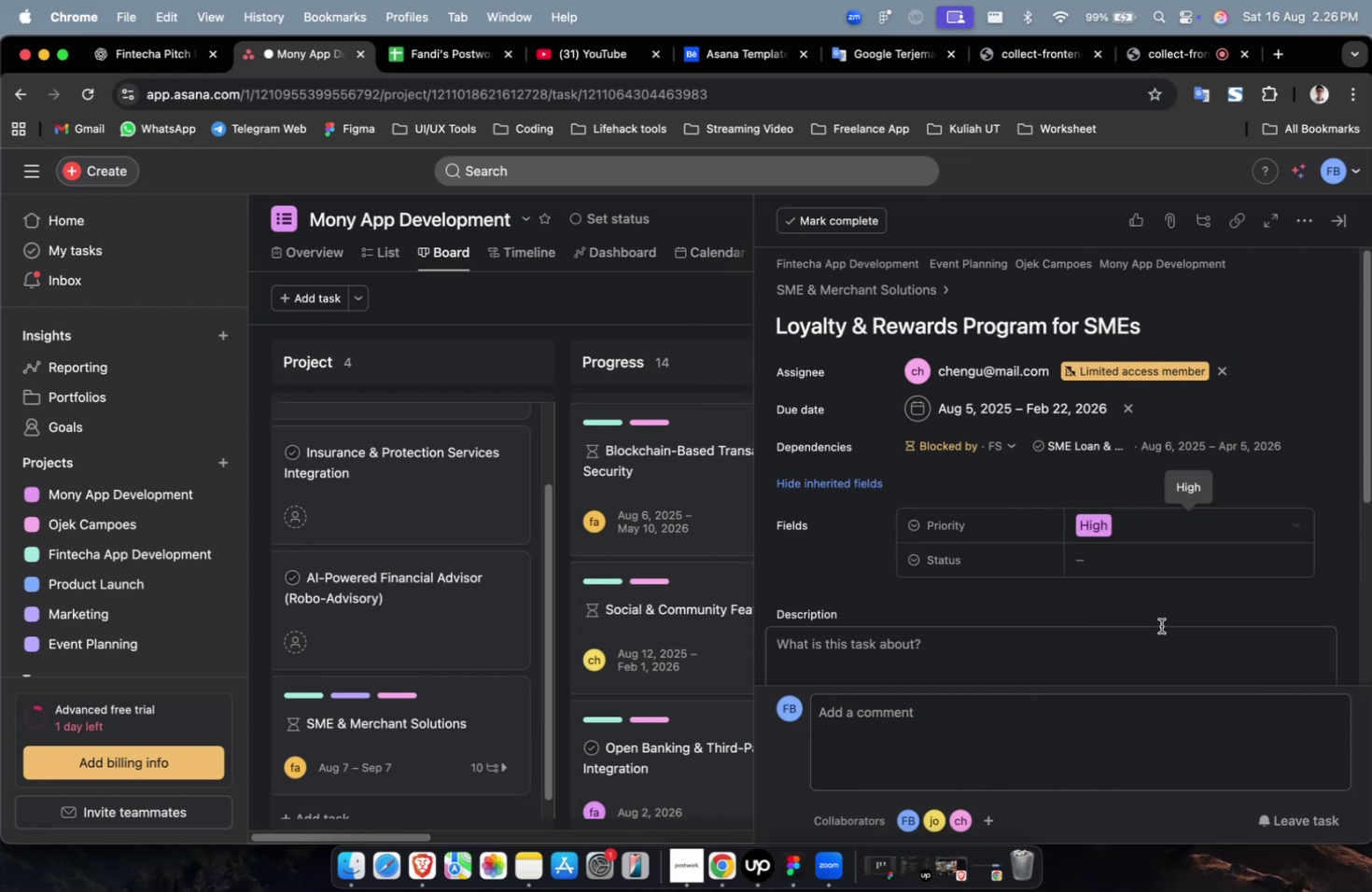 
double_click([1173, 558])
 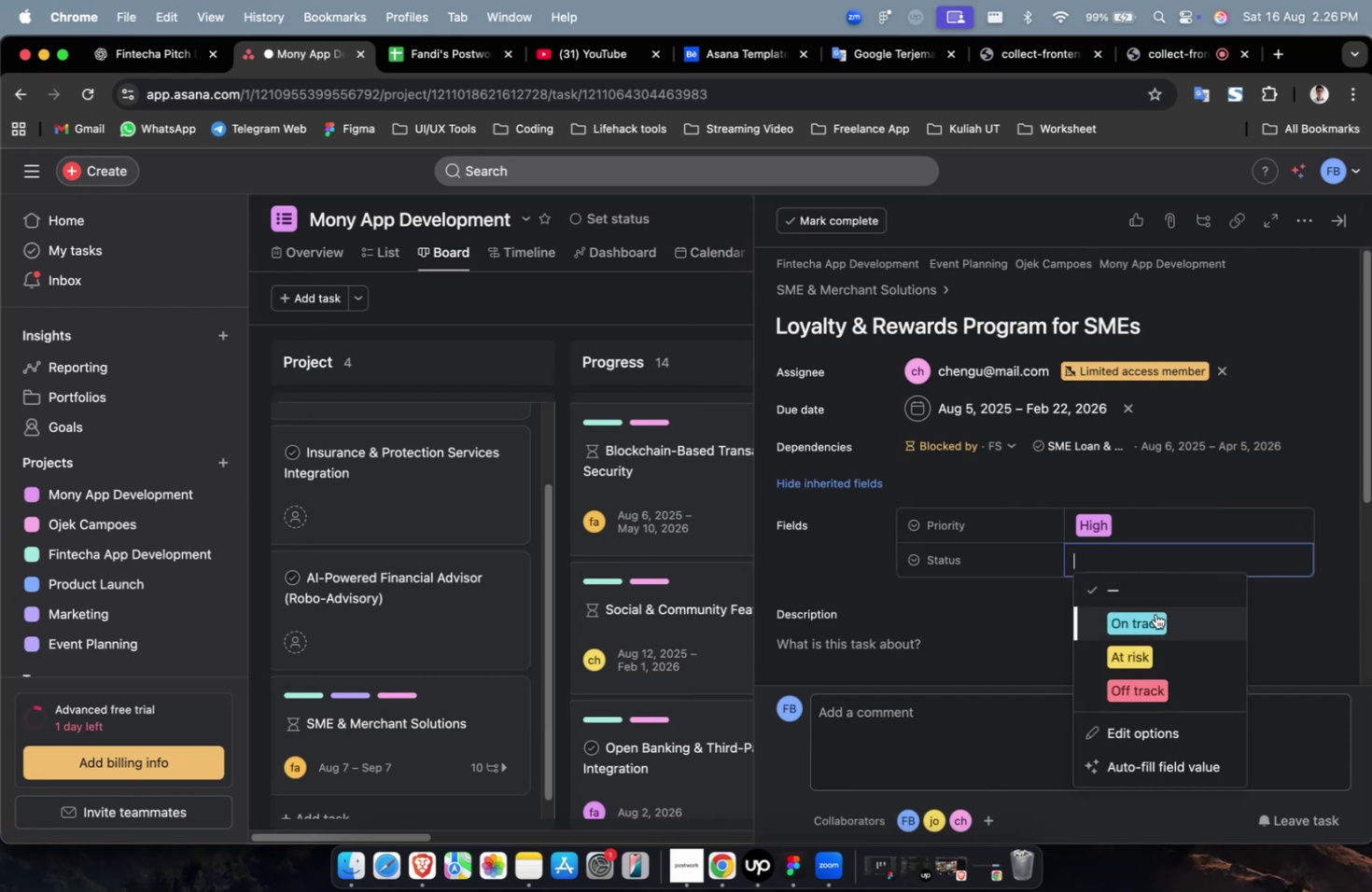 
triple_click([1154, 617])
 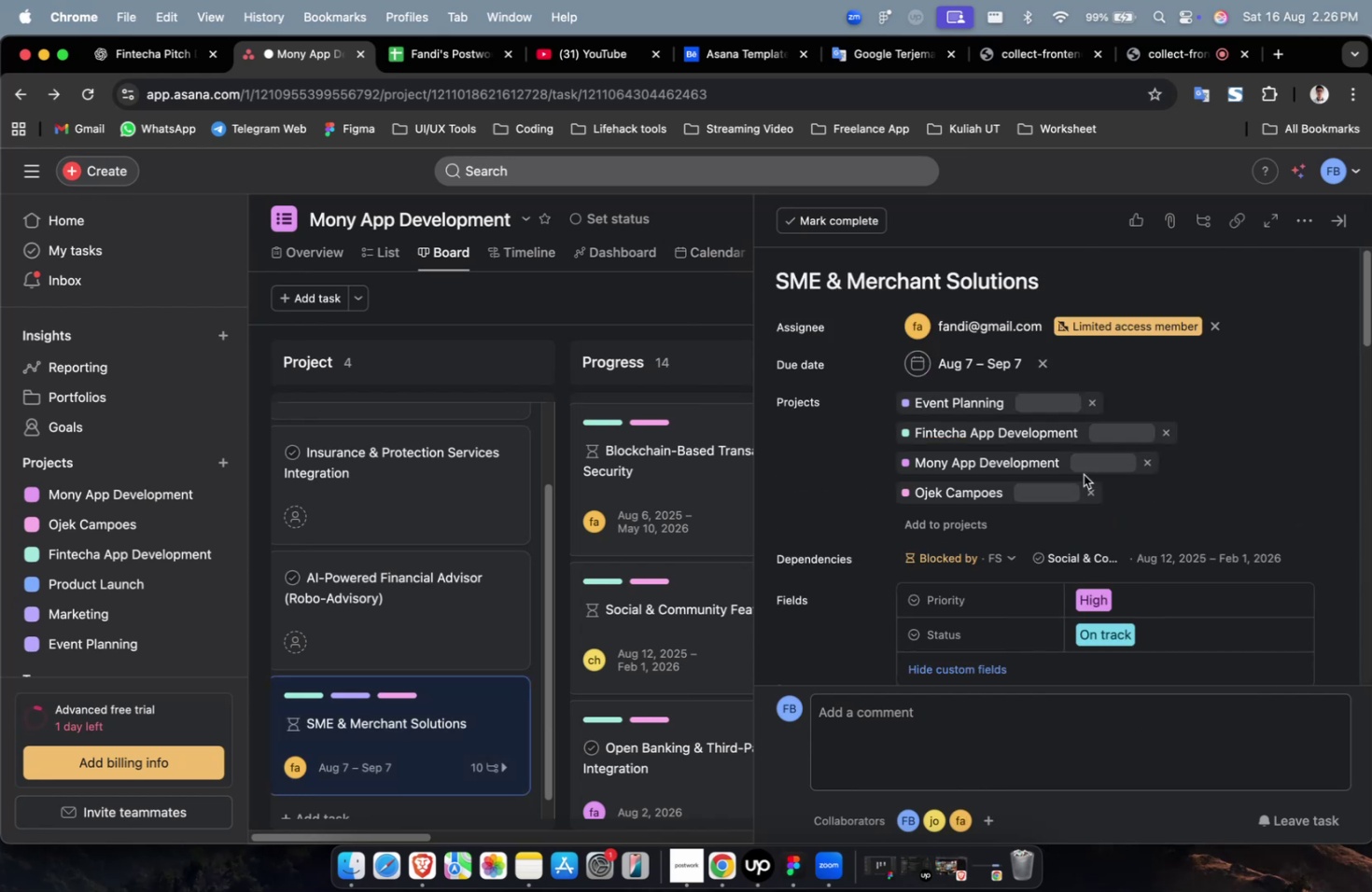 
scroll: coordinate [952, 505], scroll_direction: down, amount: 29.0
 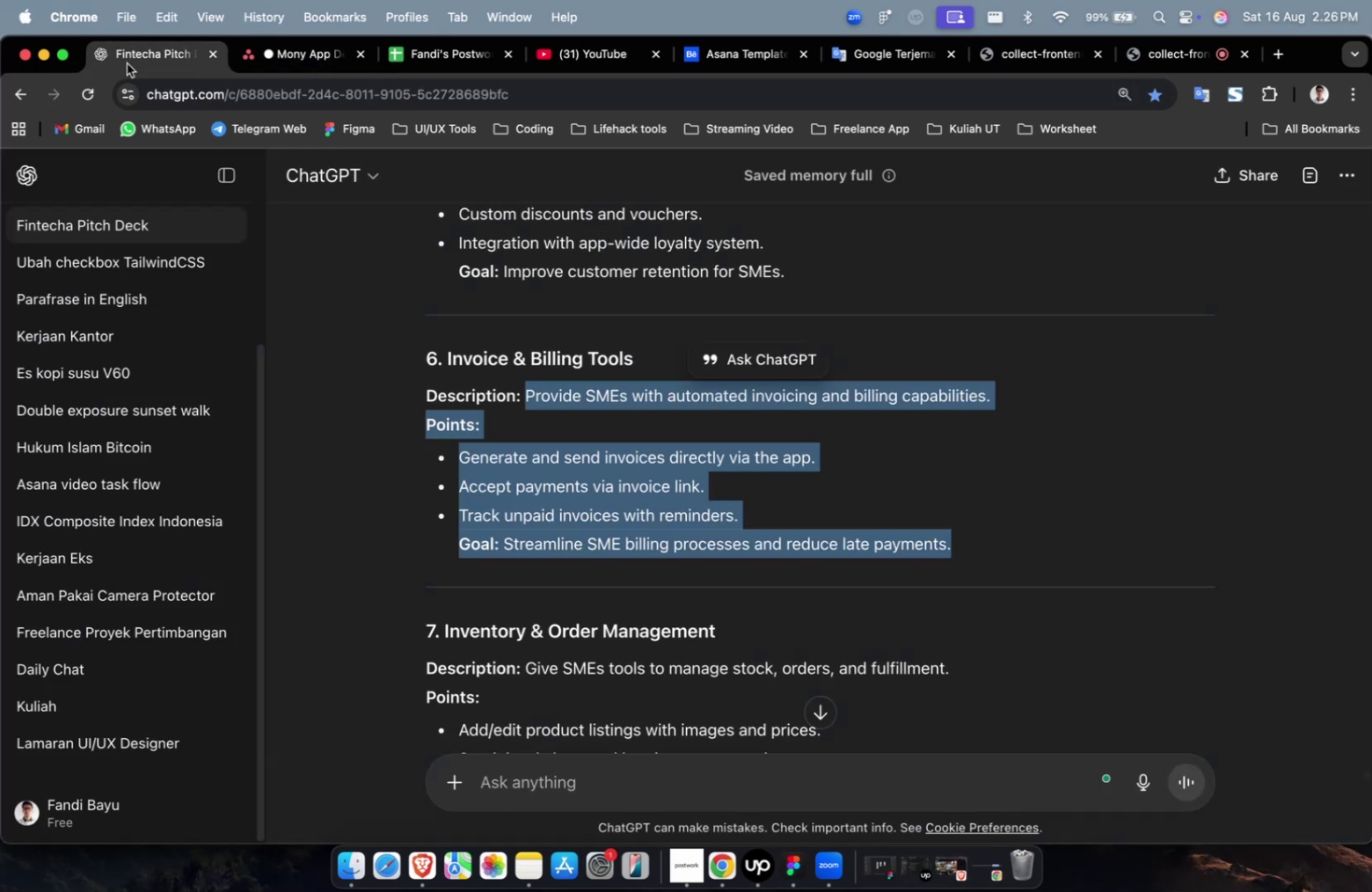 
scroll: coordinate [491, 267], scroll_direction: up, amount: 6.0
 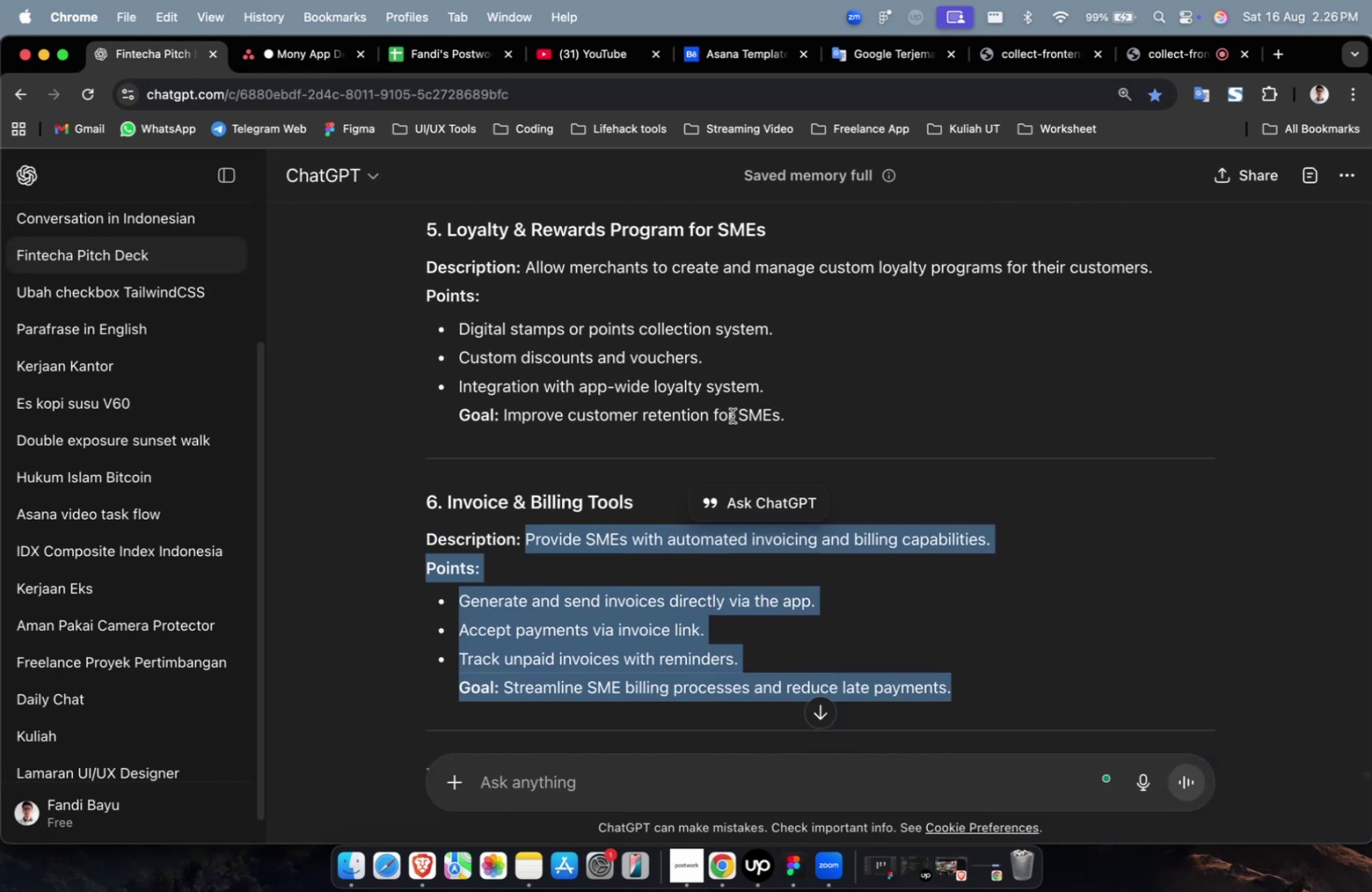 
left_click_drag(start_coordinate=[819, 422], to_coordinate=[524, 274])
 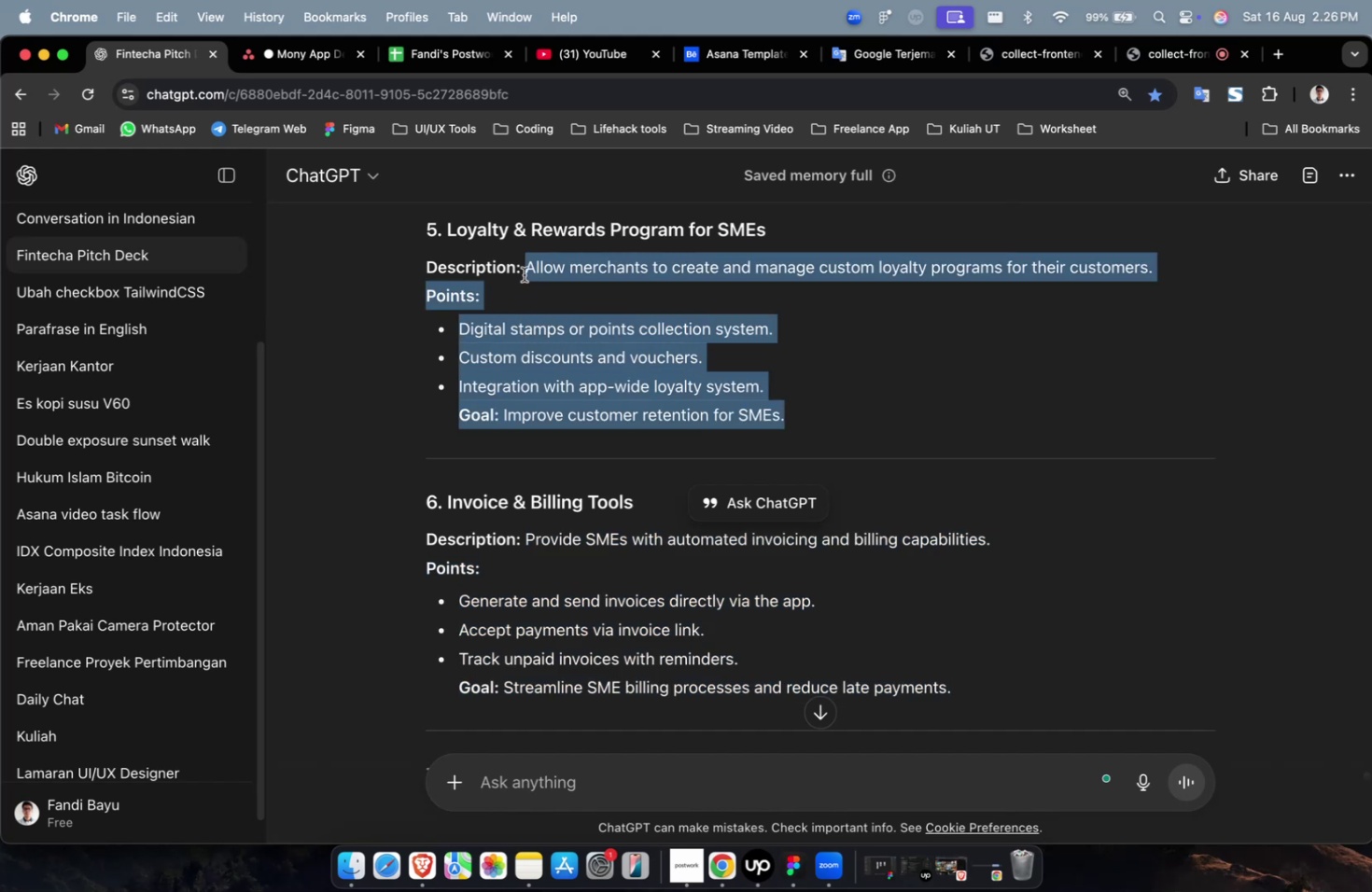 
key(Meta+C)
 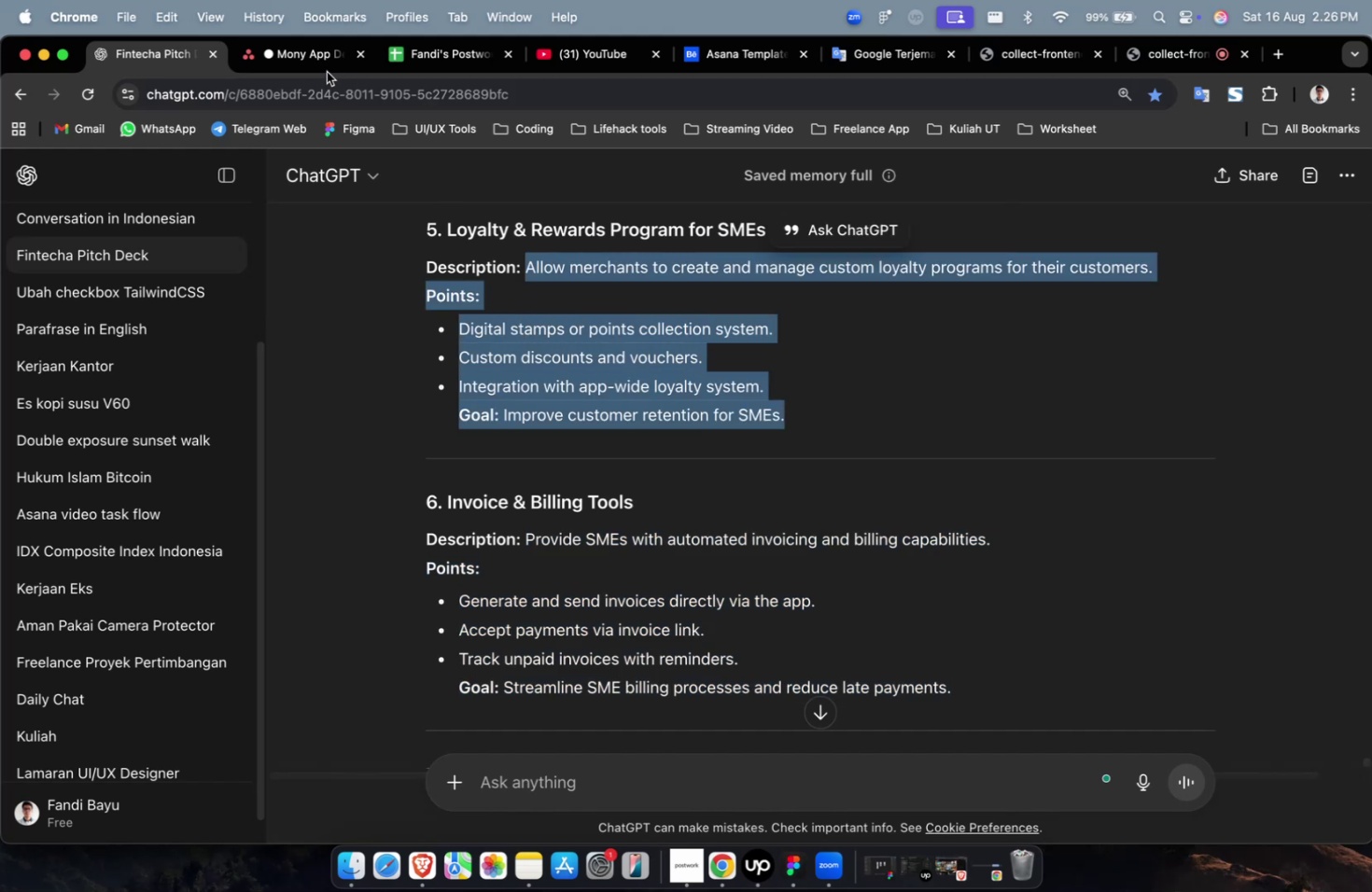 
left_click([315, 63])
 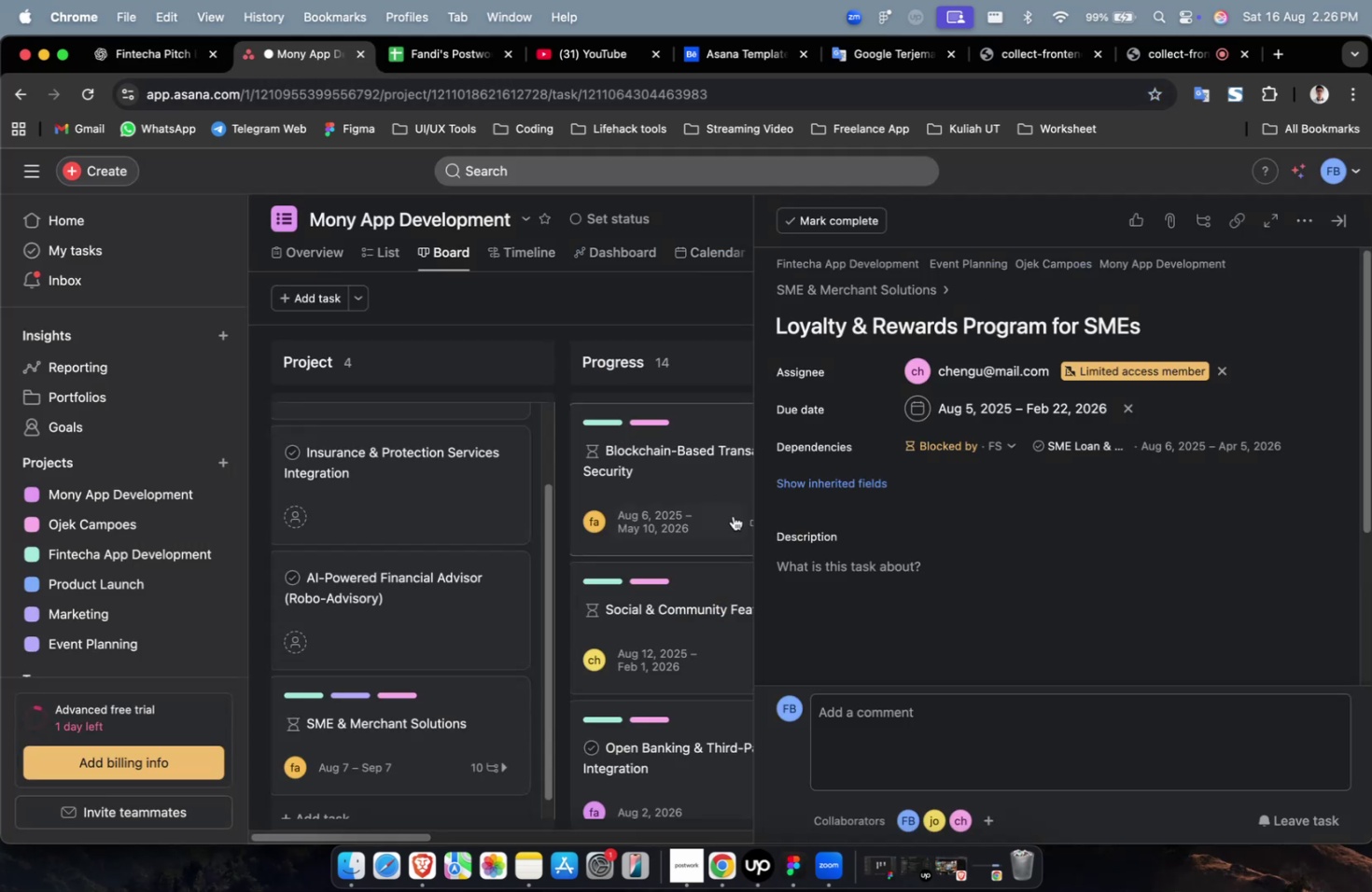 
double_click([802, 578])
 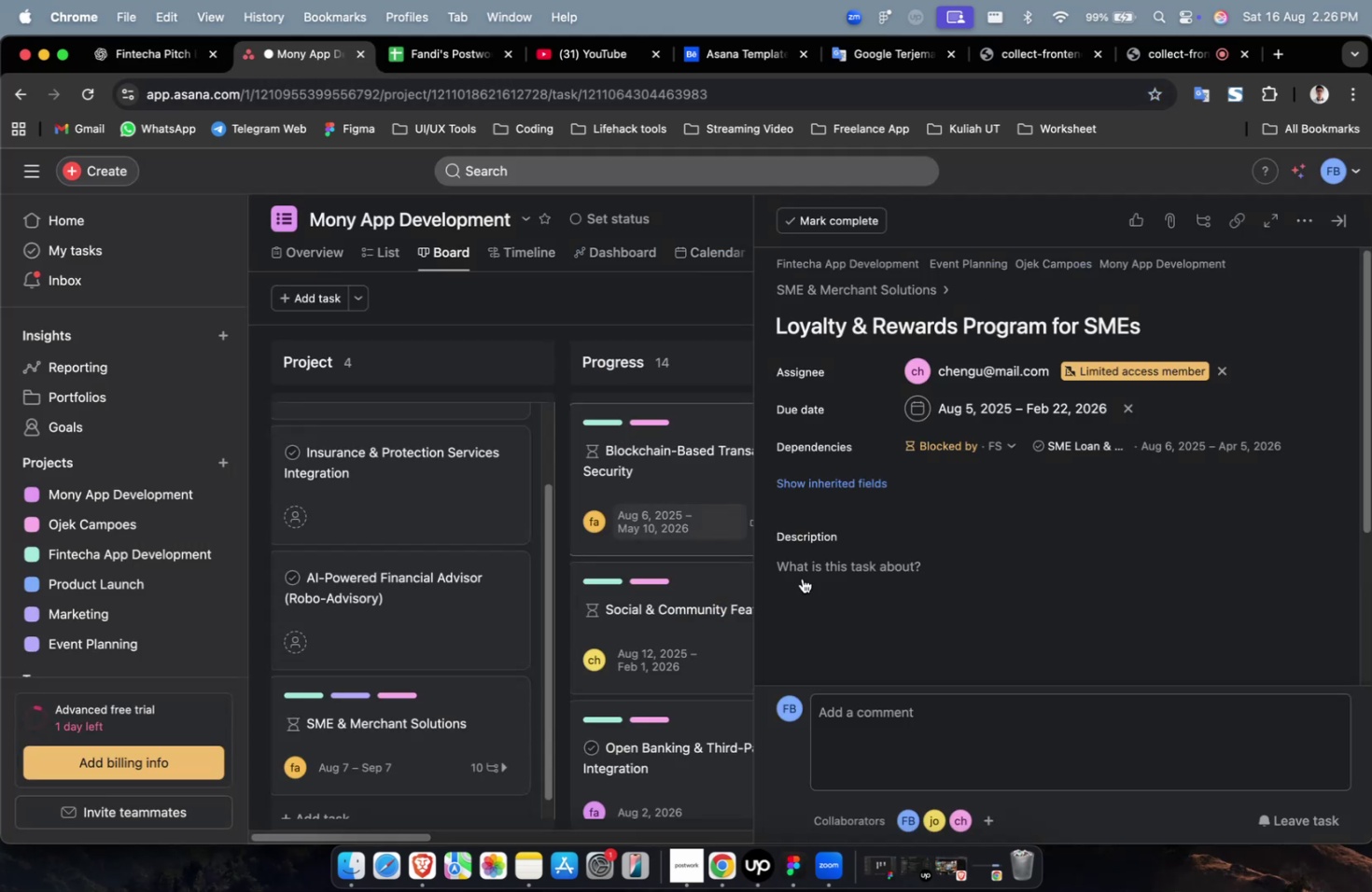 
hold_key(key=CommandLeft, duration=0.41)
 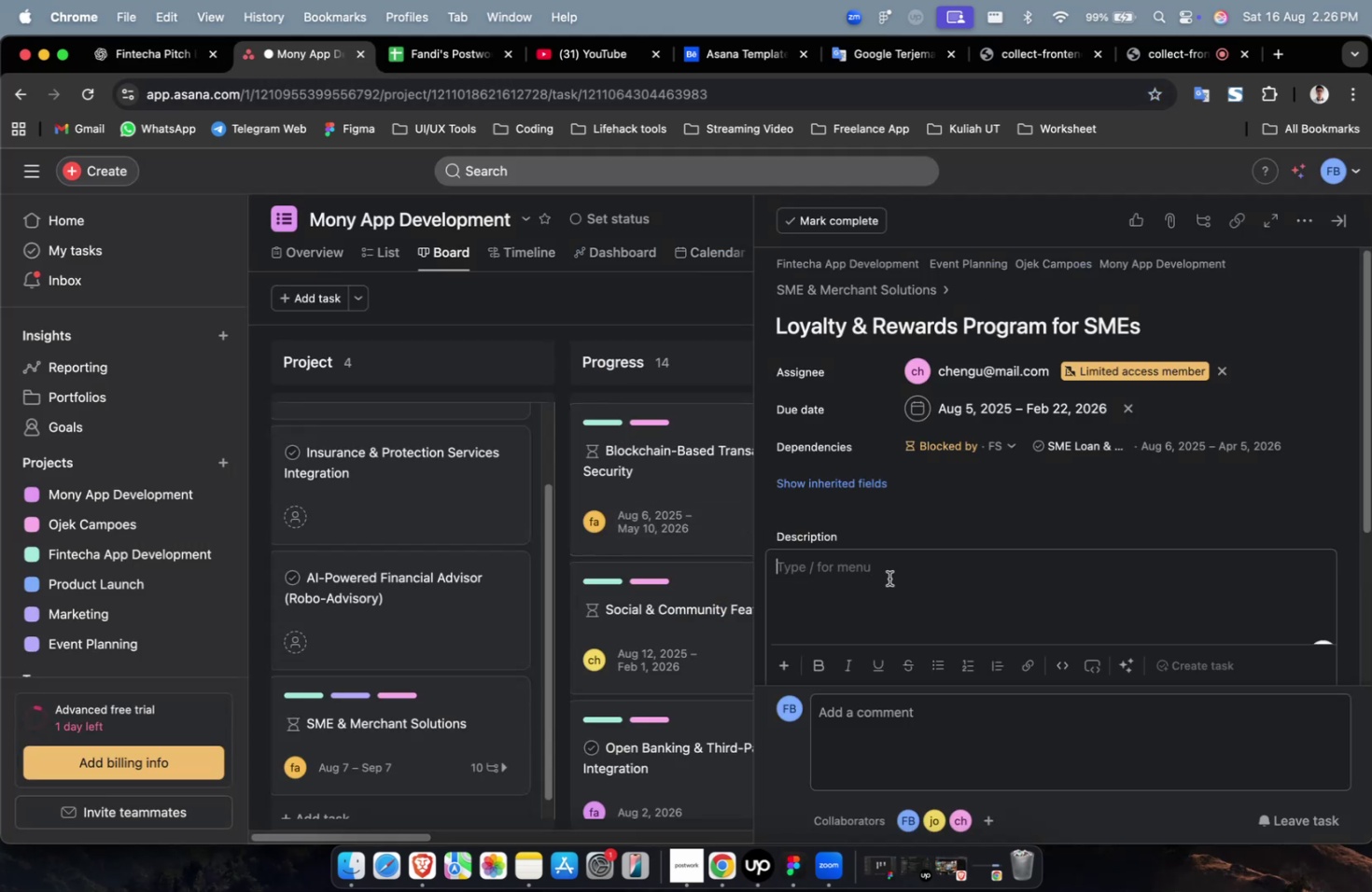 
left_click([889, 578])
 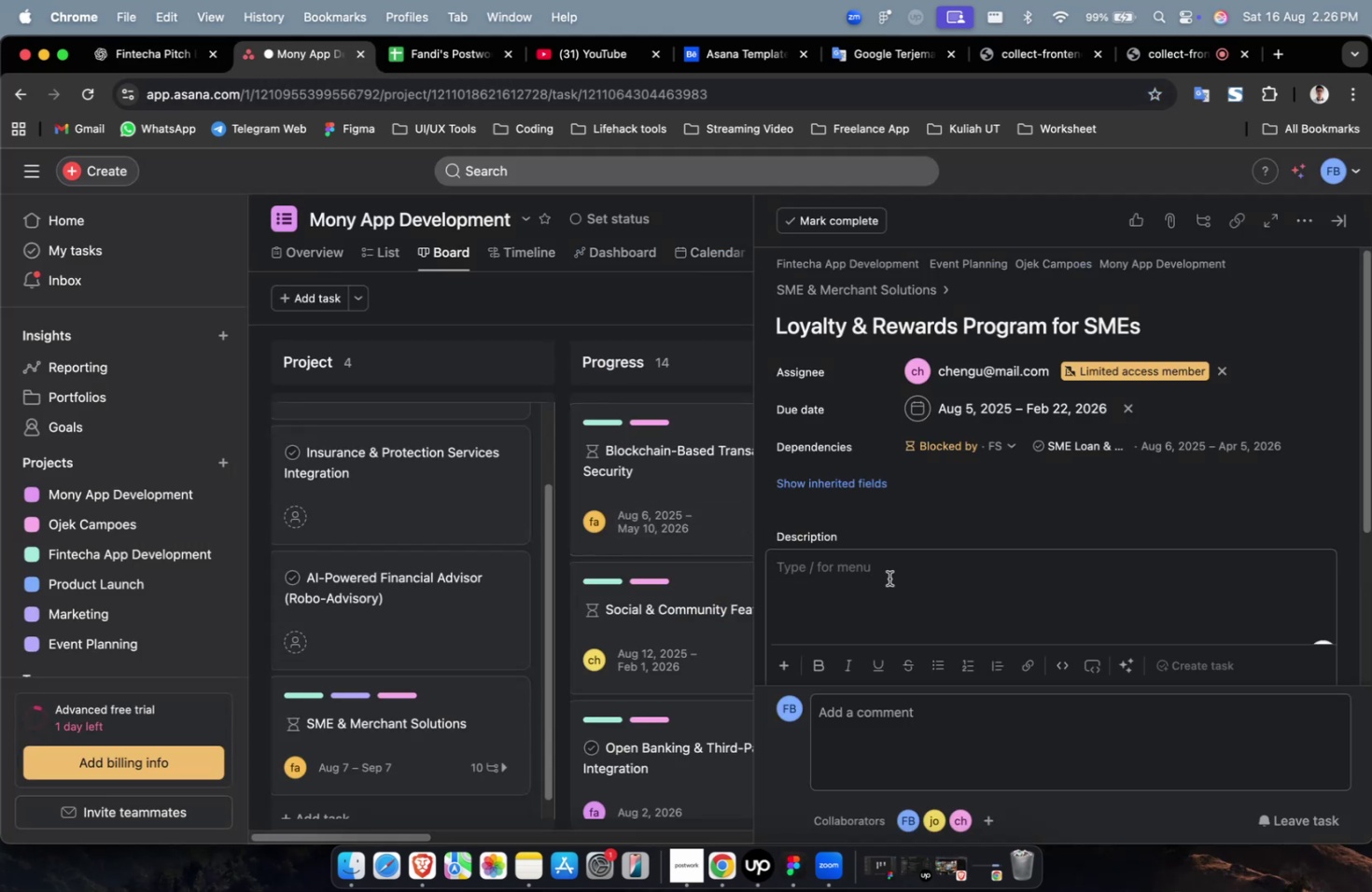 
key(Meta+V)
 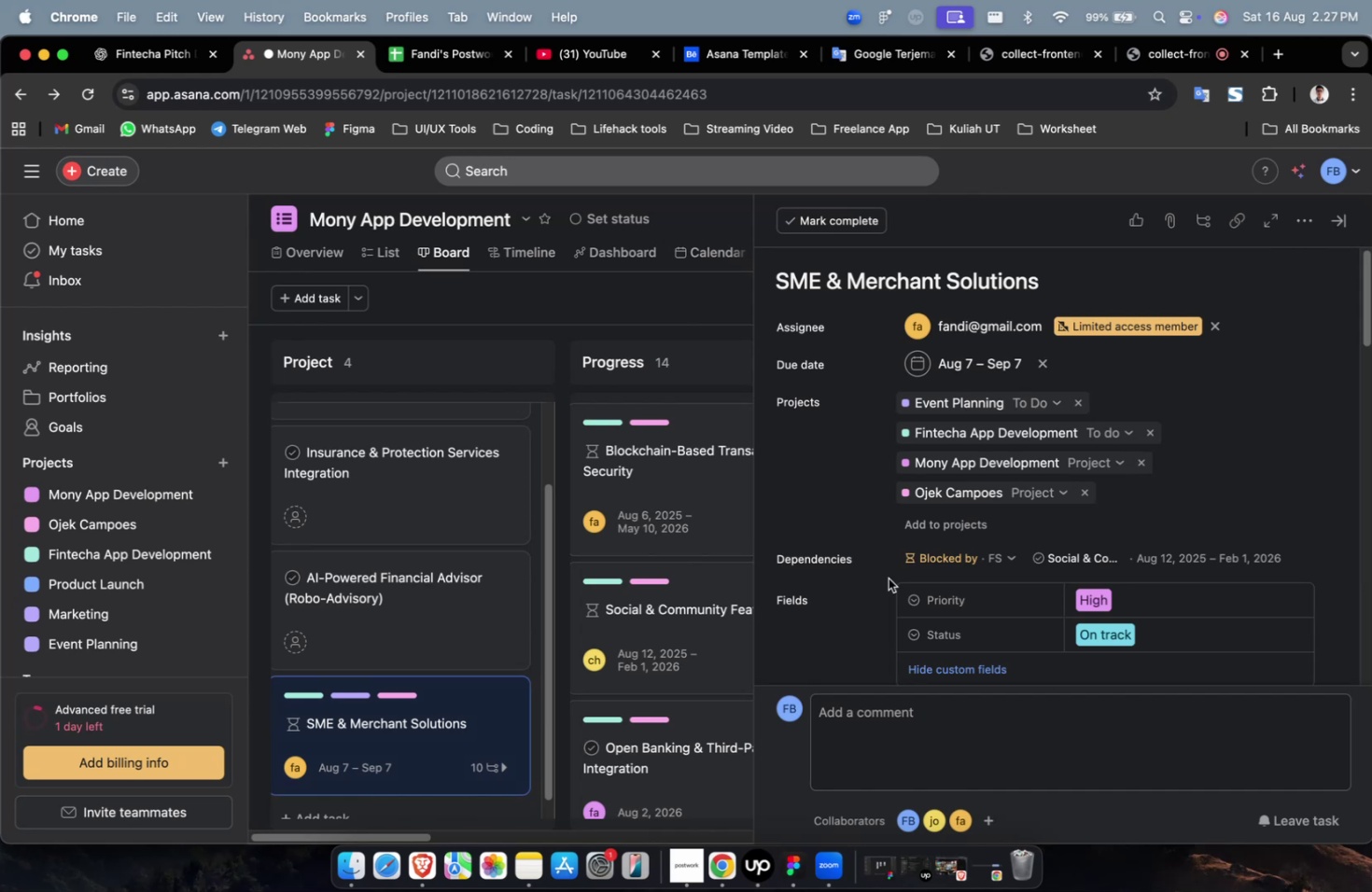 
wait(28.64)
 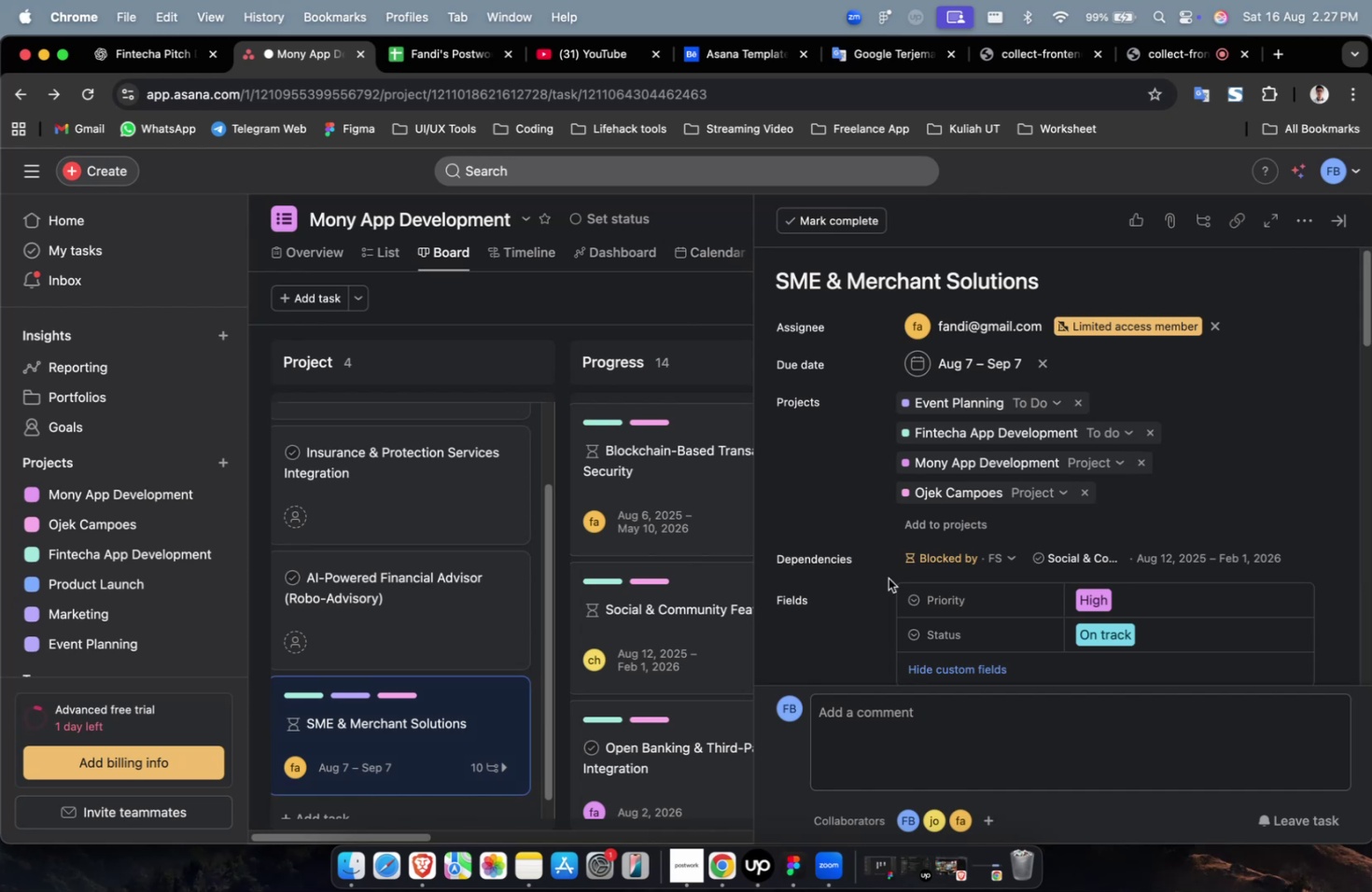 
scroll: coordinate [1159, 496], scroll_direction: down, amount: 94.0
 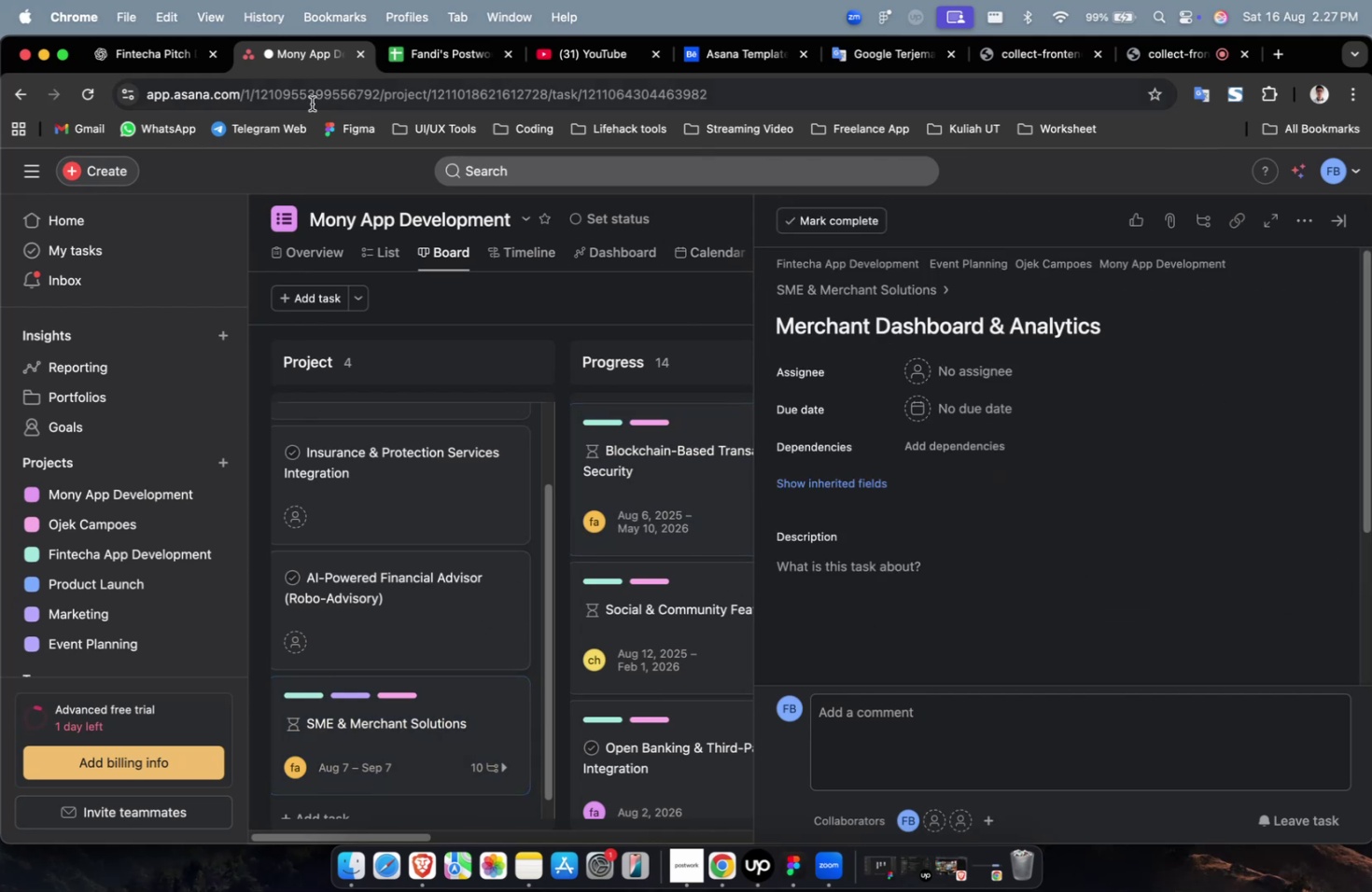 
double_click([150, 64])
 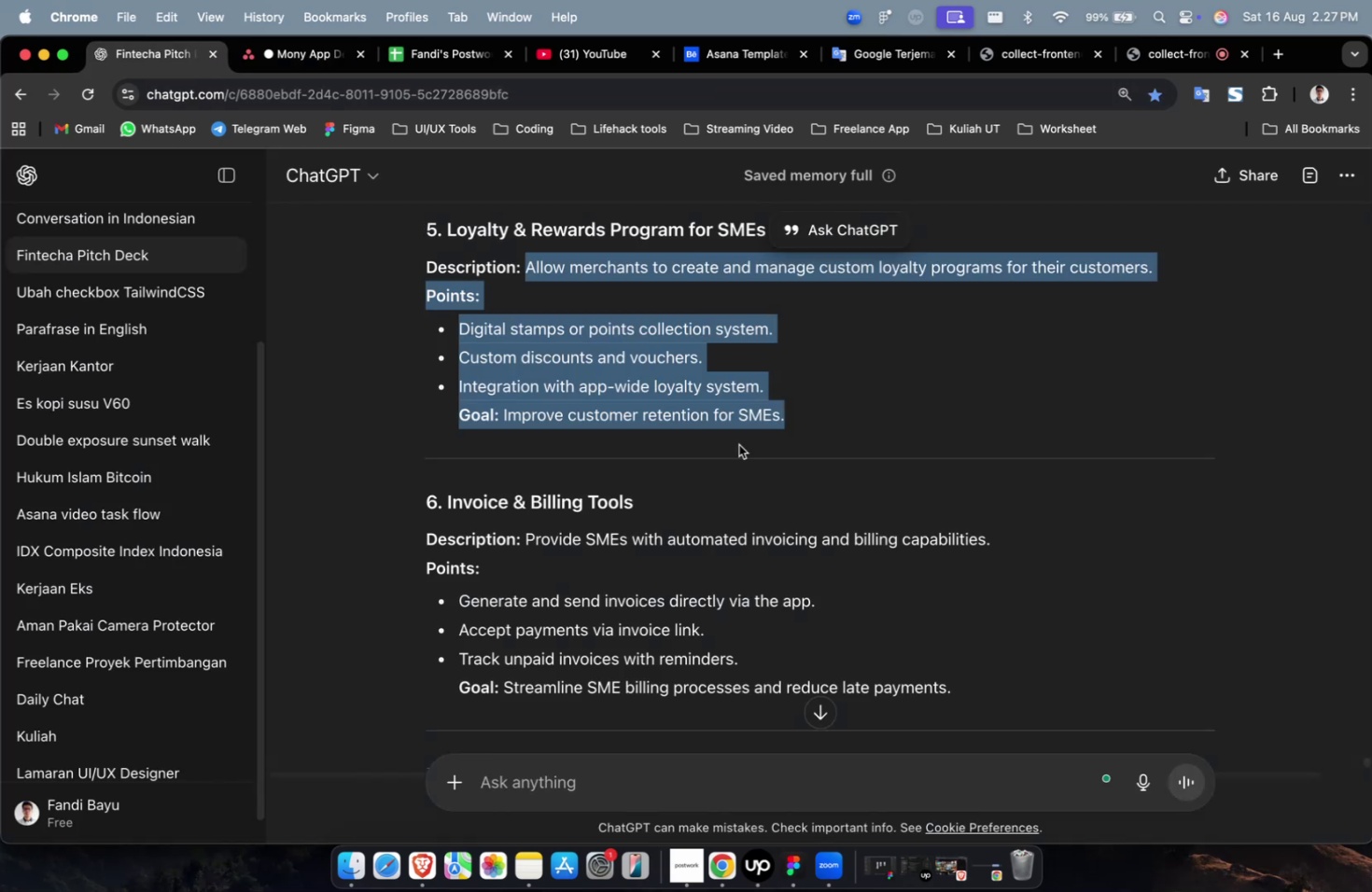 
scroll: coordinate [748, 451], scroll_direction: up, amount: 13.0
 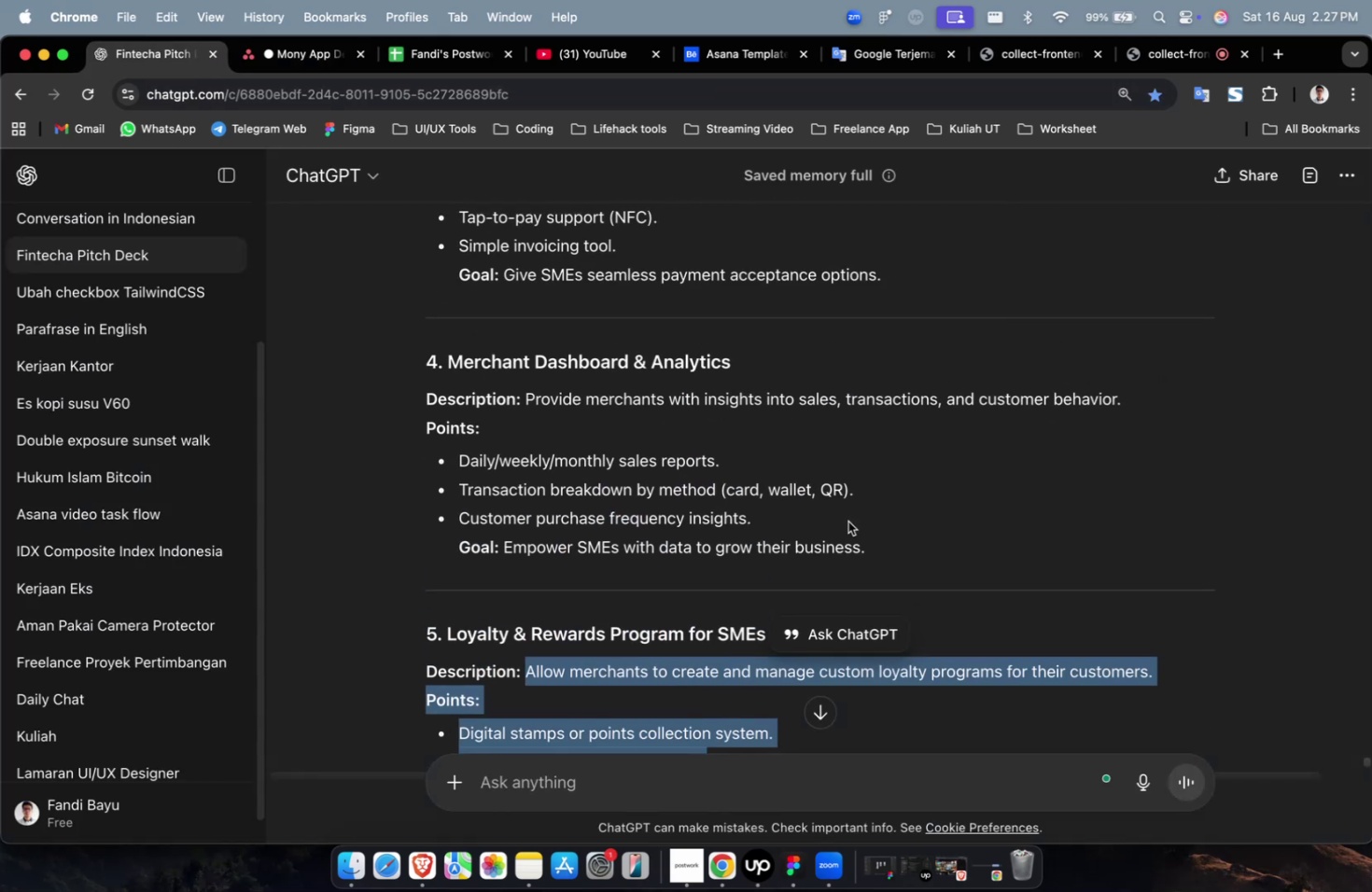 
left_click_drag(start_coordinate=[871, 539], to_coordinate=[520, 406])
 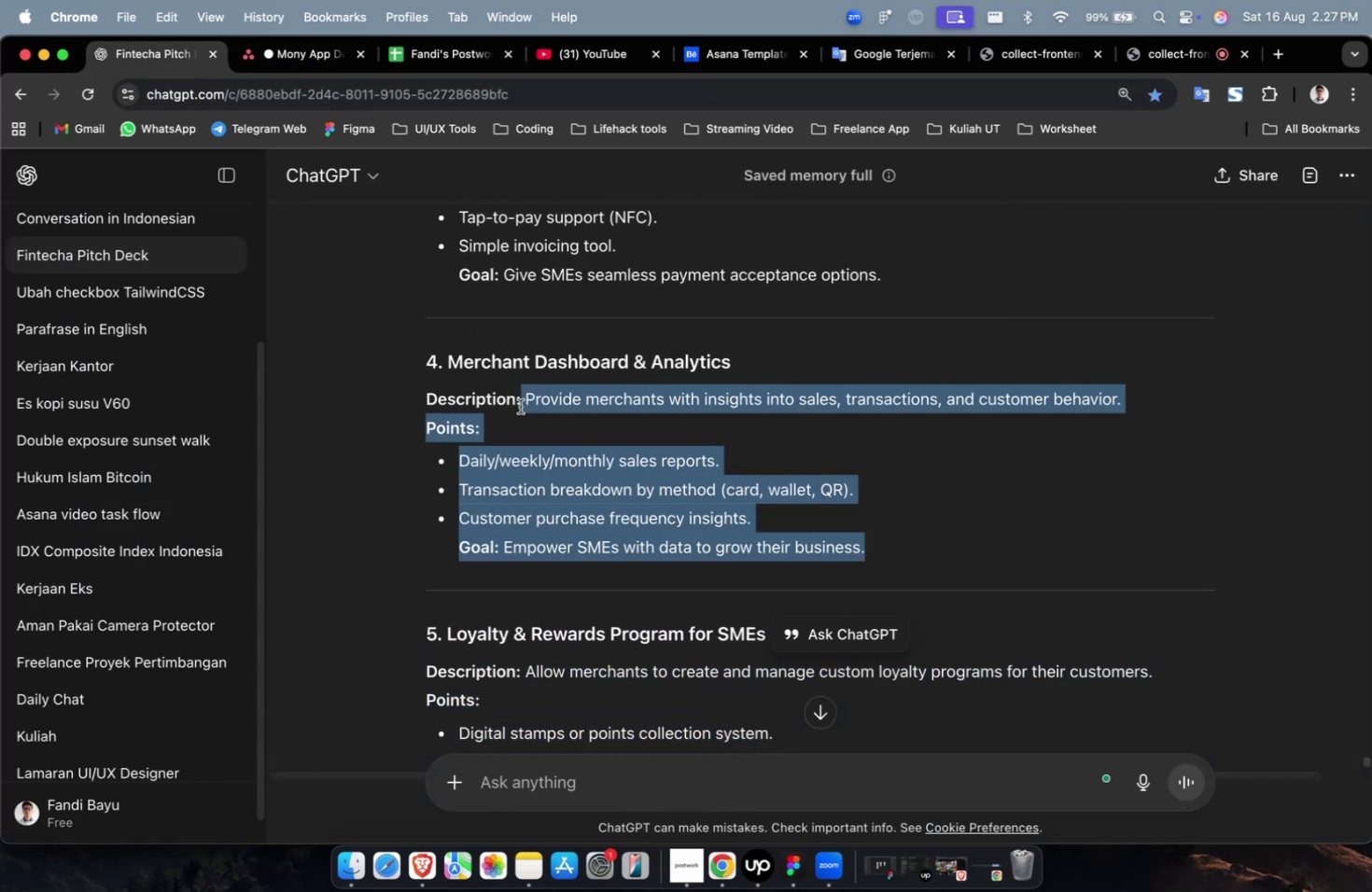 
key(Meta+C)
 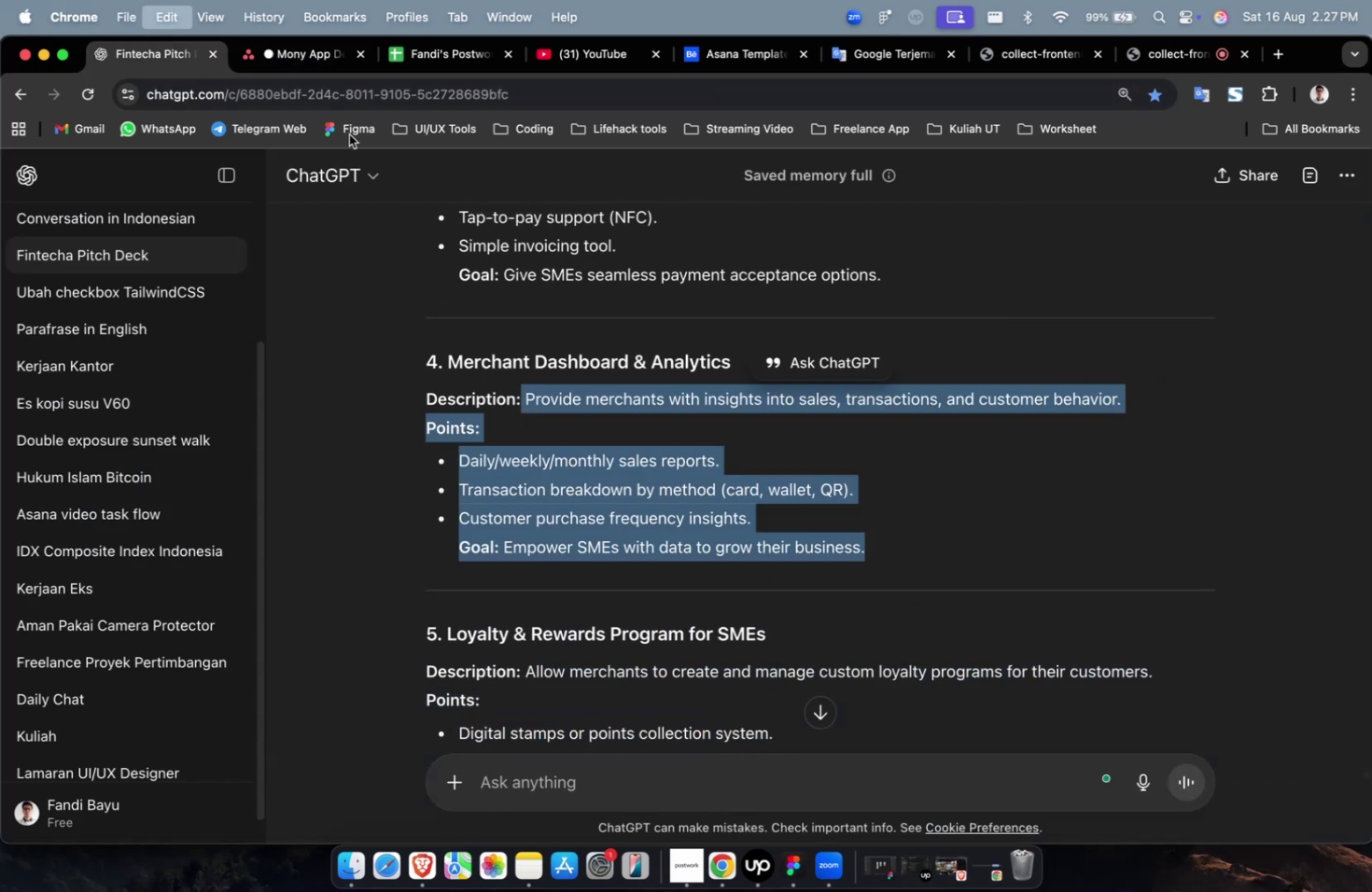 
key(Meta+C)
 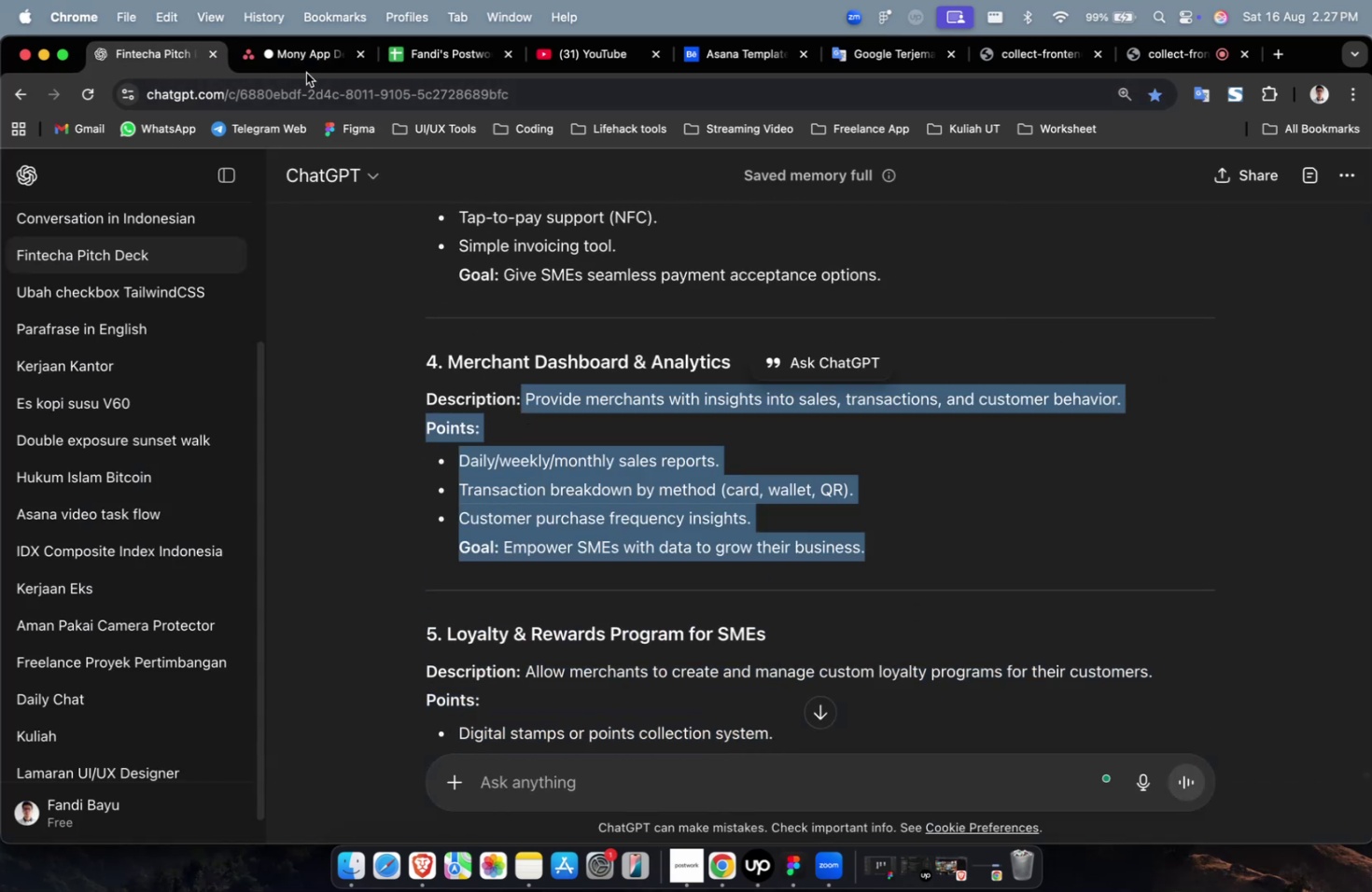 
double_click([310, 71])
 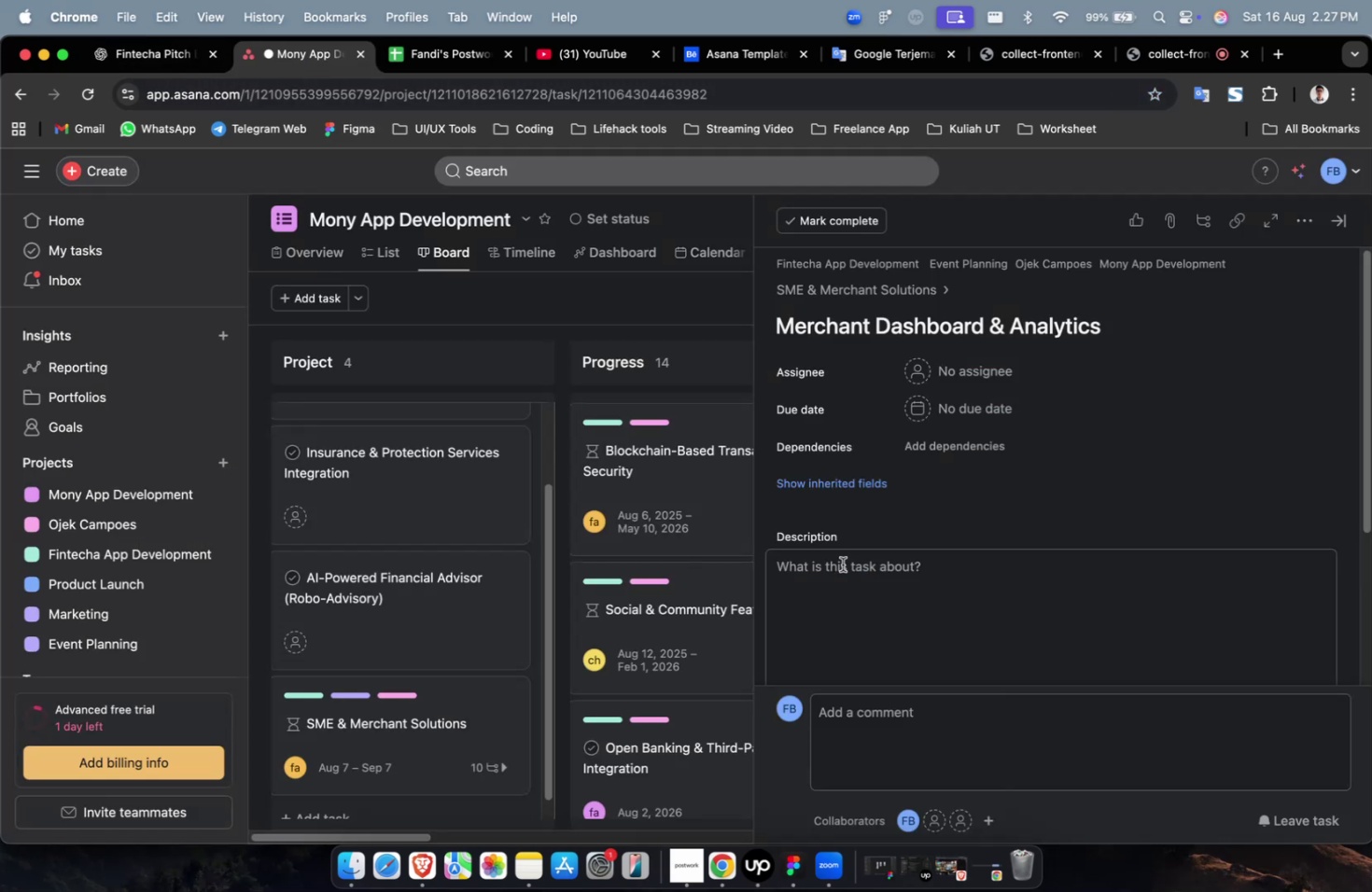 
triple_click([858, 590])
 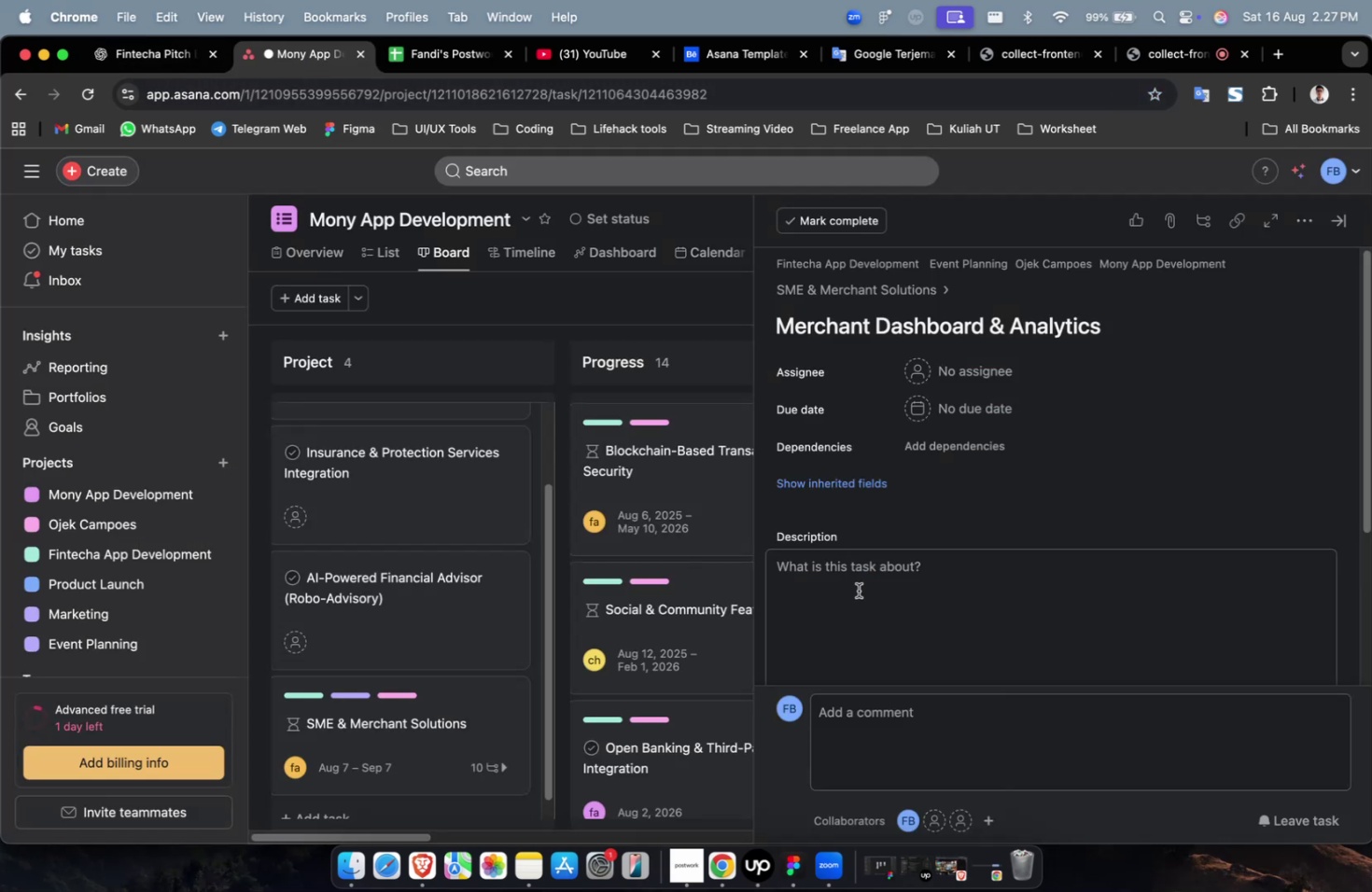 
key(Meta+CommandLeft)
 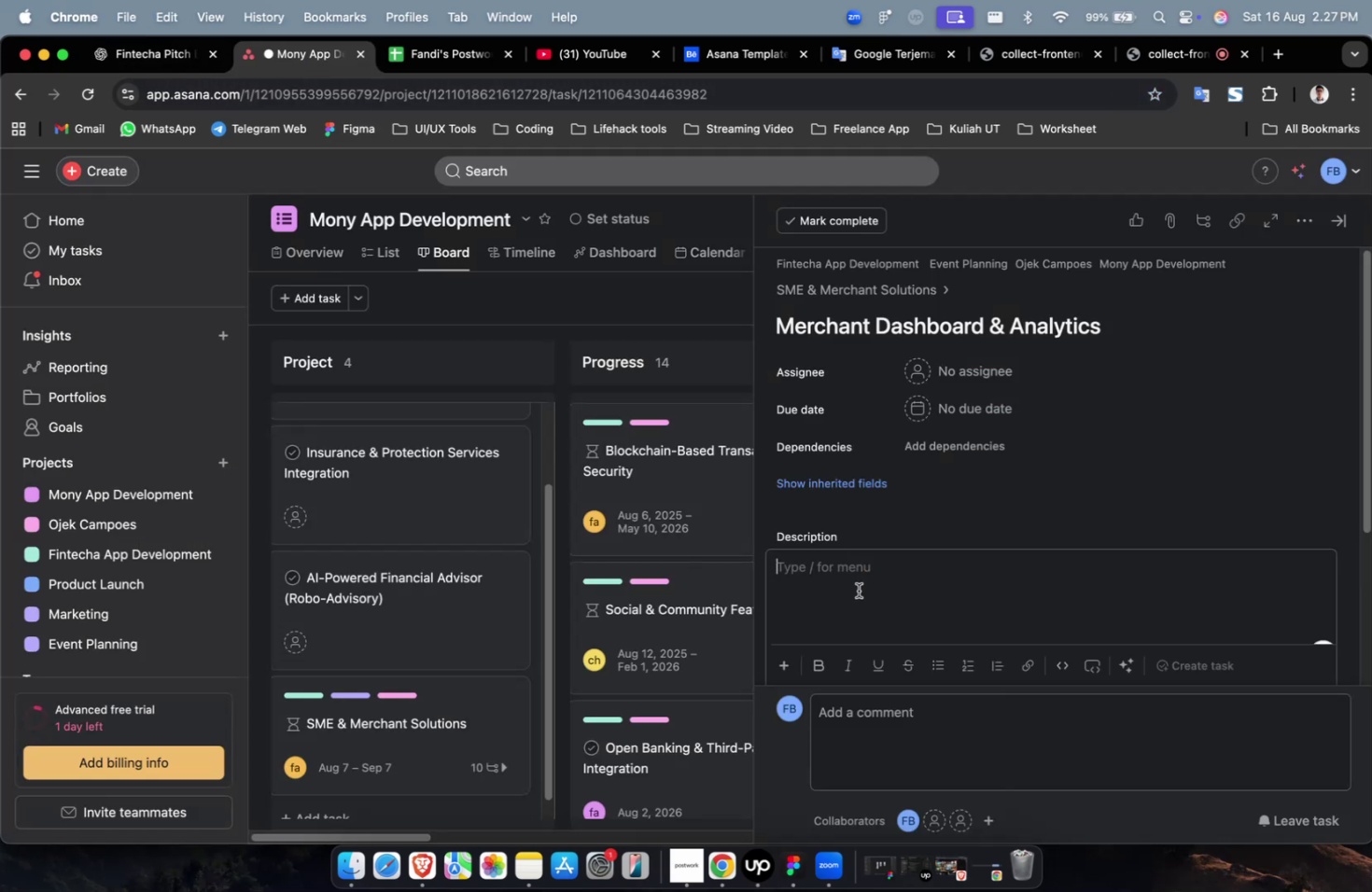 
key(Meta+V)
 